 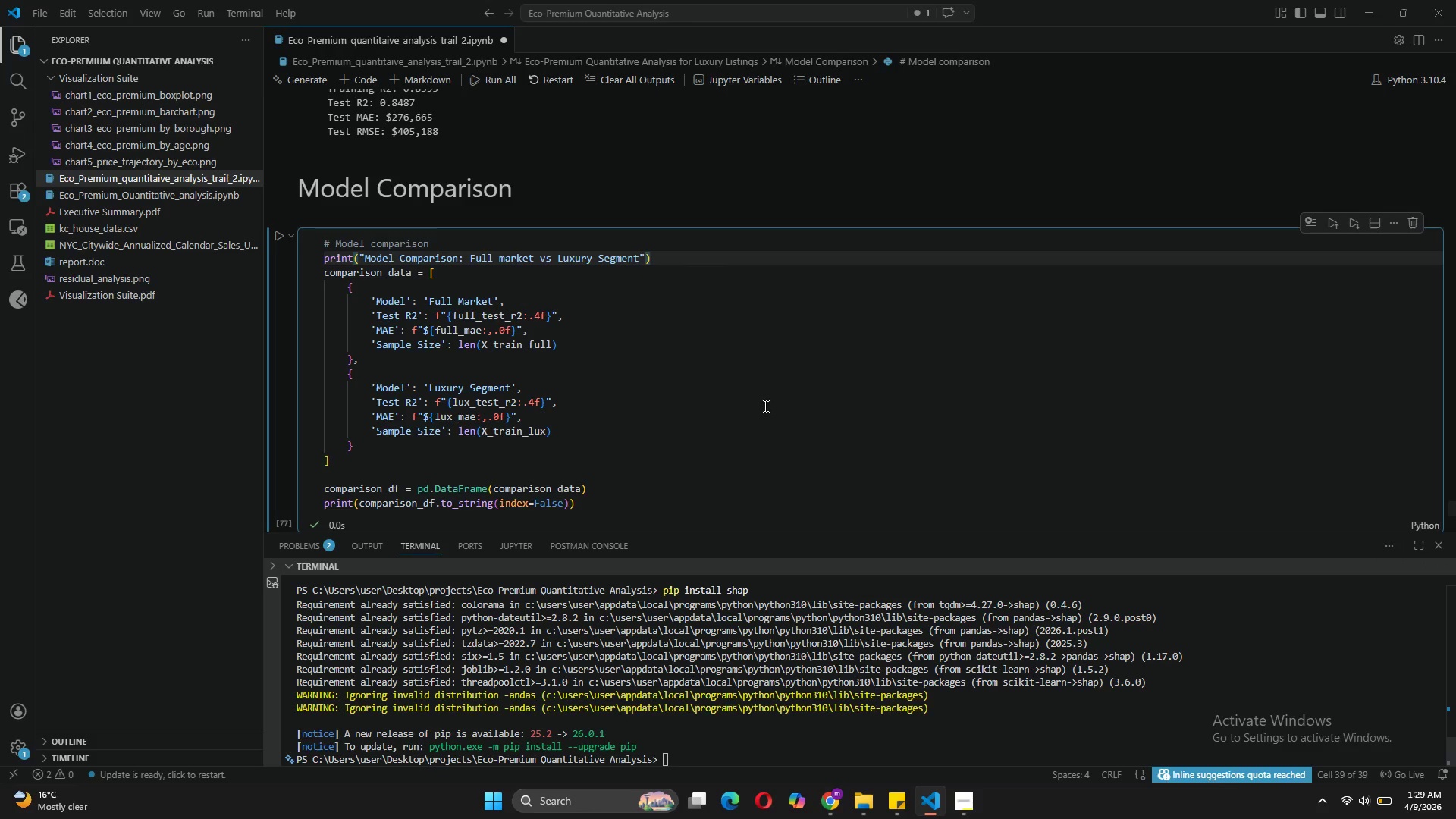 
left_click([692, 287])
 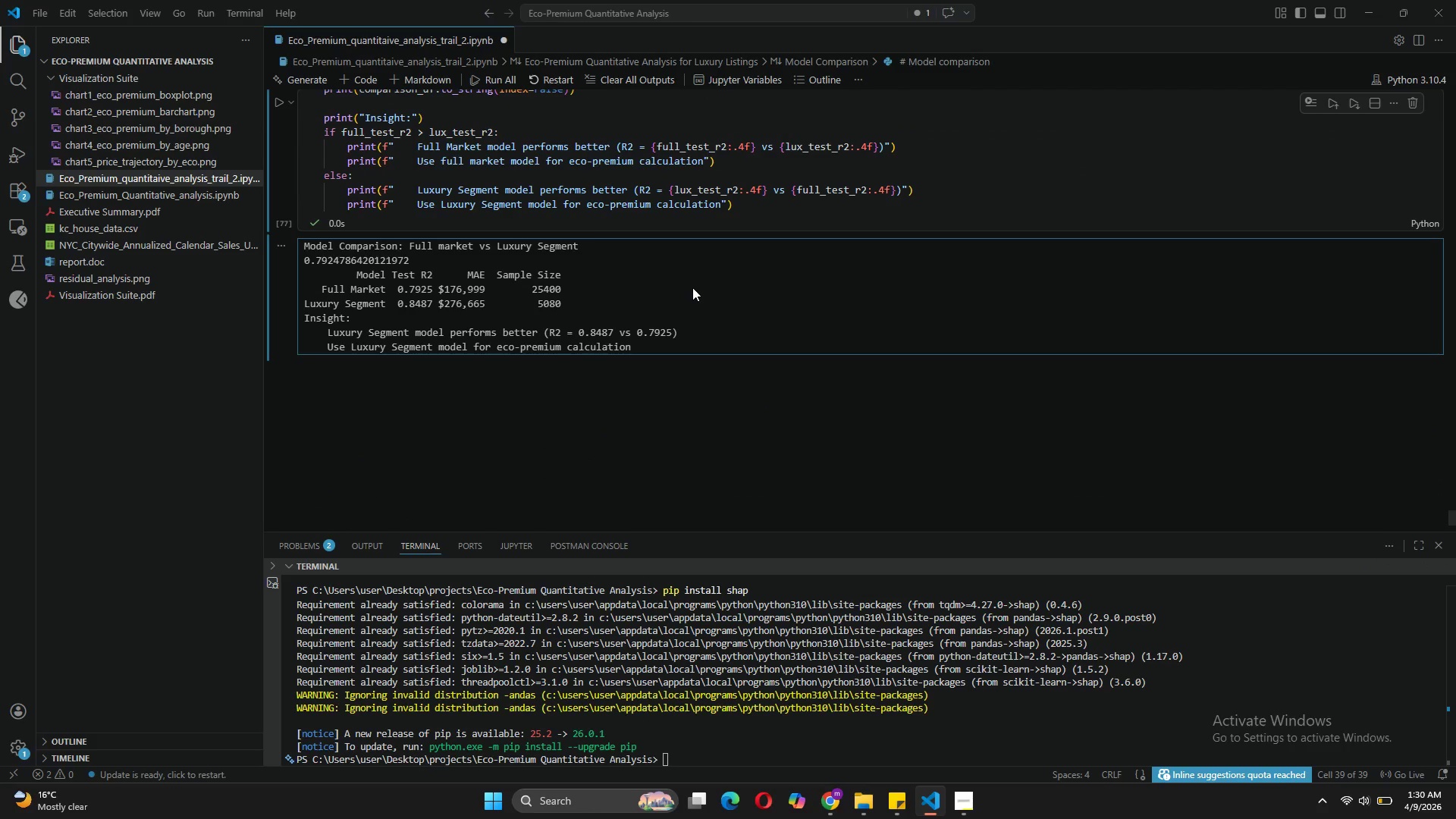 
wait(30.89)
 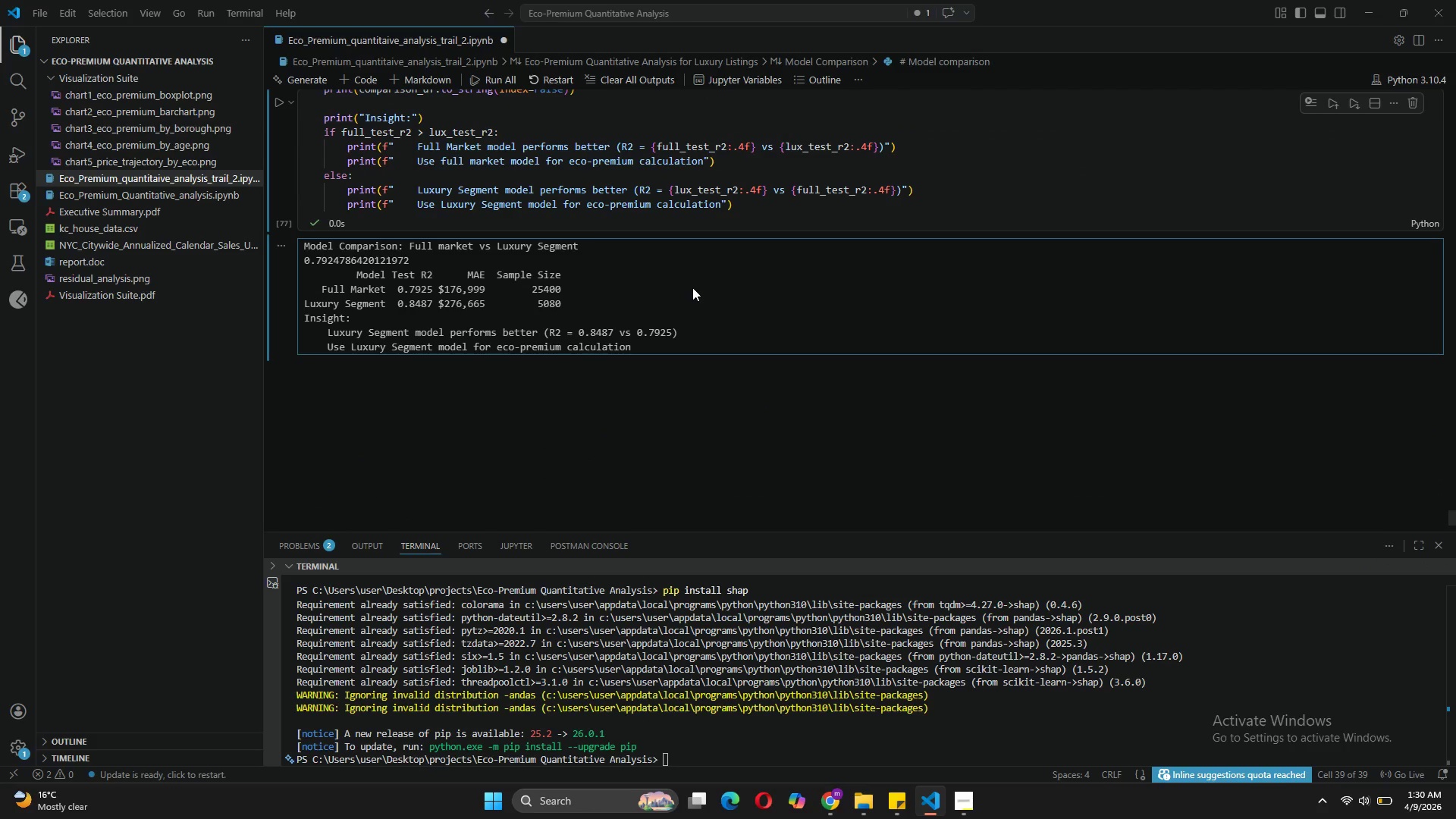 
left_click([469, 221])
 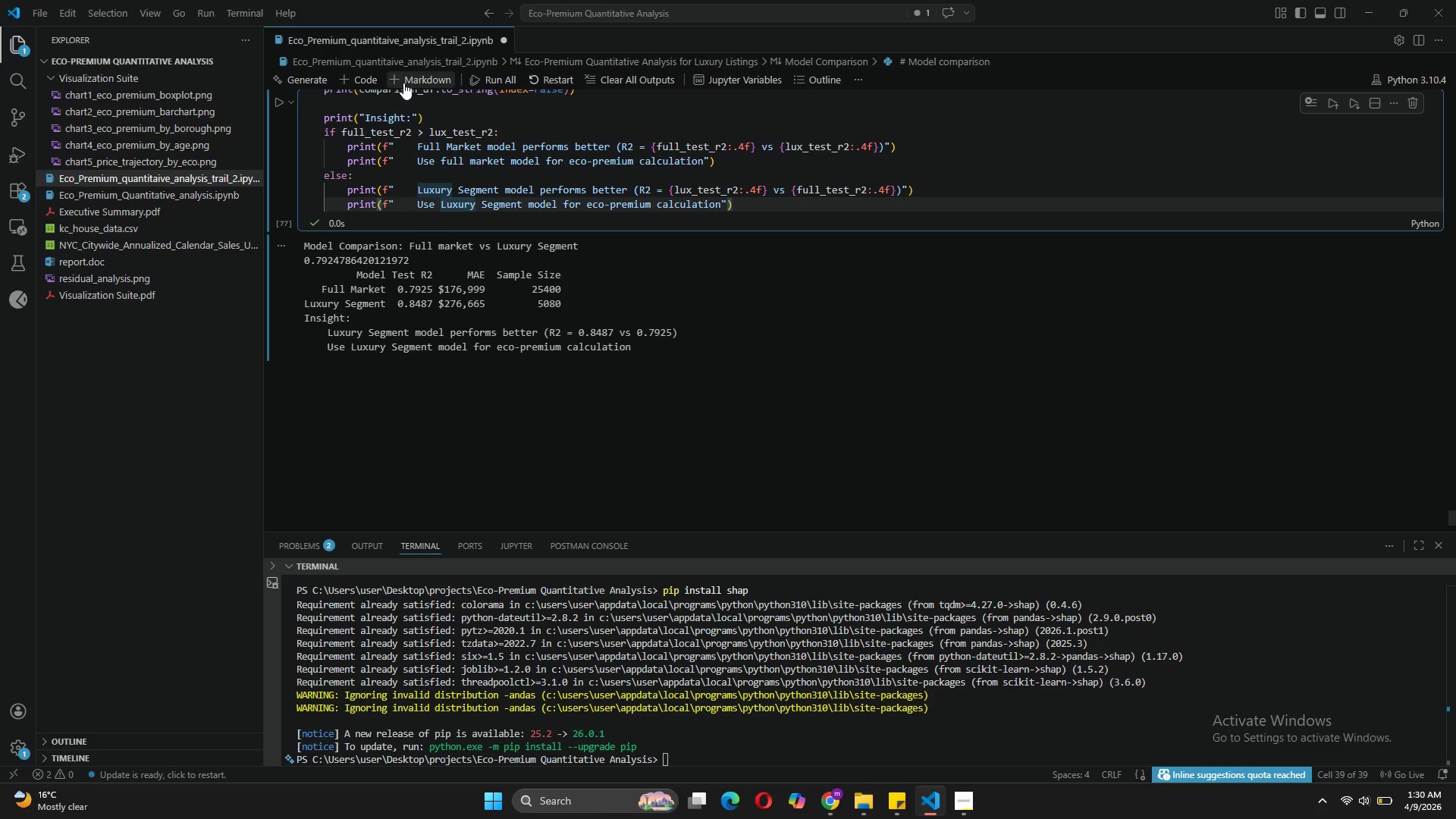 
left_click([403, 77])
 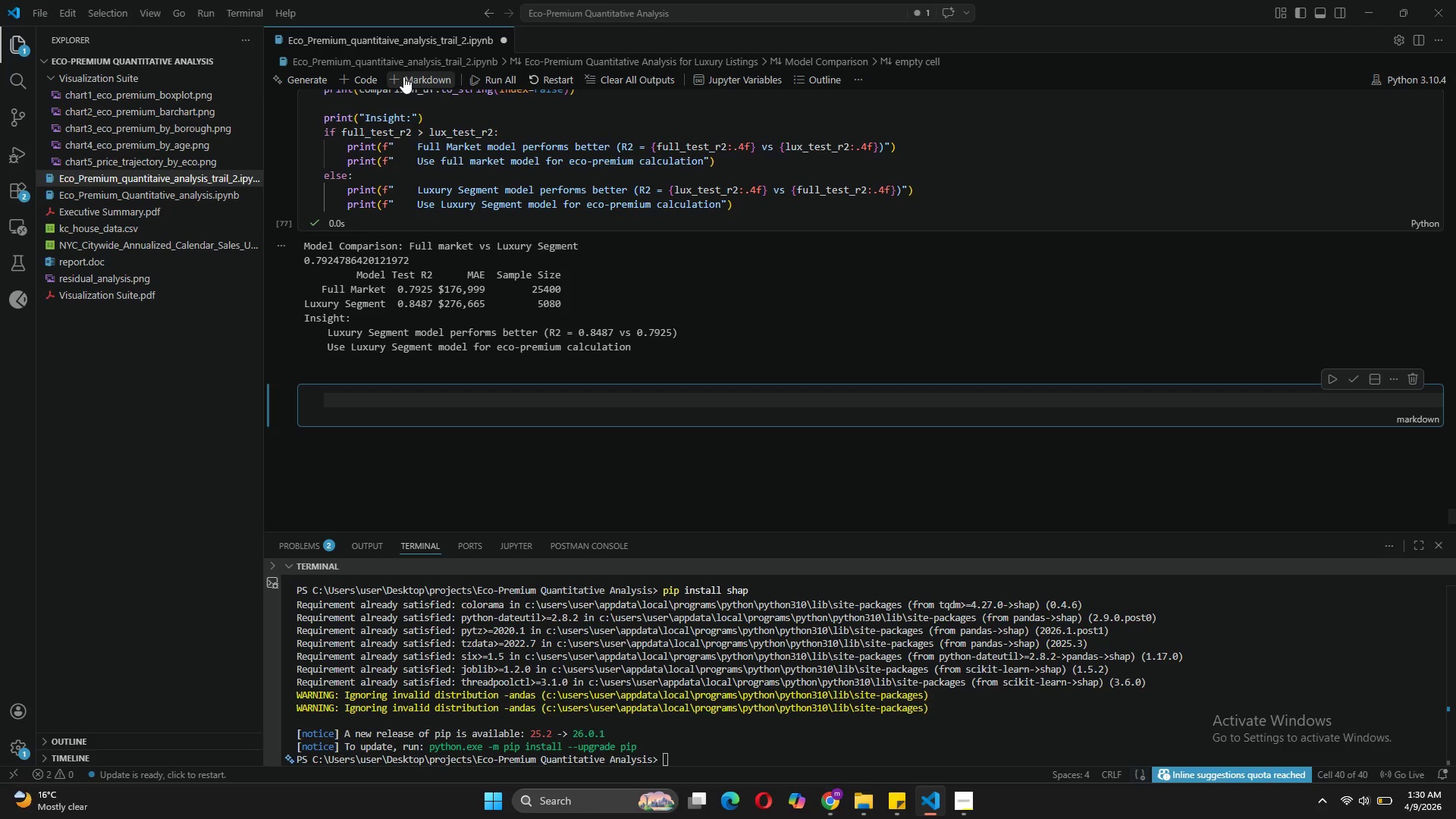 
key(Shift+3)
 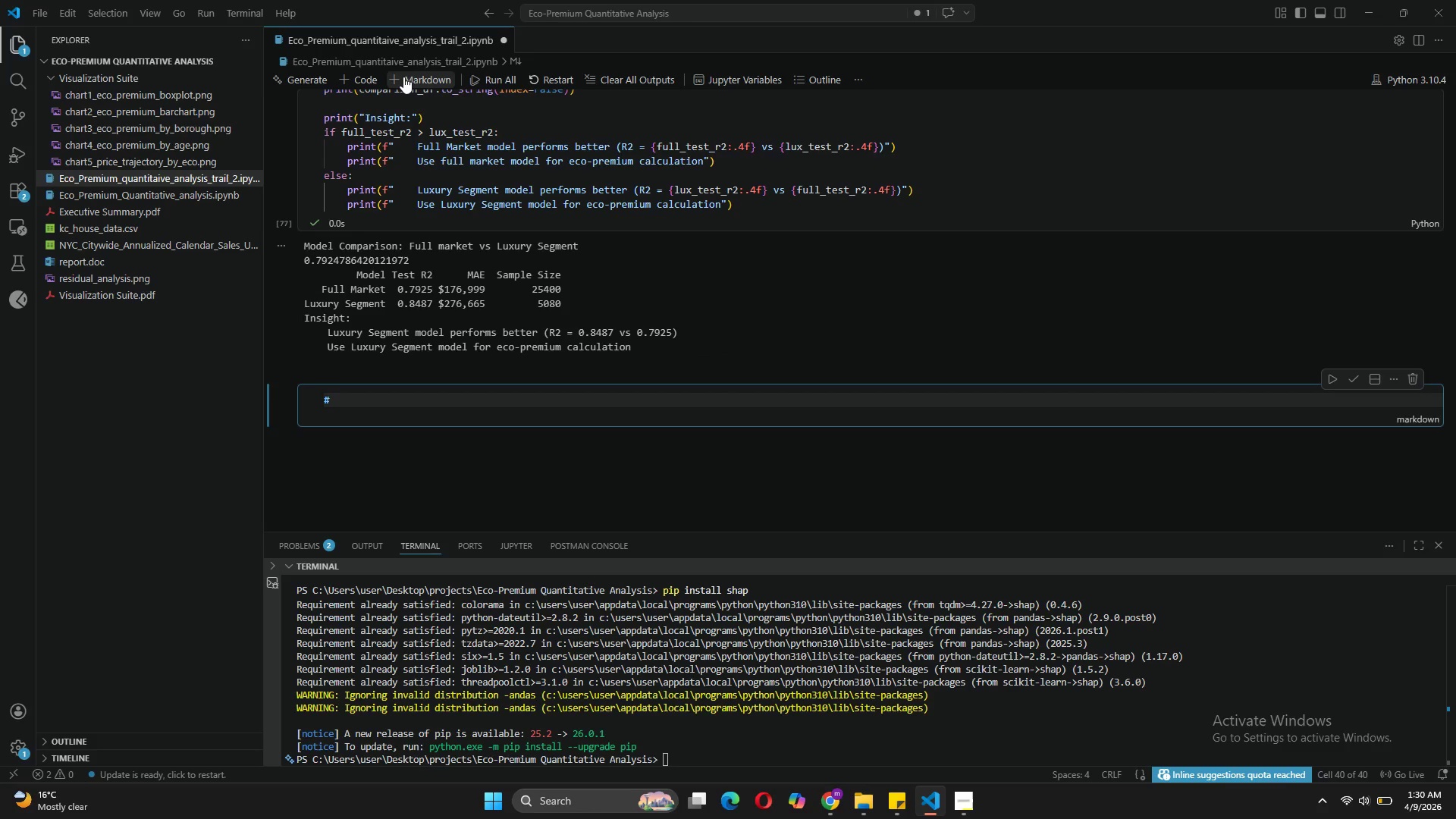 
key(Space)
 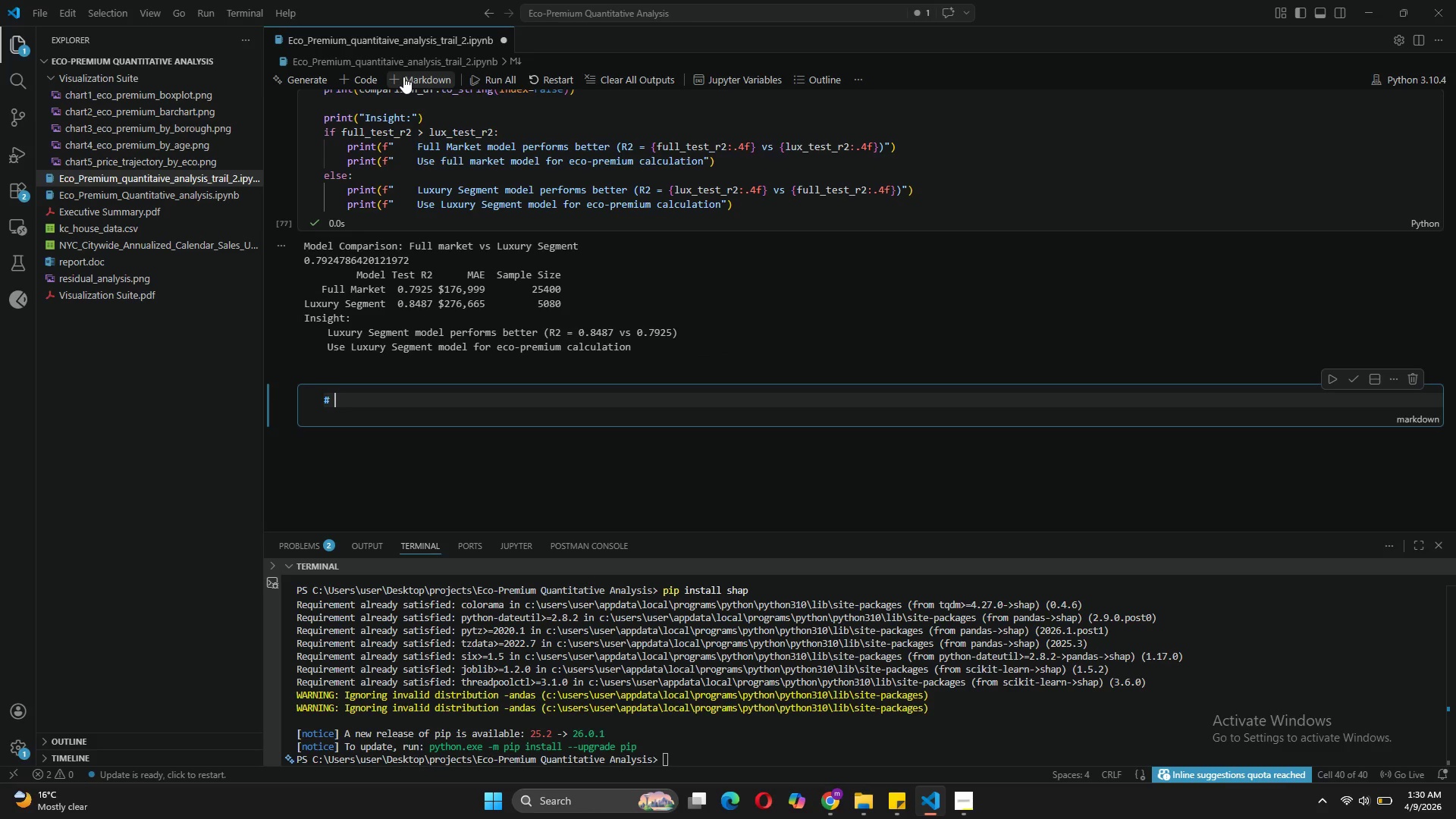 
key(CapsLock)
 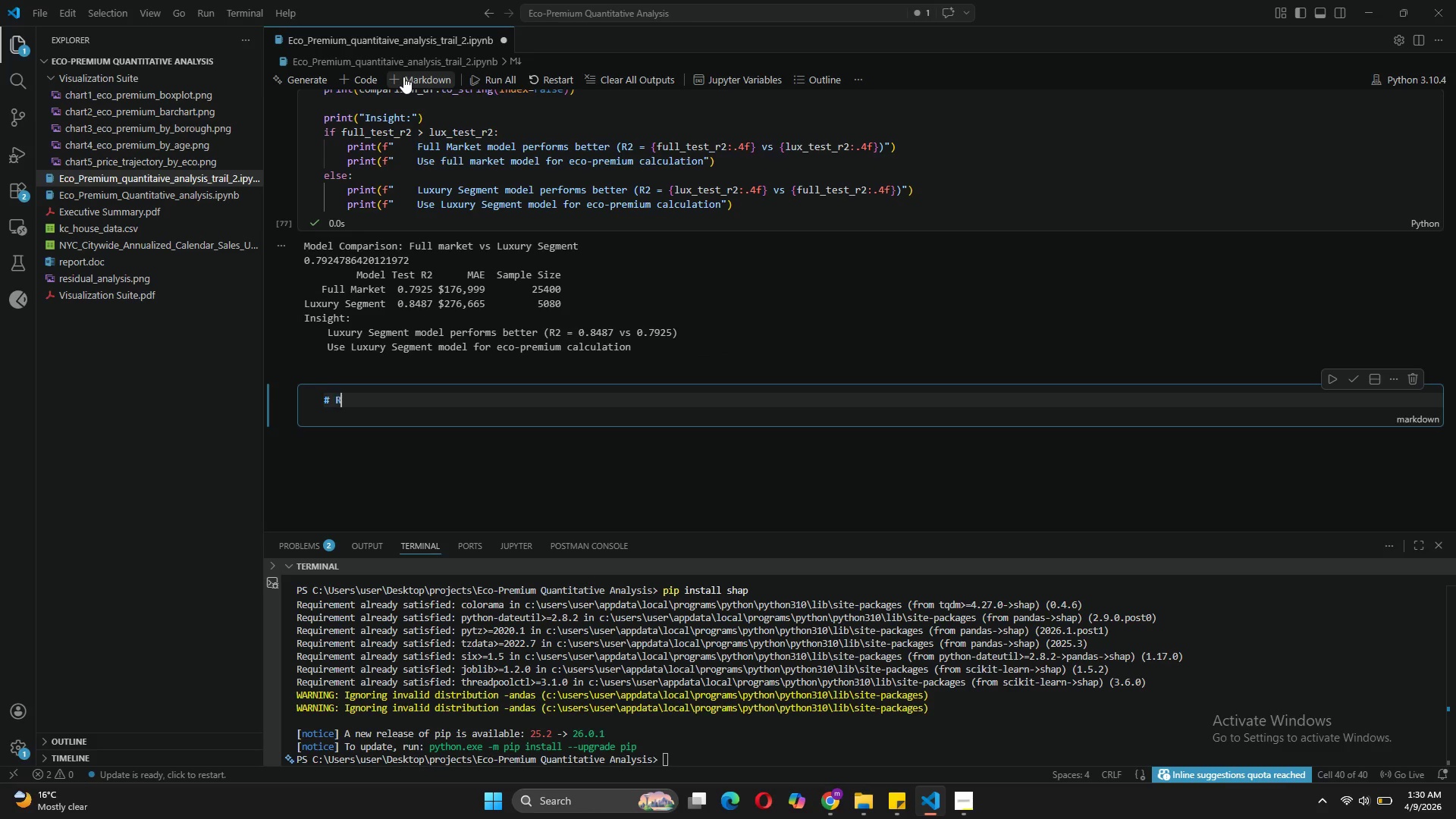 
key(R)
 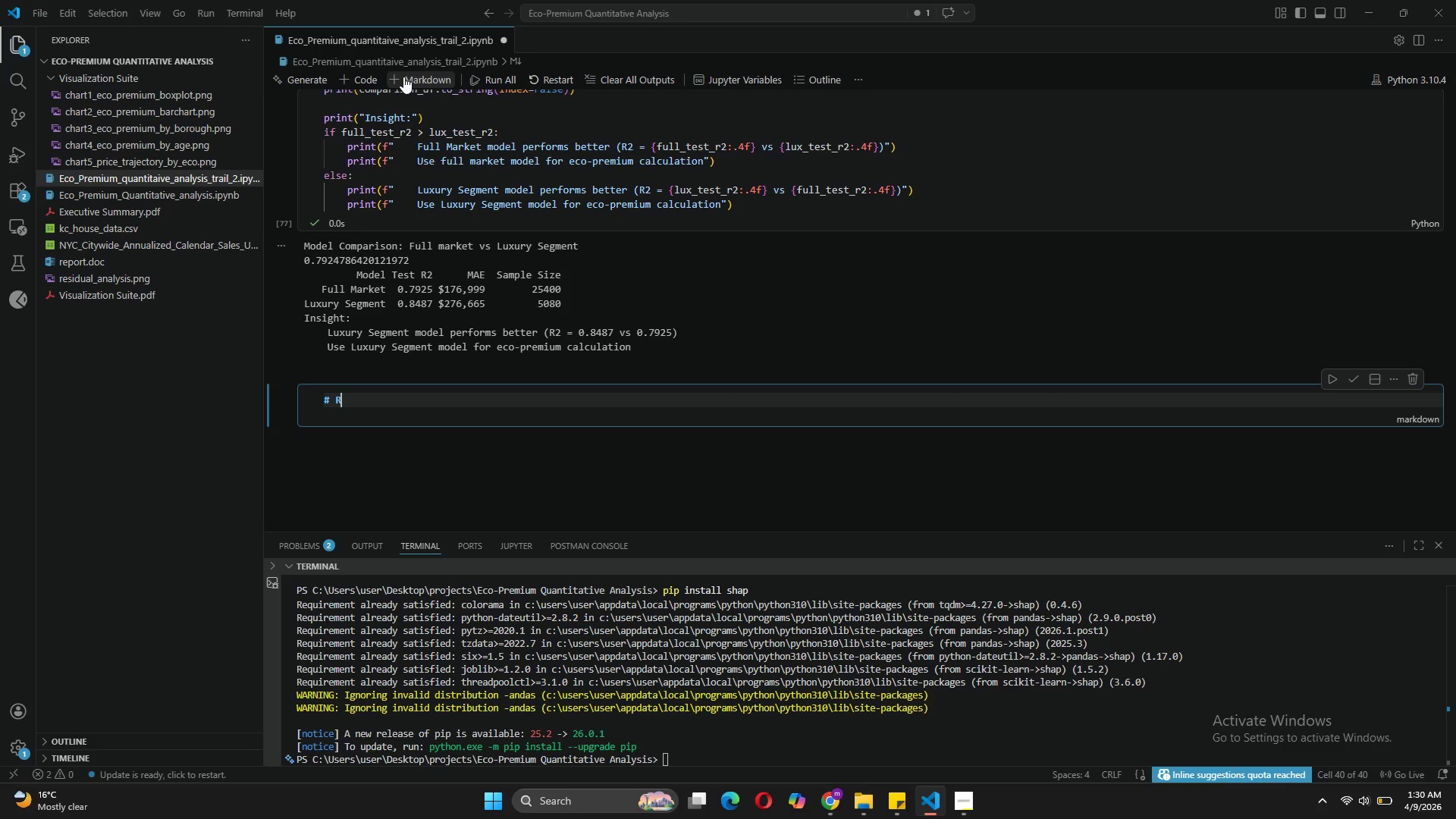 
key(CapsLock)
 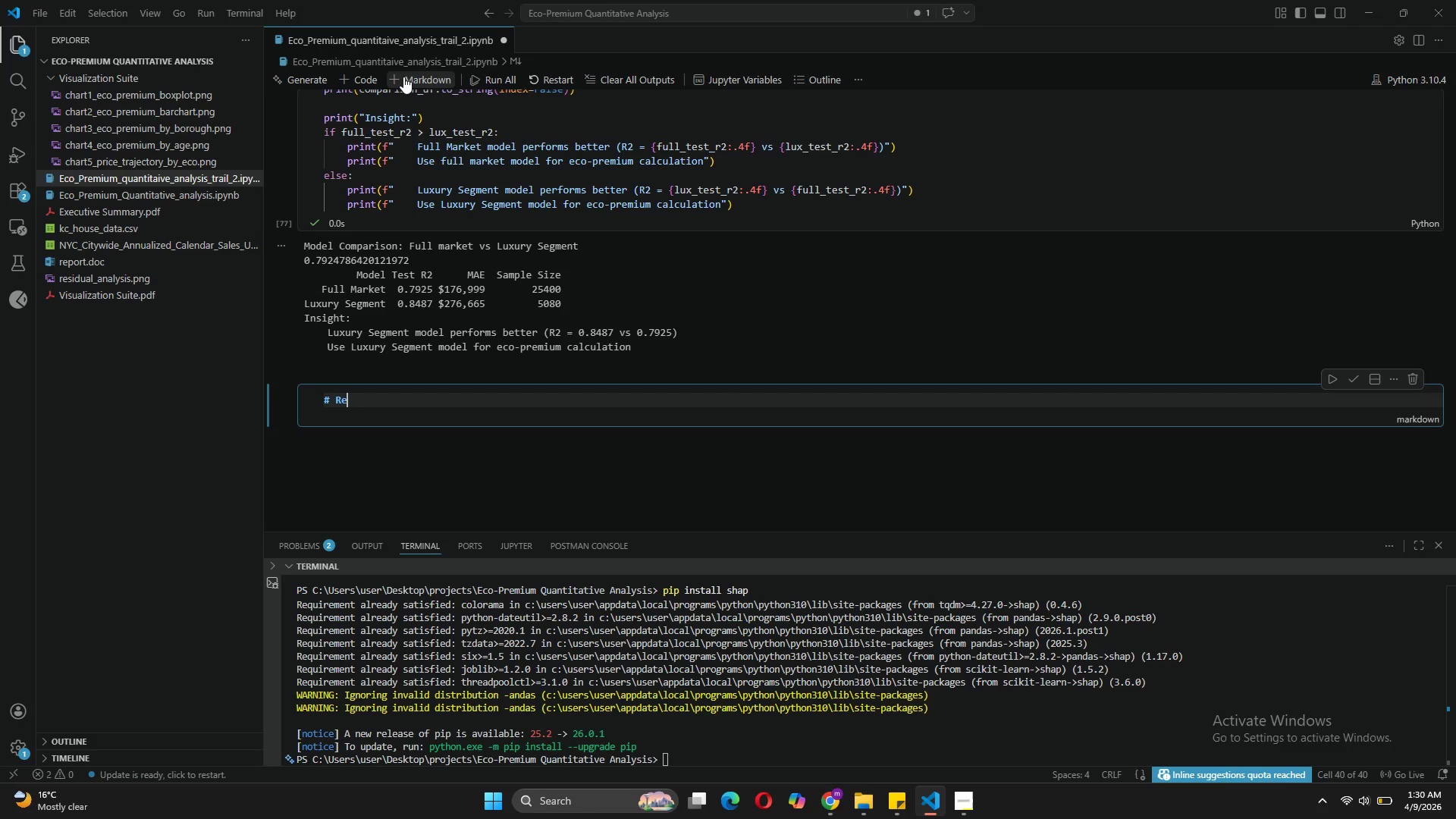 
key(E)
 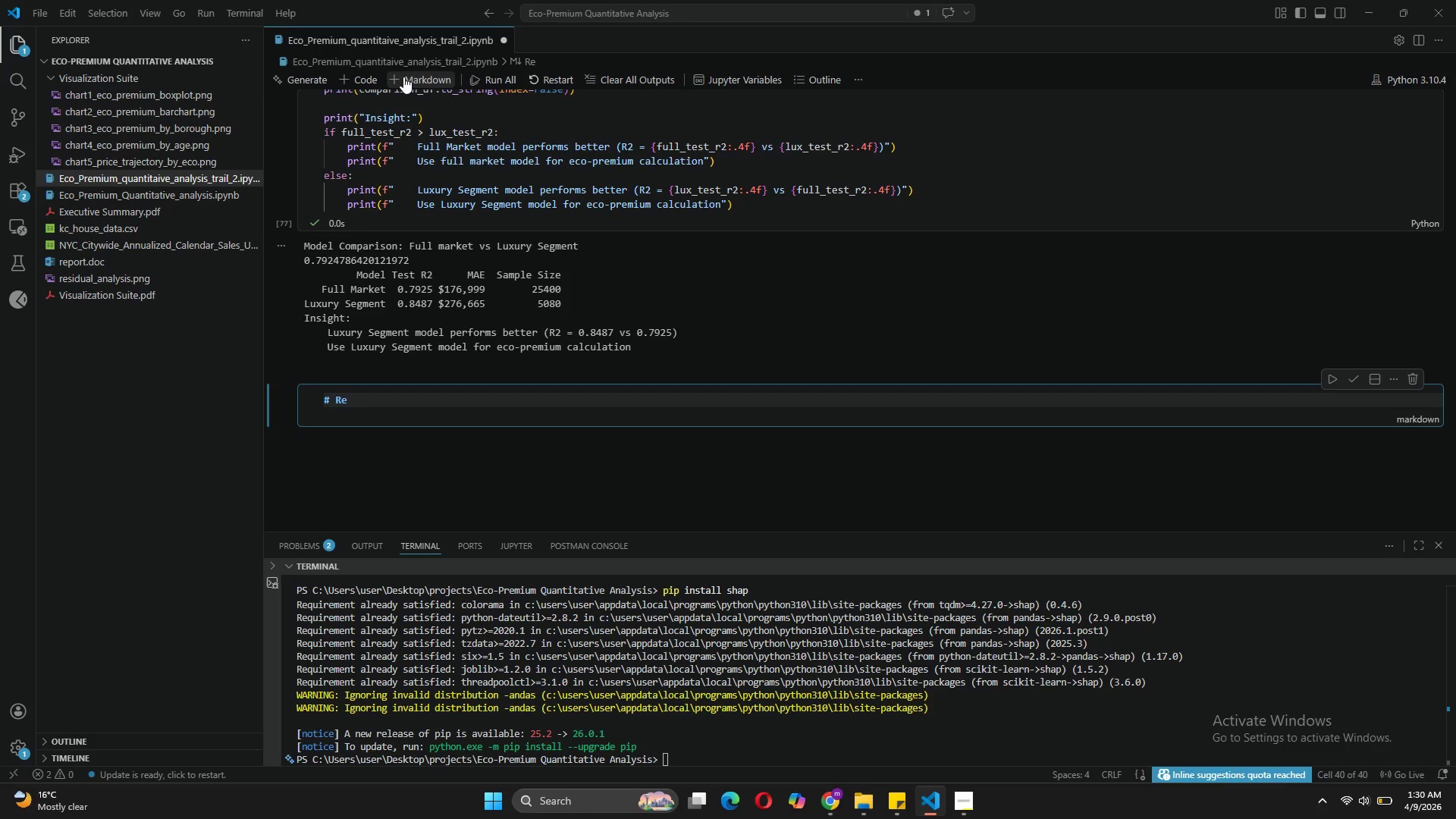 
key(Backspace)
 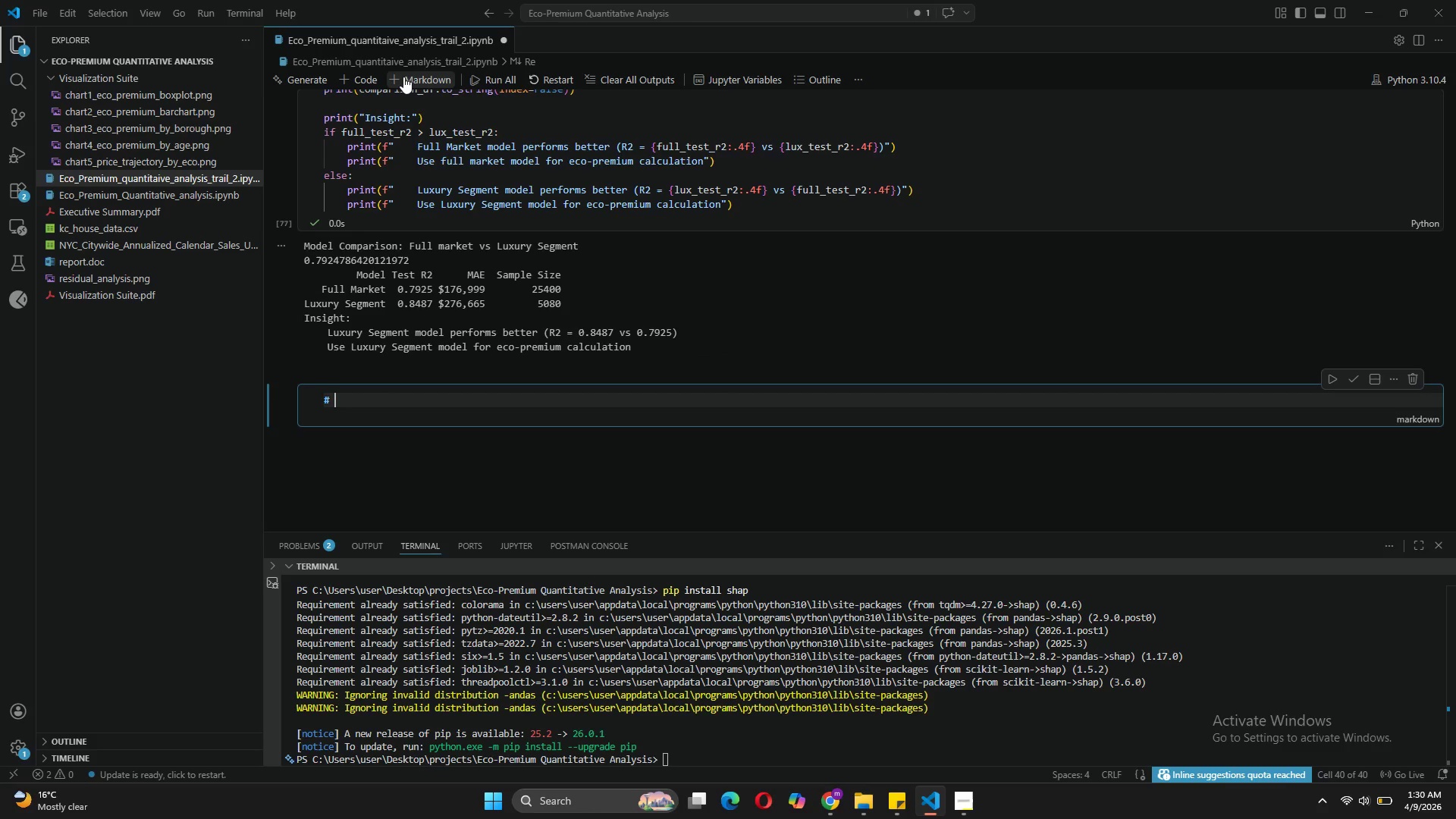 
key(Backspace)
 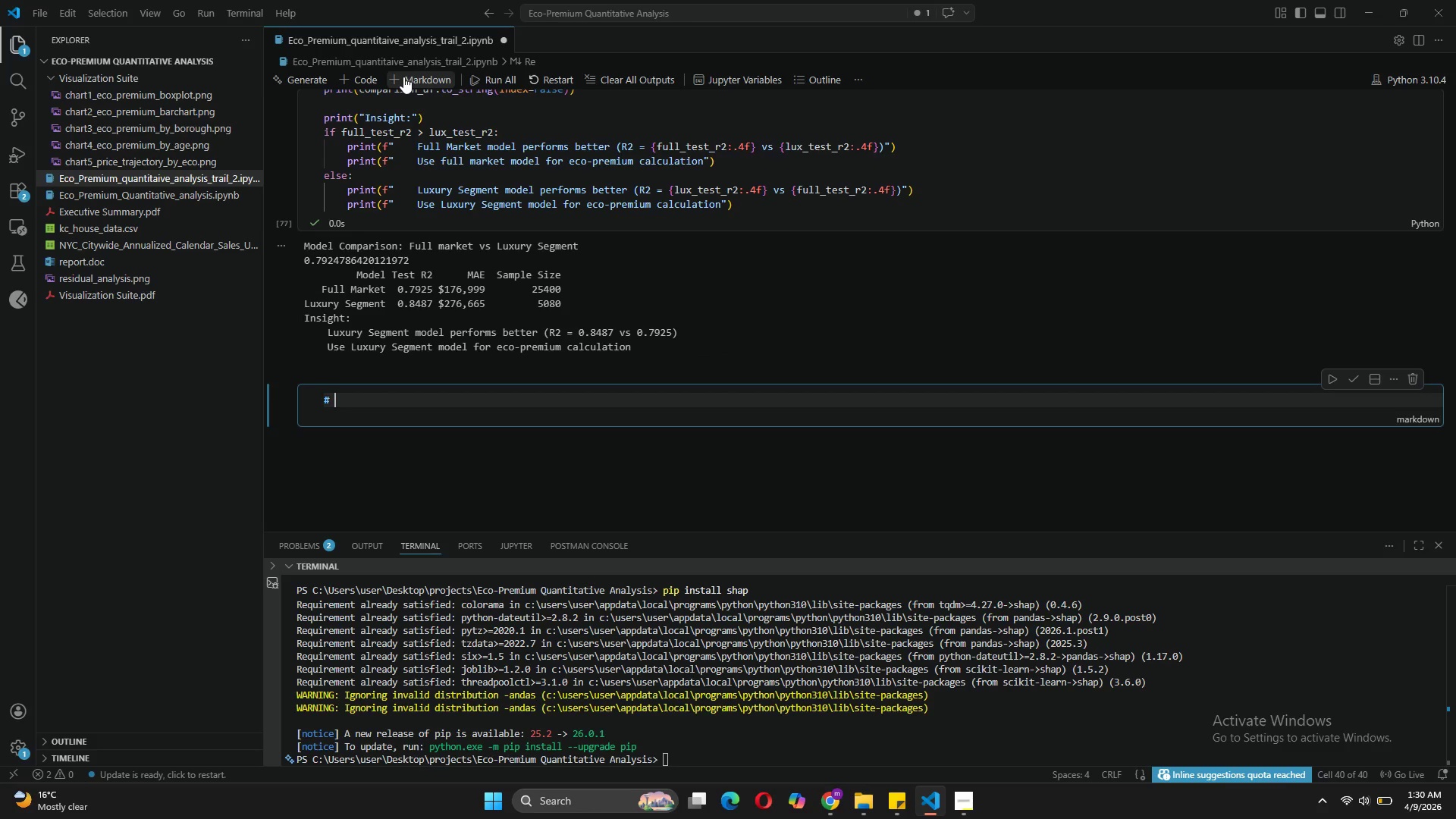 
key(Backspace)
 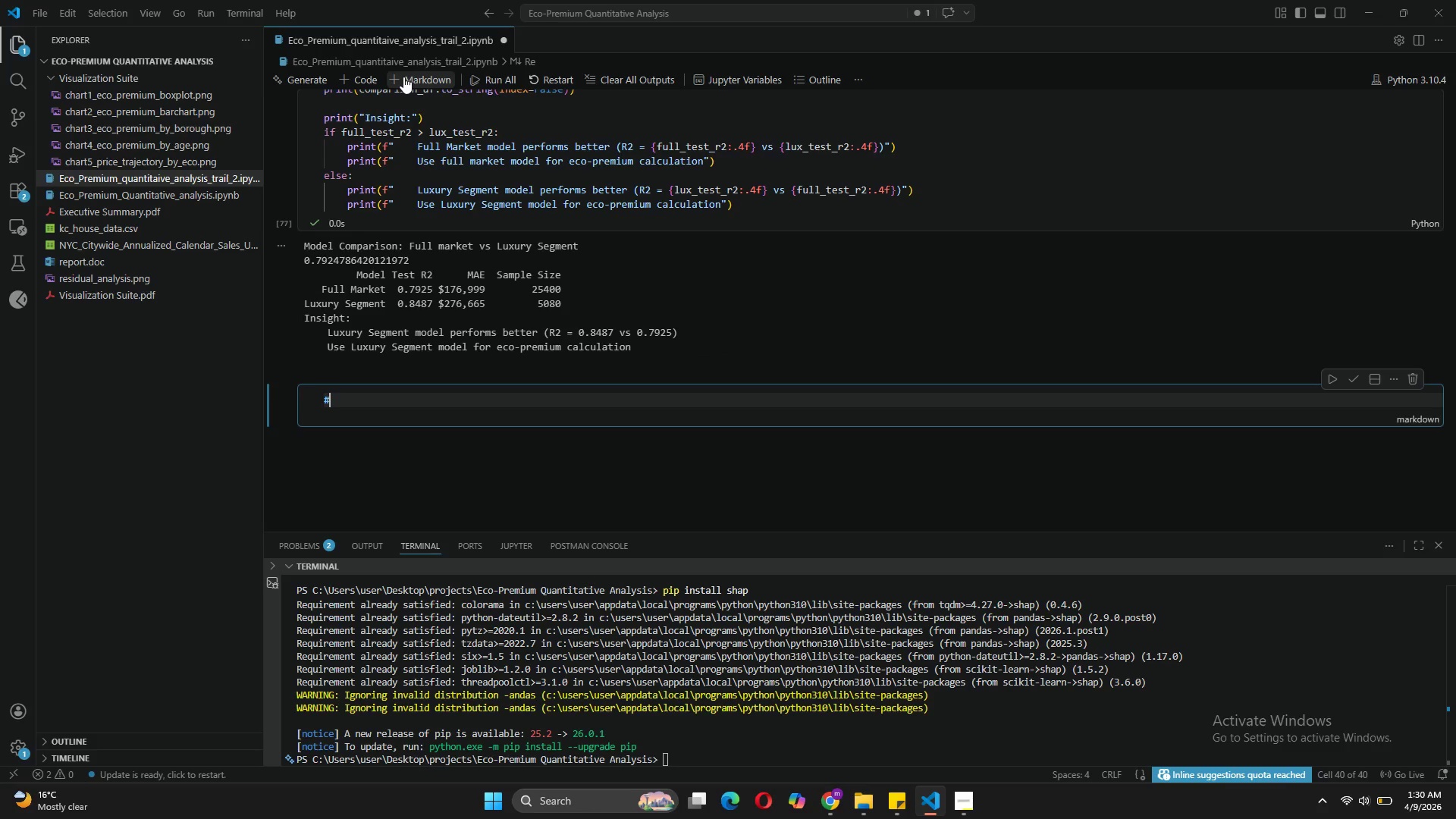 
key(Backspace)
 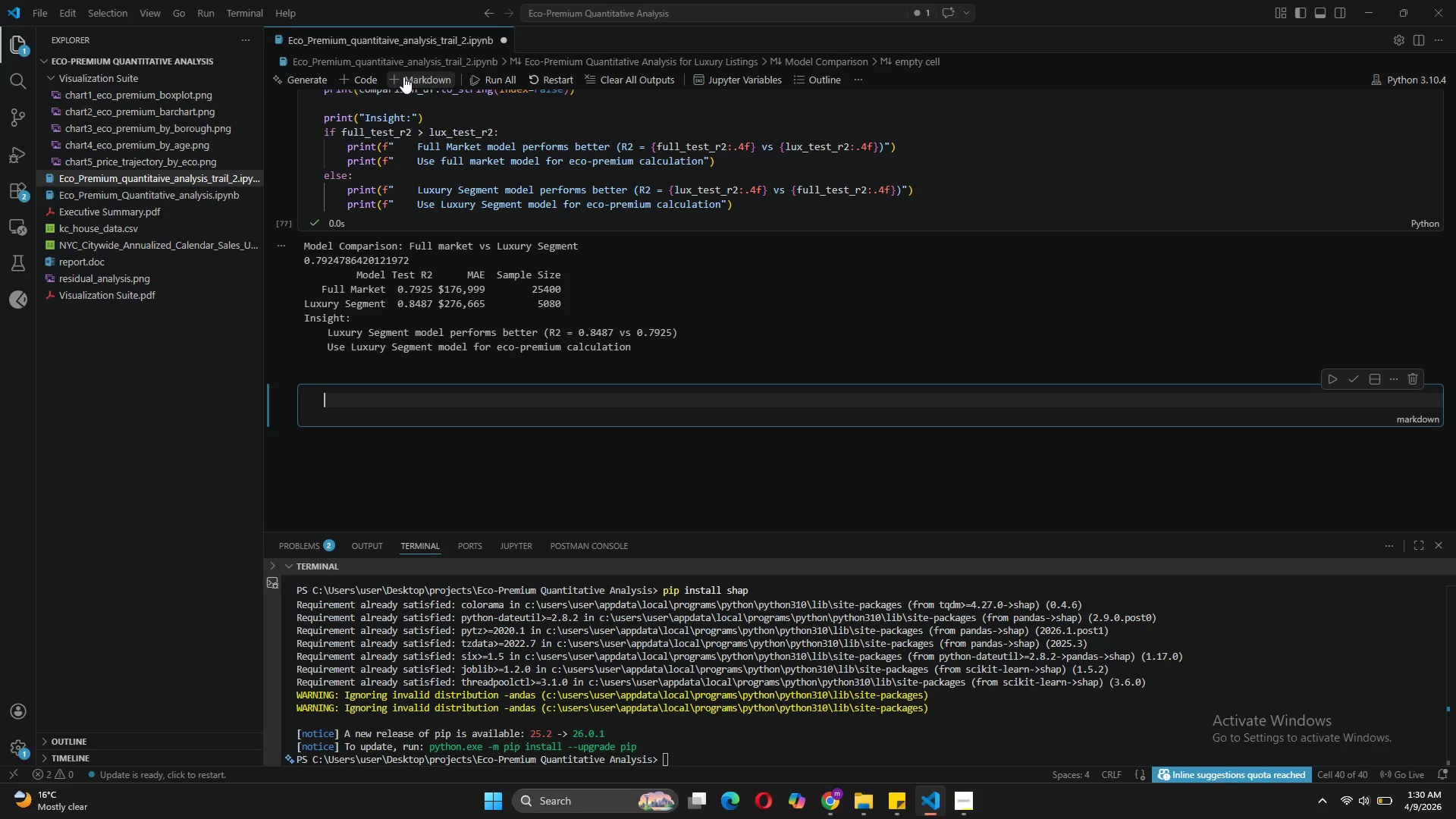 
wait(5.49)
 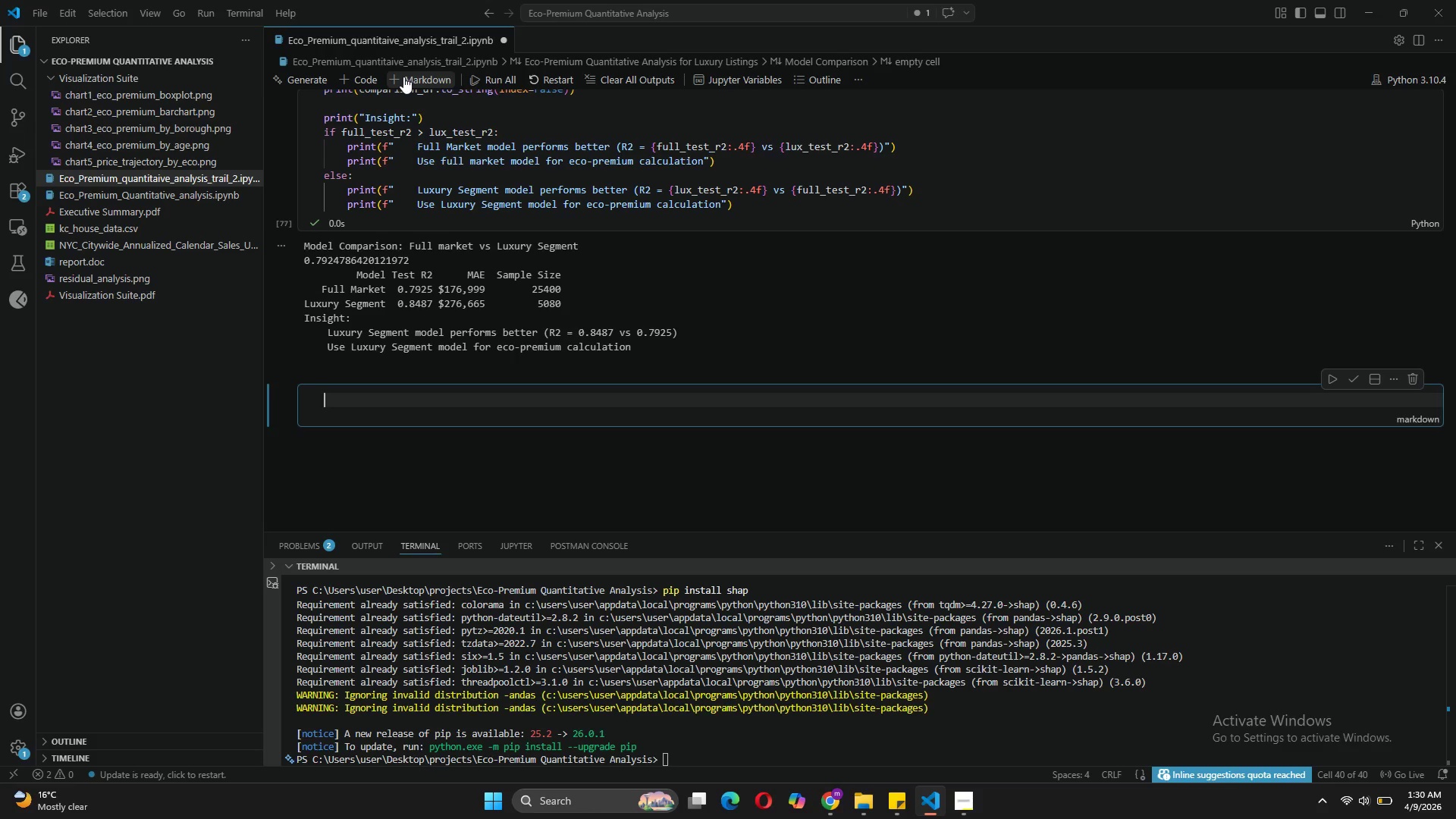 
type(6)
key(Backspace)
type(## 6. Sensitivity Analysis)
 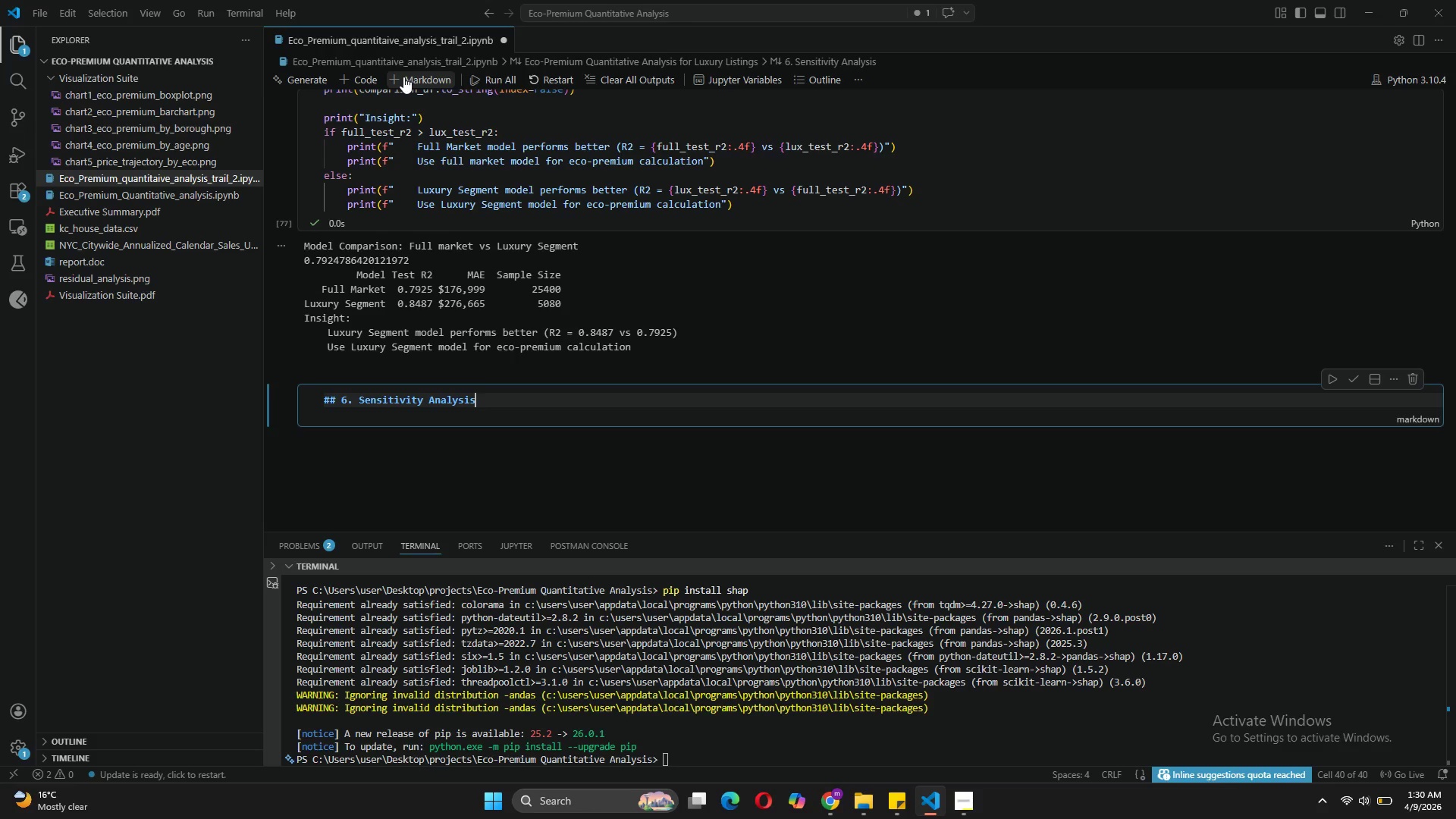 
wait(6.84)
 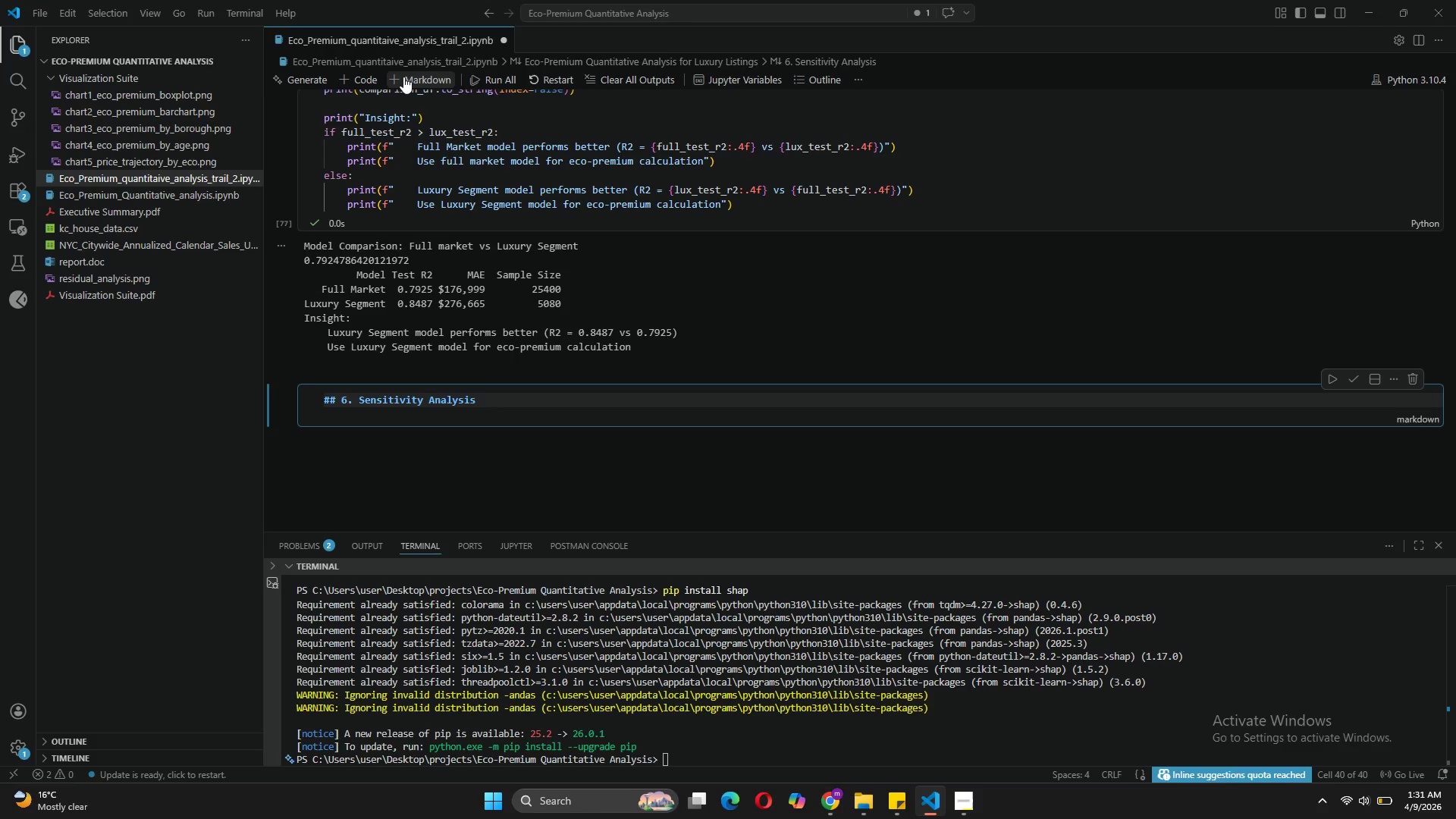 
key(Enter)
 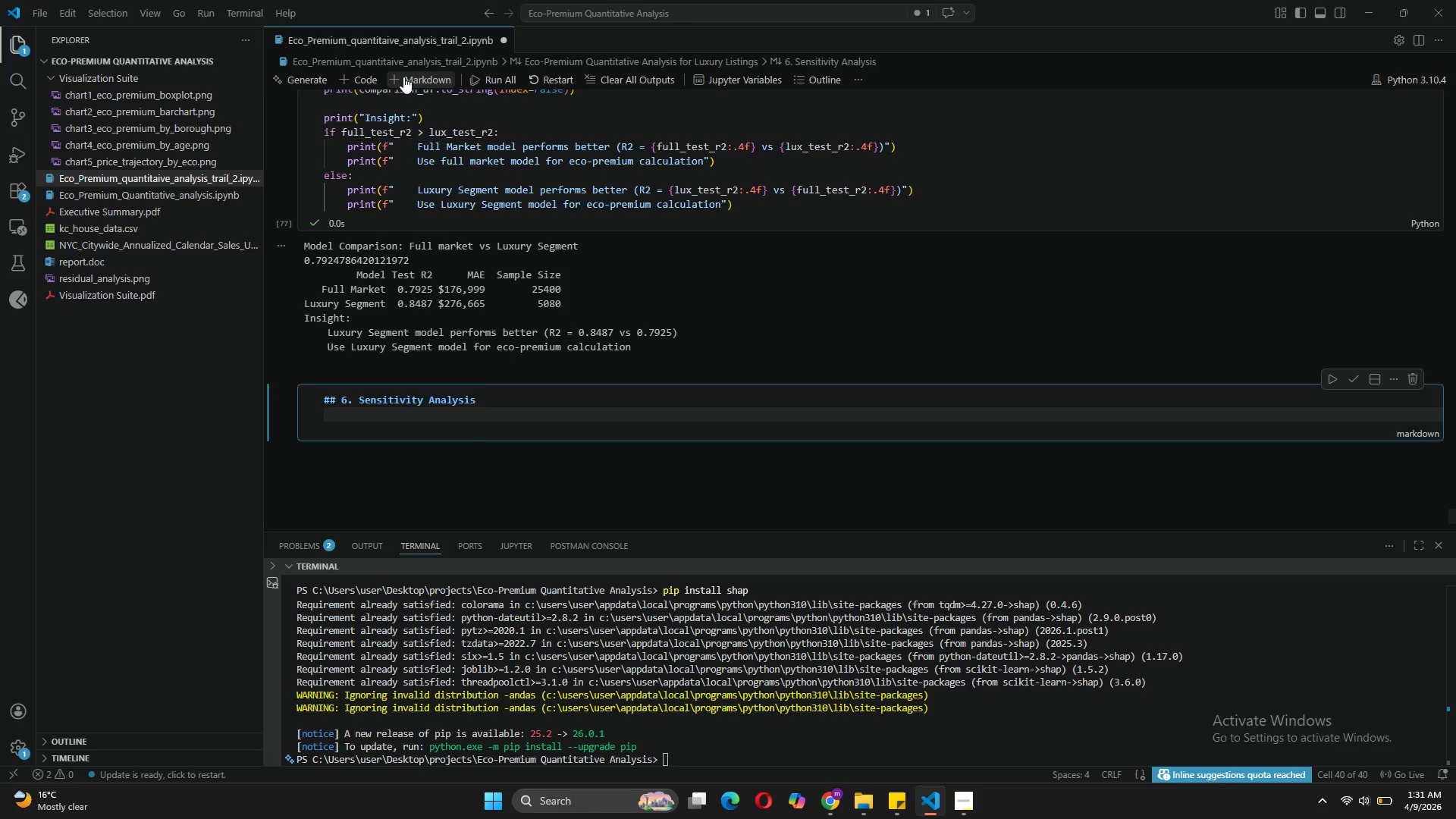 
hold_key(key=ShiftLeft, duration=0.64)
 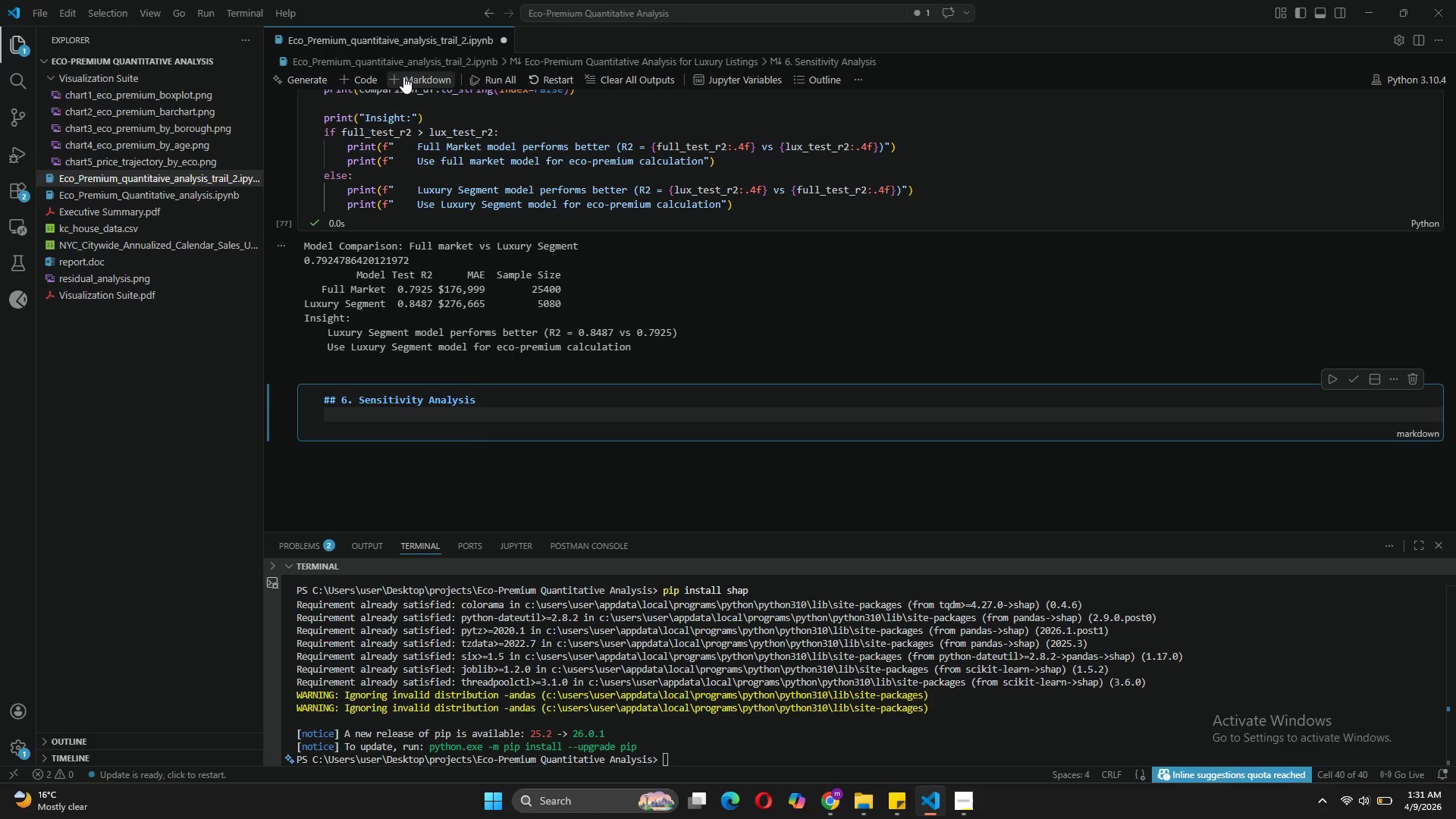 
type(Rennovation Impact Simulation)
 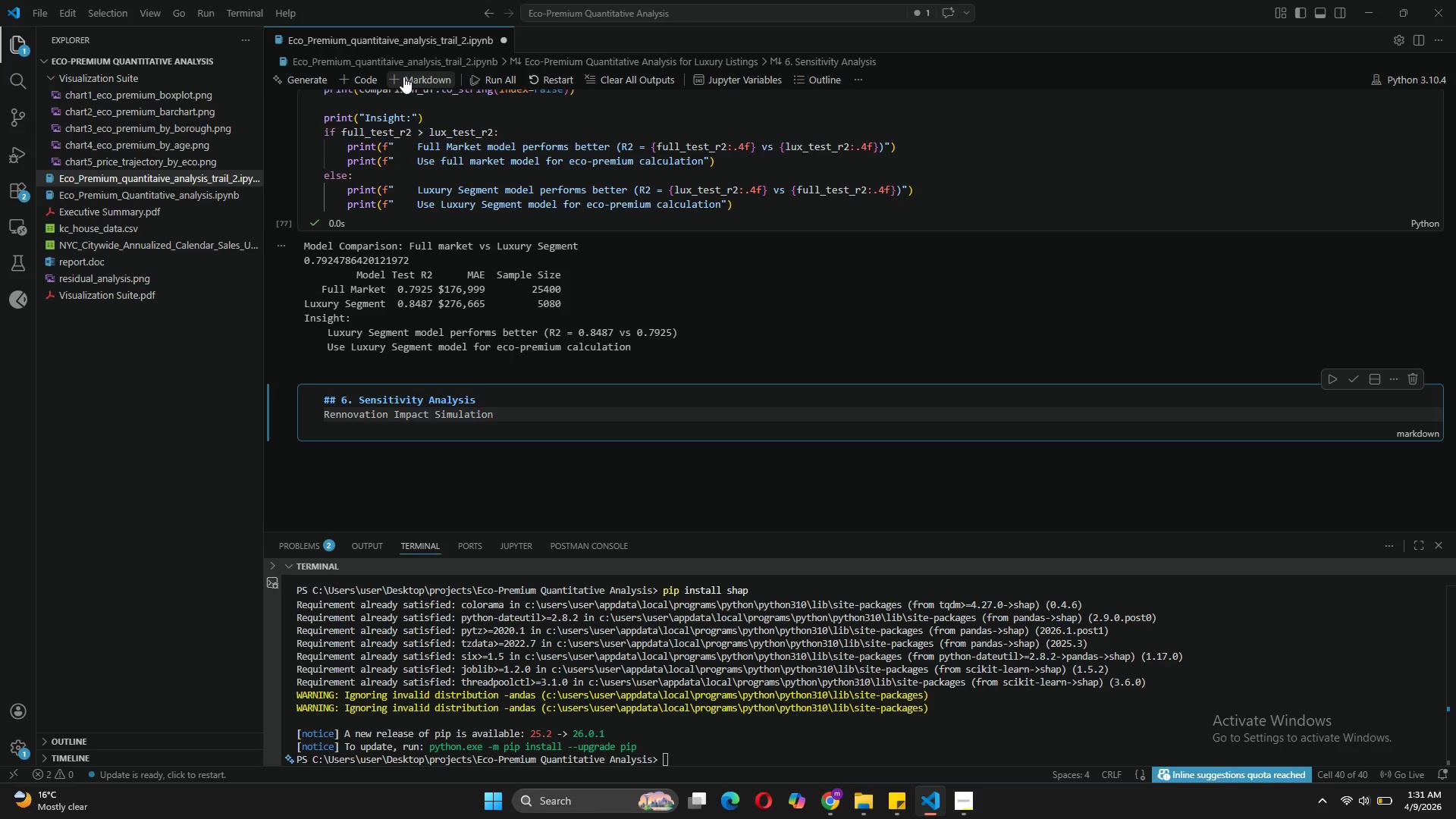 
wait(17.59)
 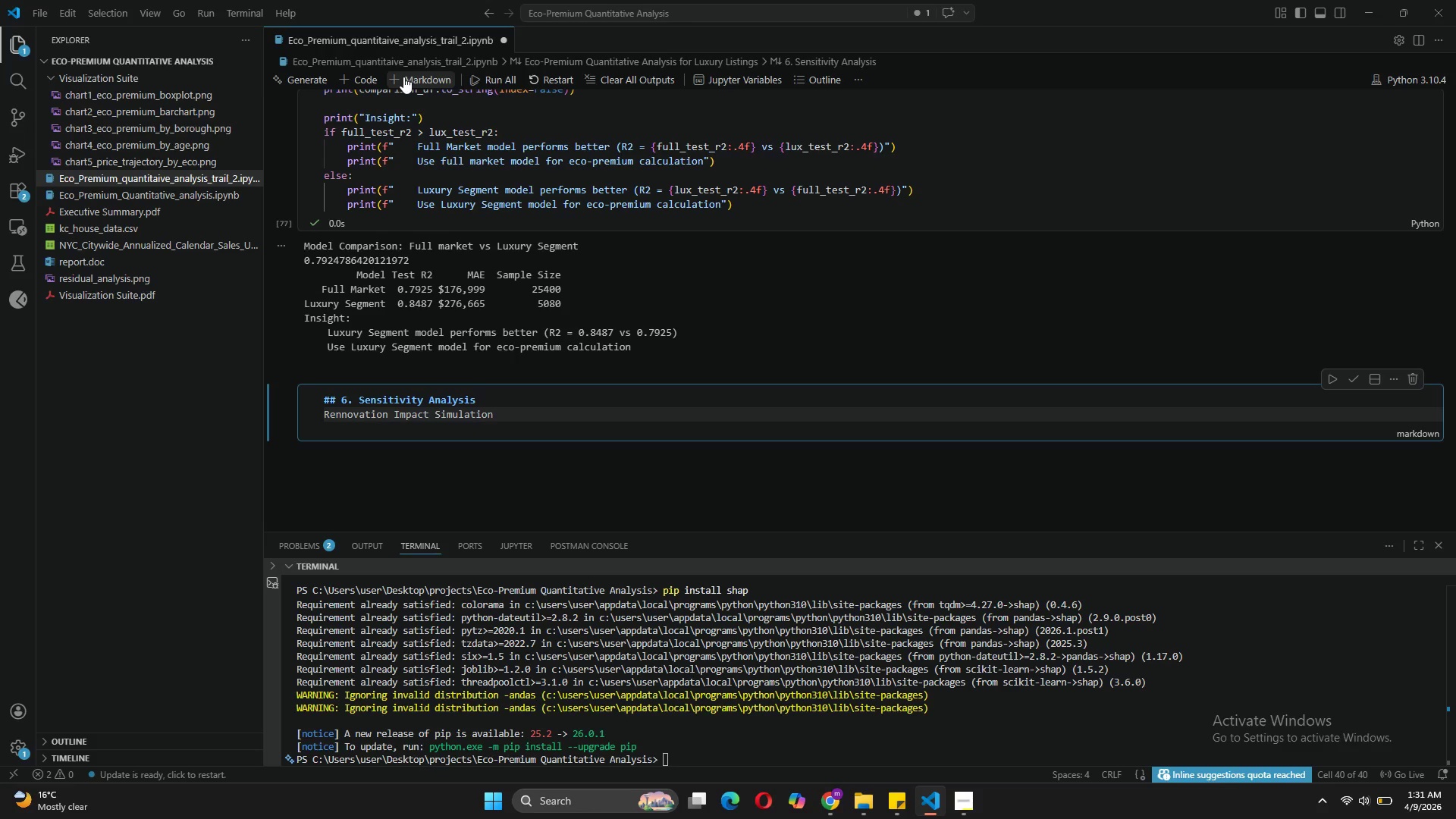 
left_click([1354, 381])
 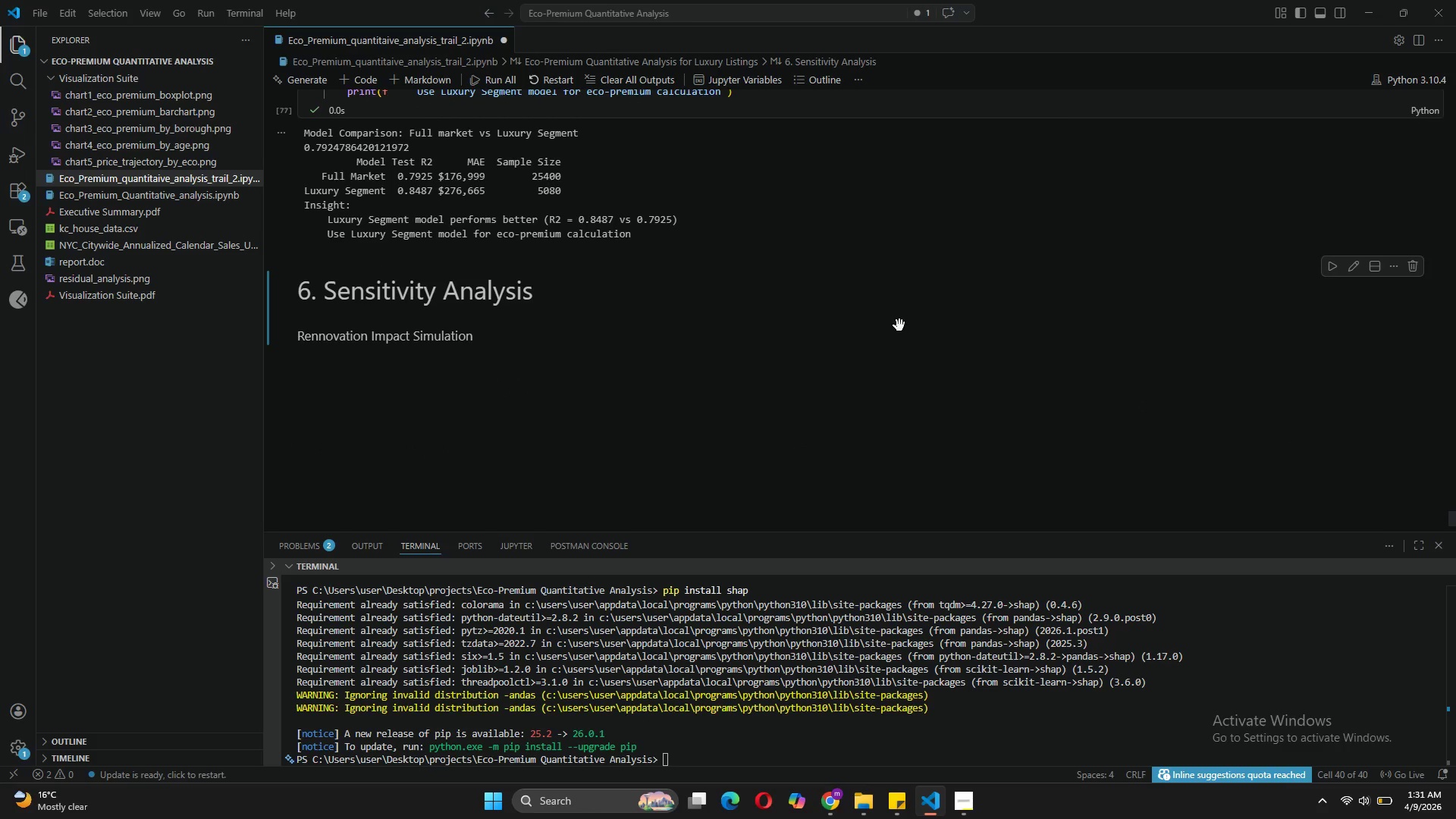 
left_click([808, 325])
 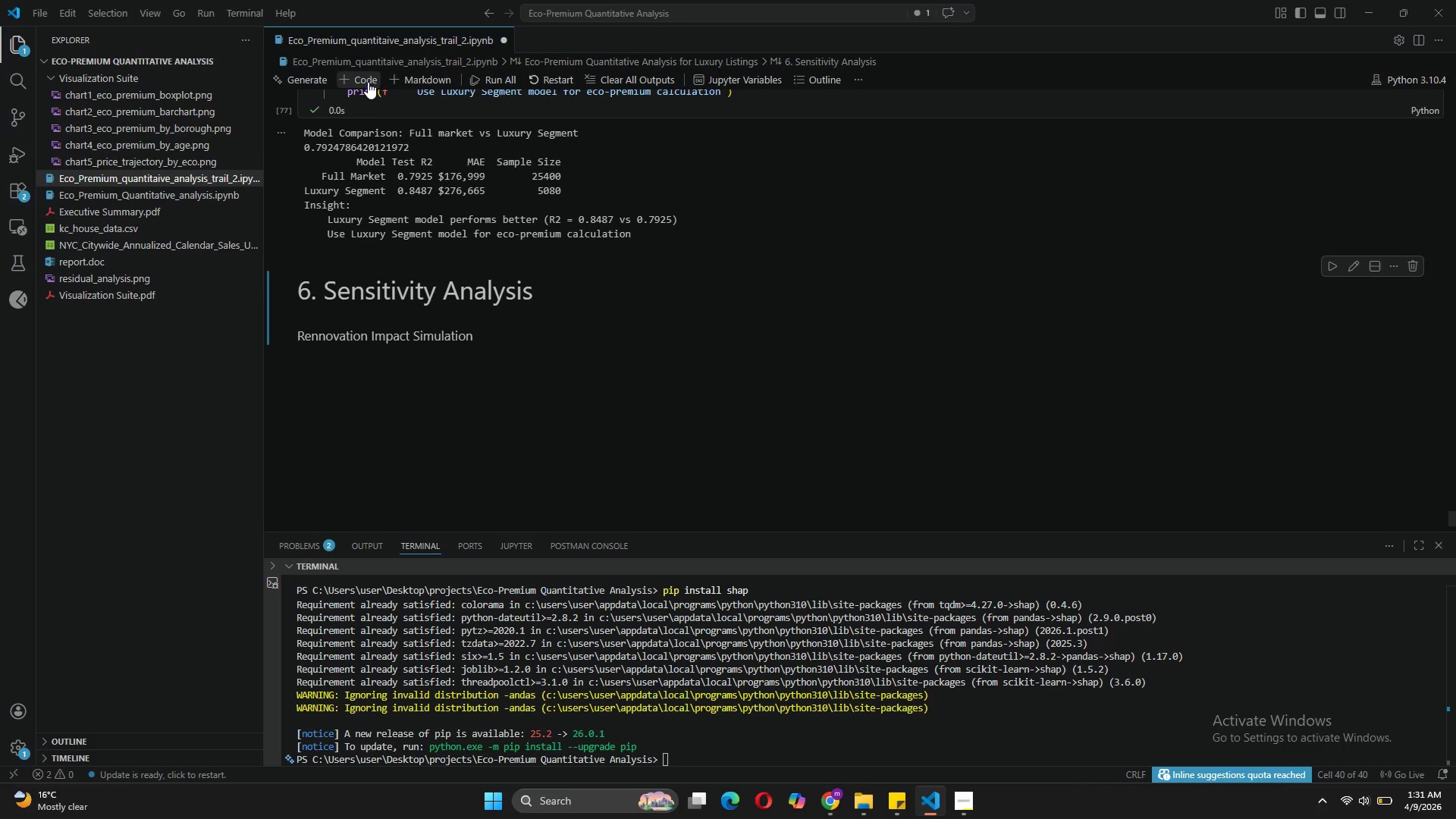 
left_click([366, 80])
 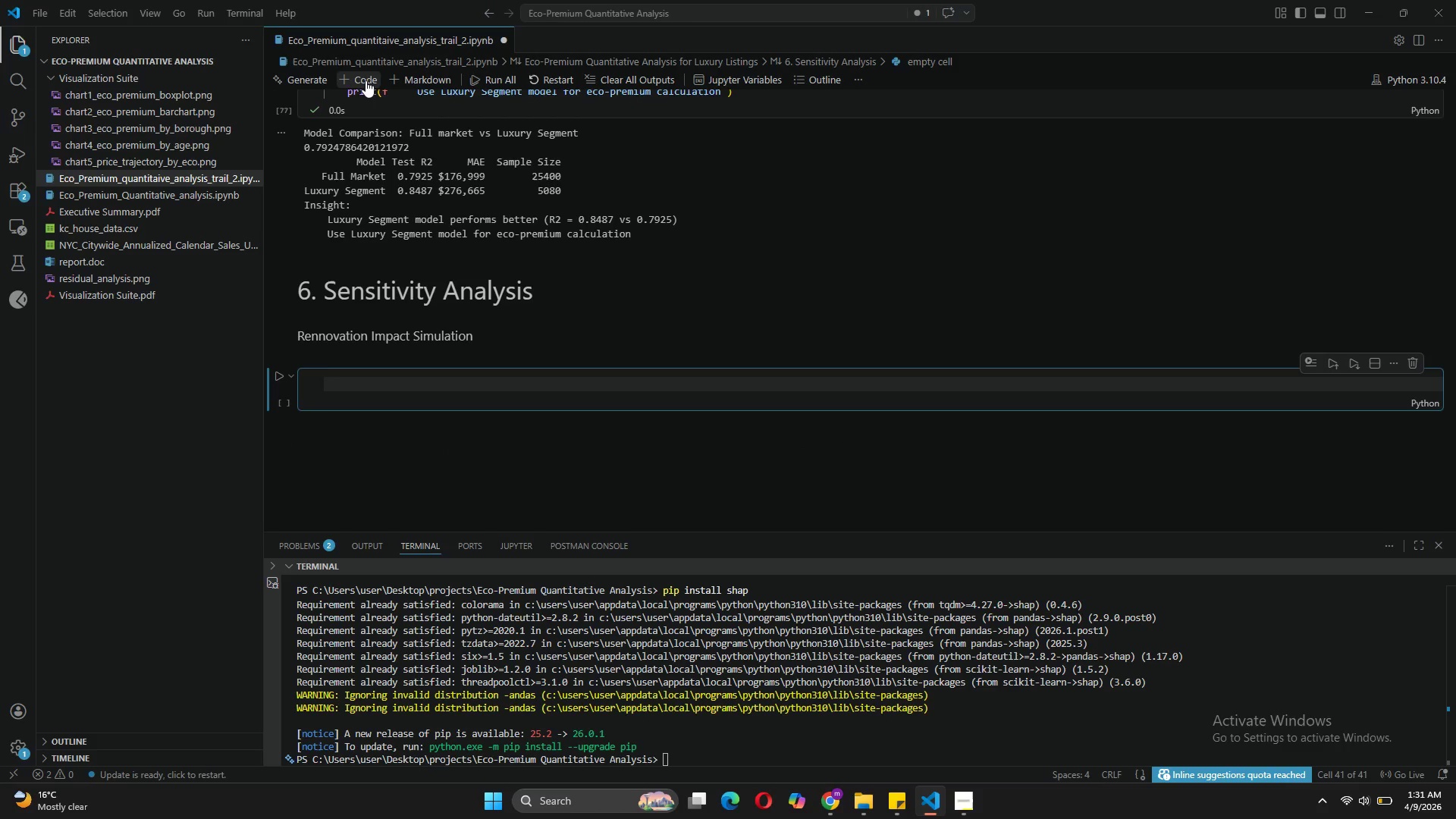 
type(# Define renovation packages and their costs (2025 d)
key(Backspace)
key(Backspace)
key(Backspace)
key(Backspace)
key(Backspace)
key(Backspace)
key(Backspace)
 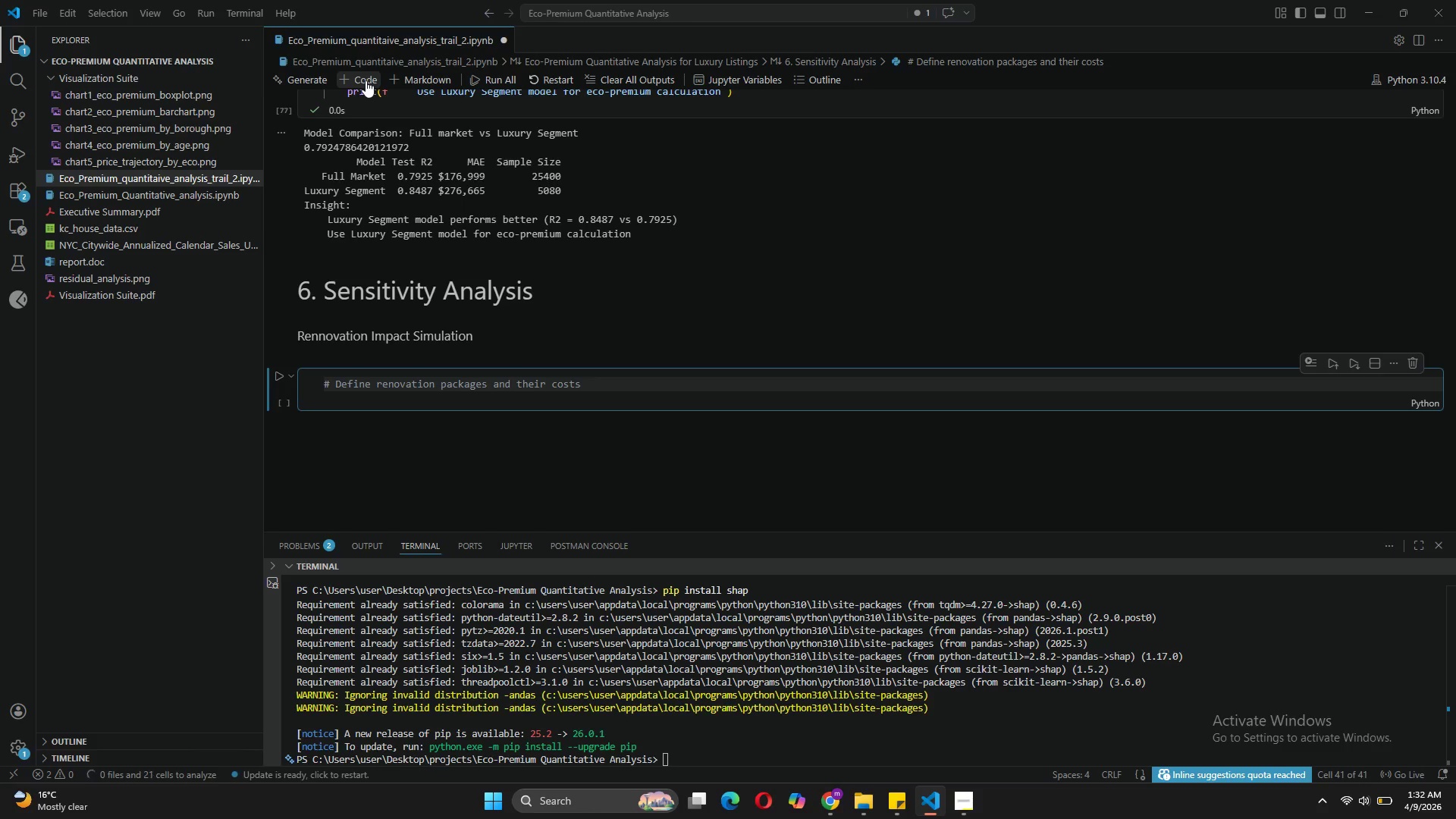 
key(Backspace)
 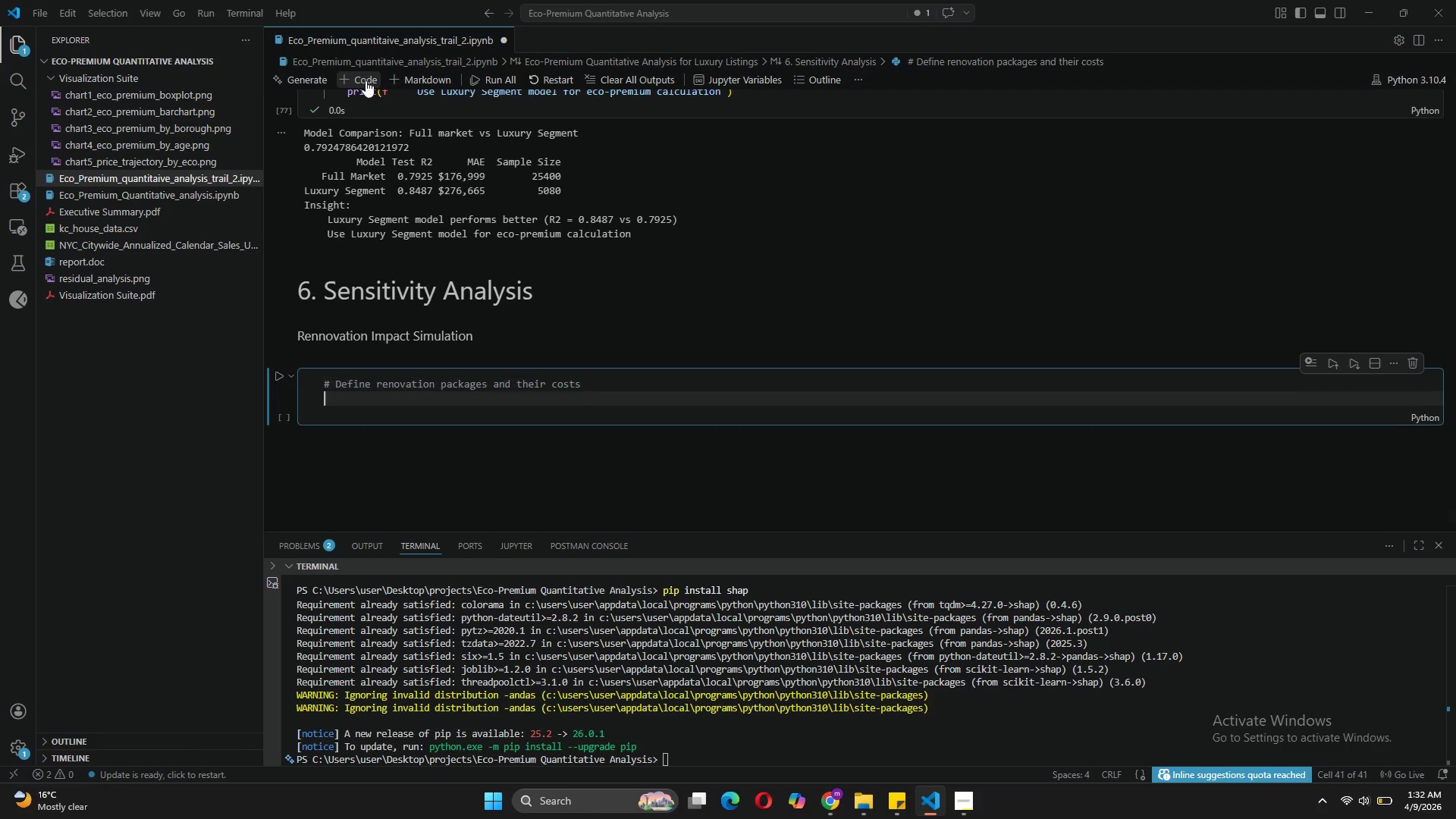 
key(Enter)
 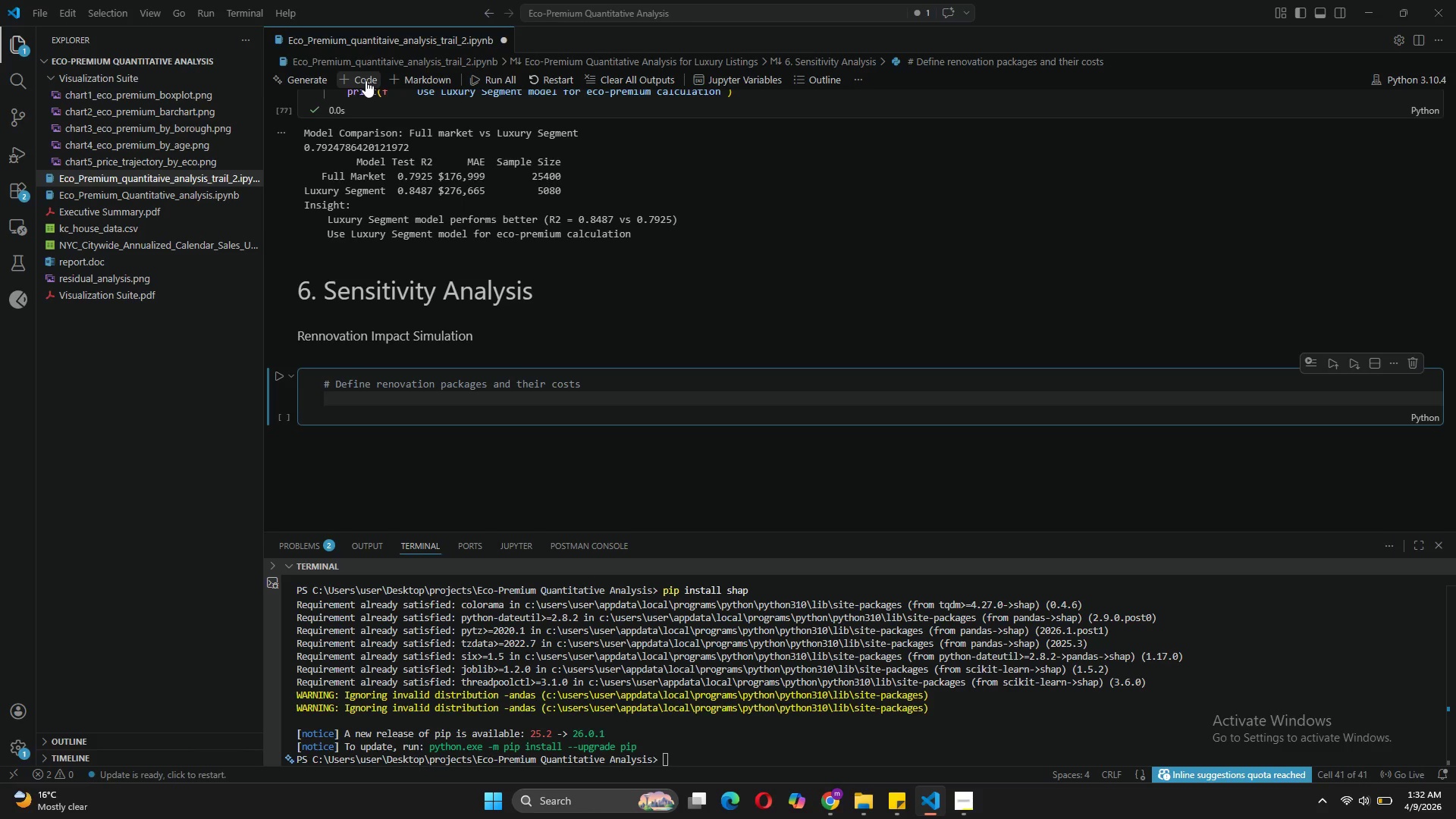 
type(renn)
key(Backspace)
type(ovation_packages ={)
 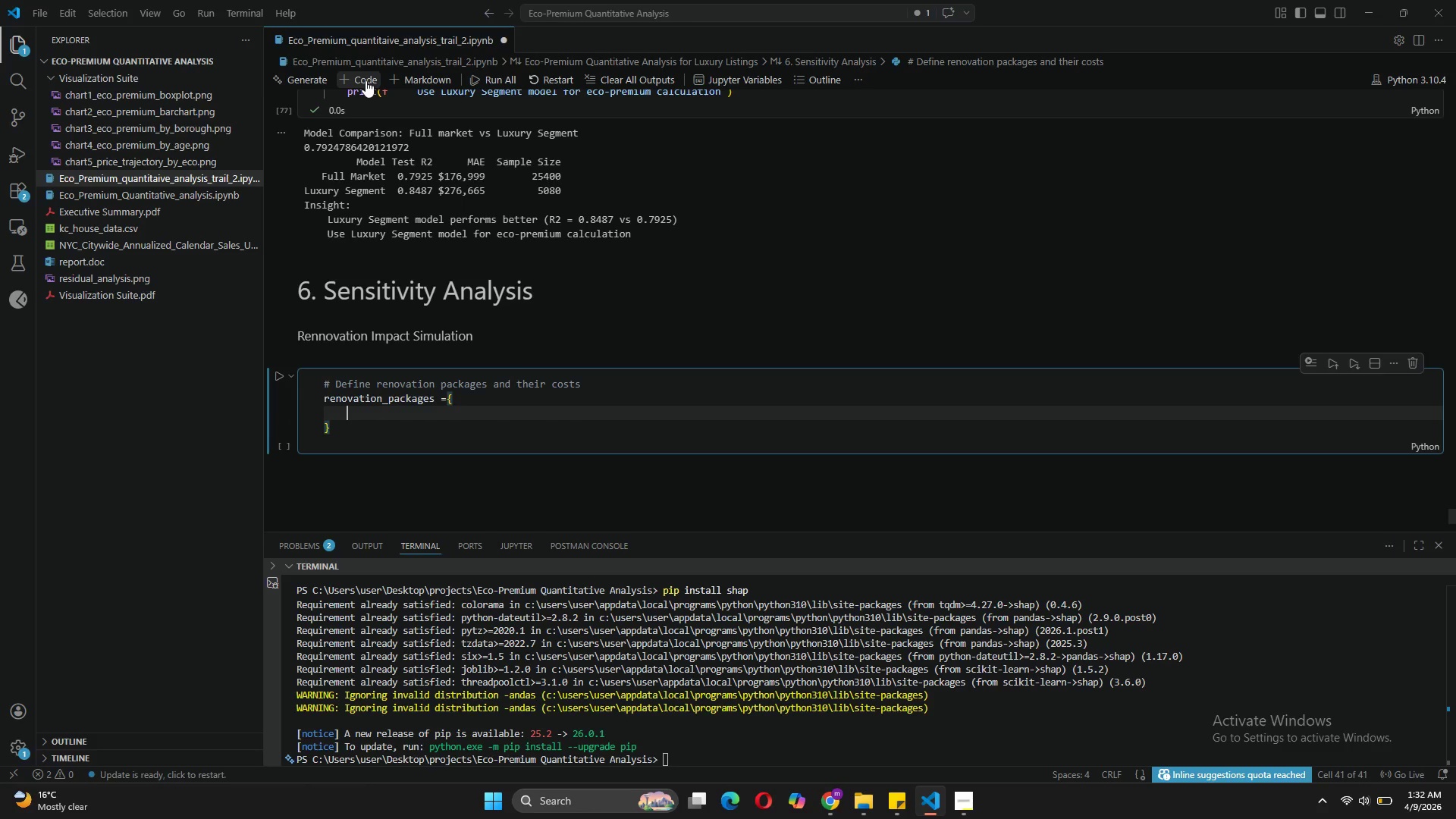 
 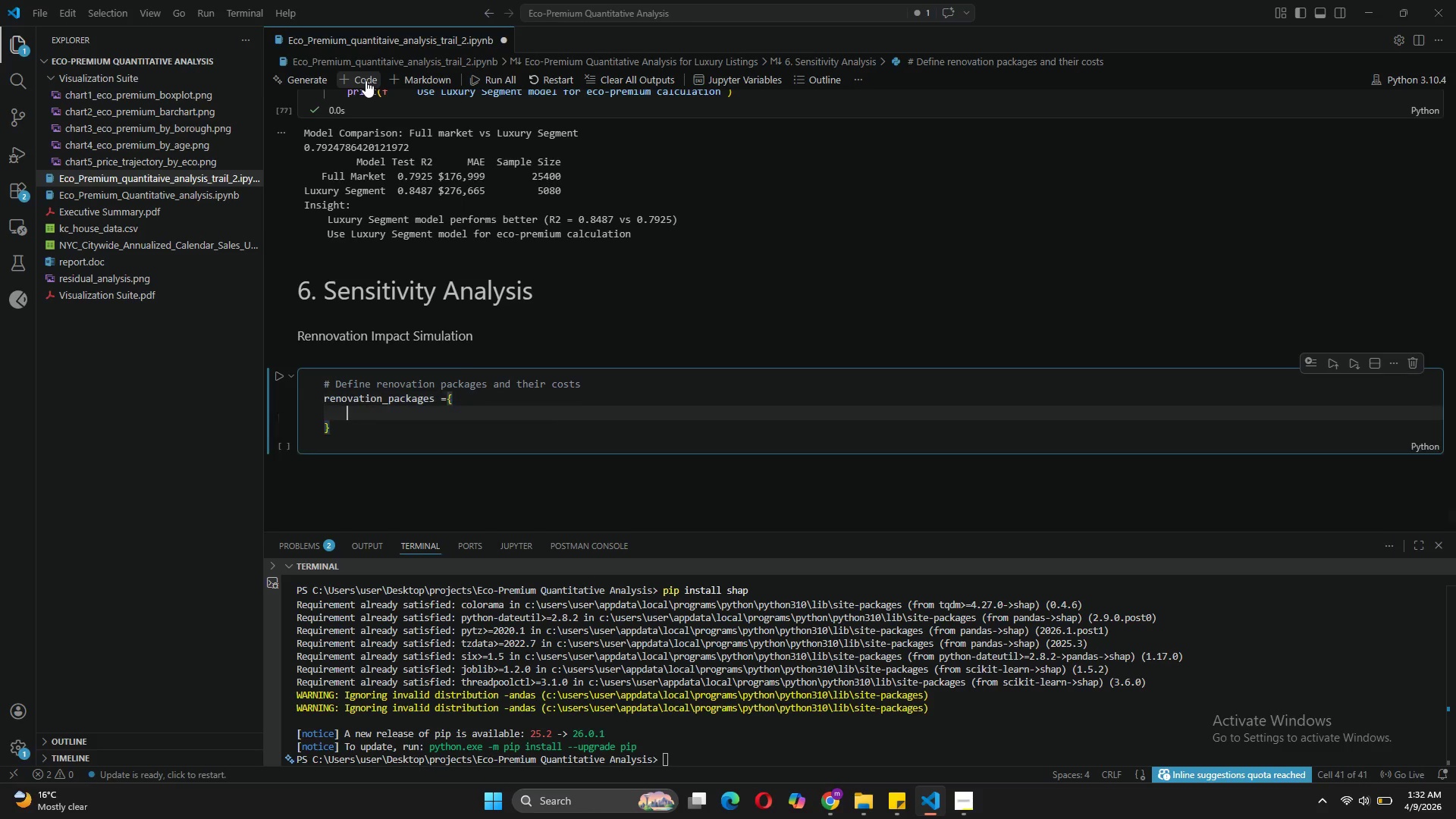 
key(Enter)
 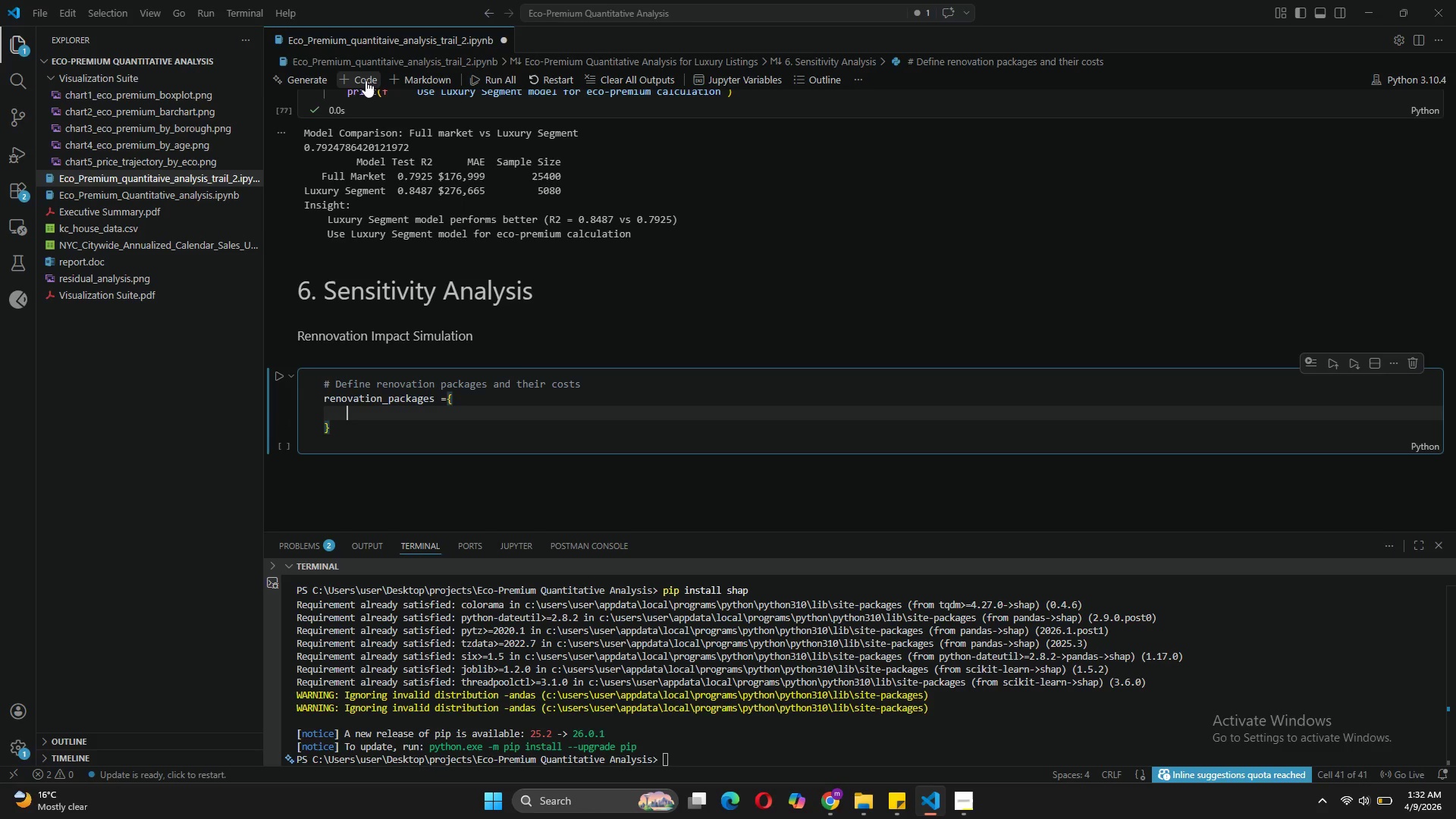 
type('Solar Panels)
 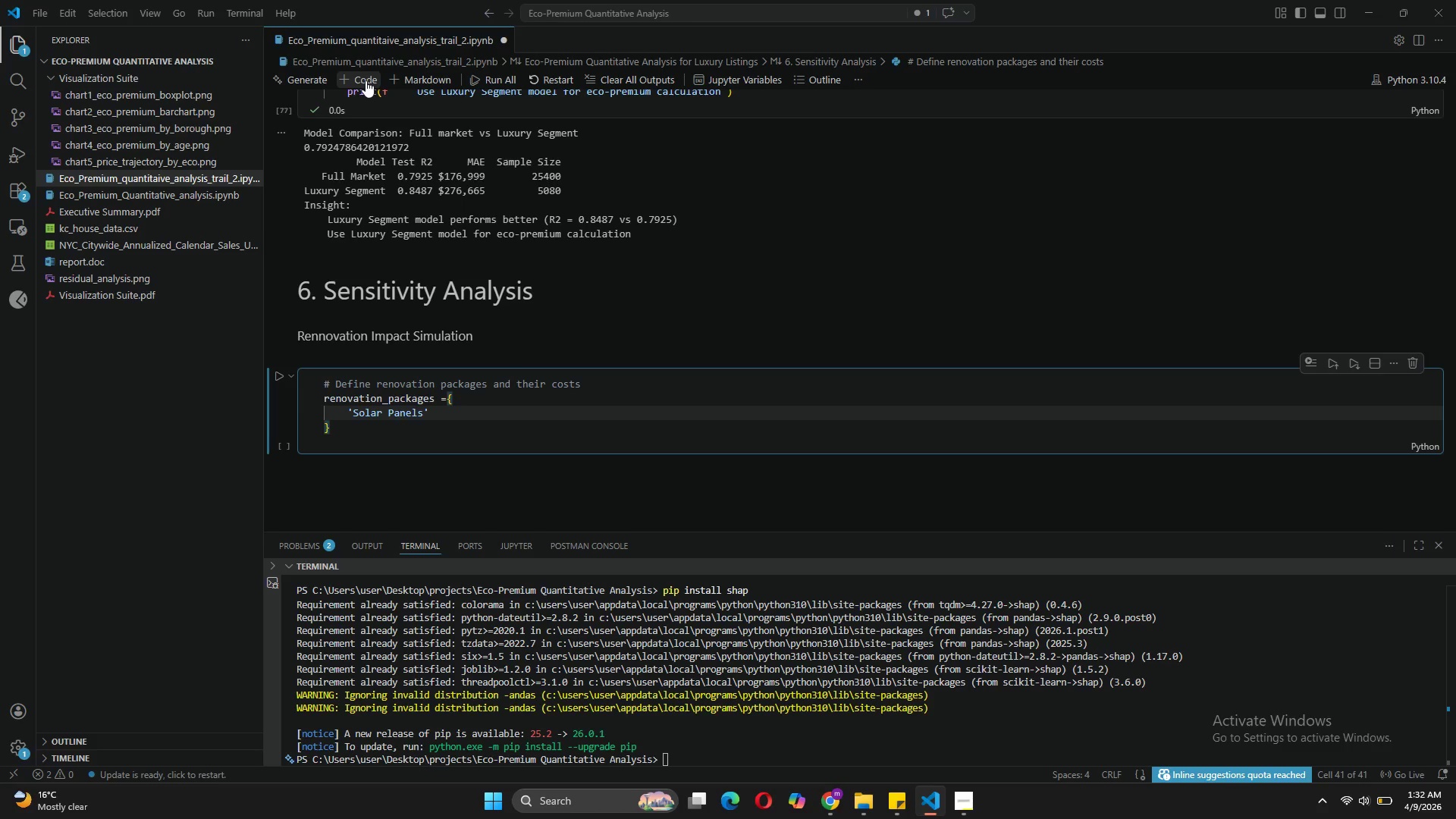 
key(ArrowRight)
 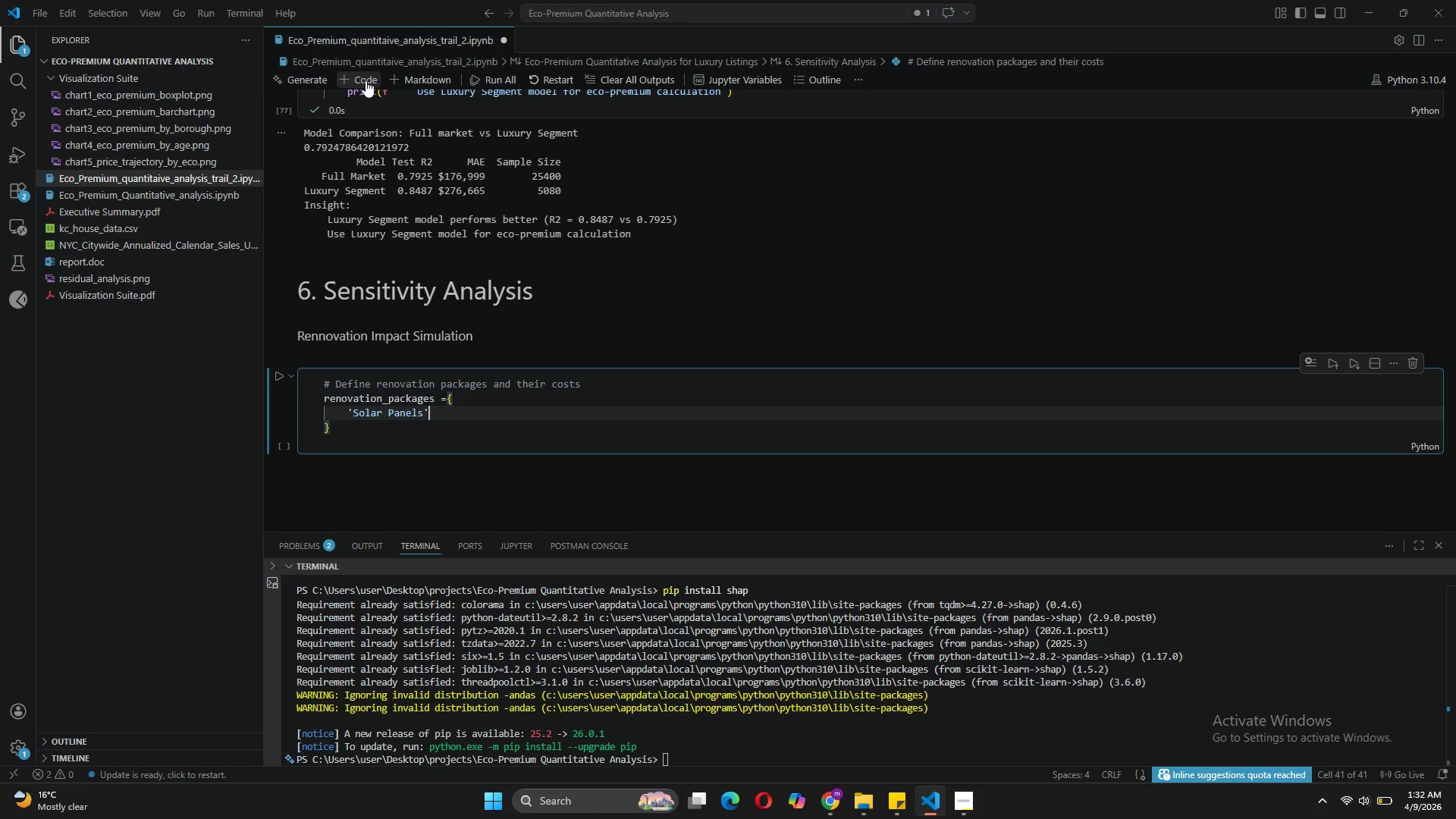 
key(Shift+Semicolon)
 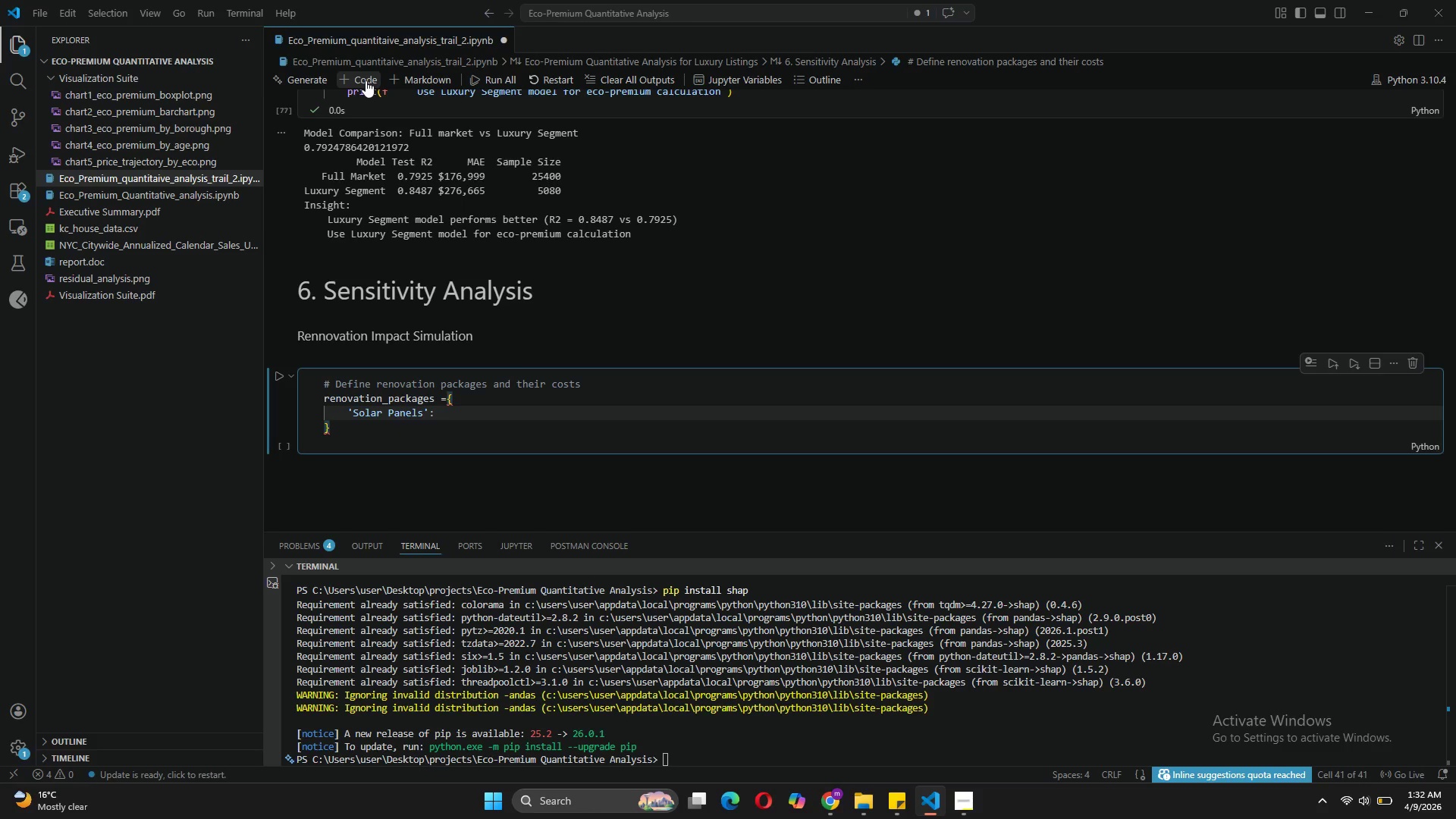 
key(Space)
 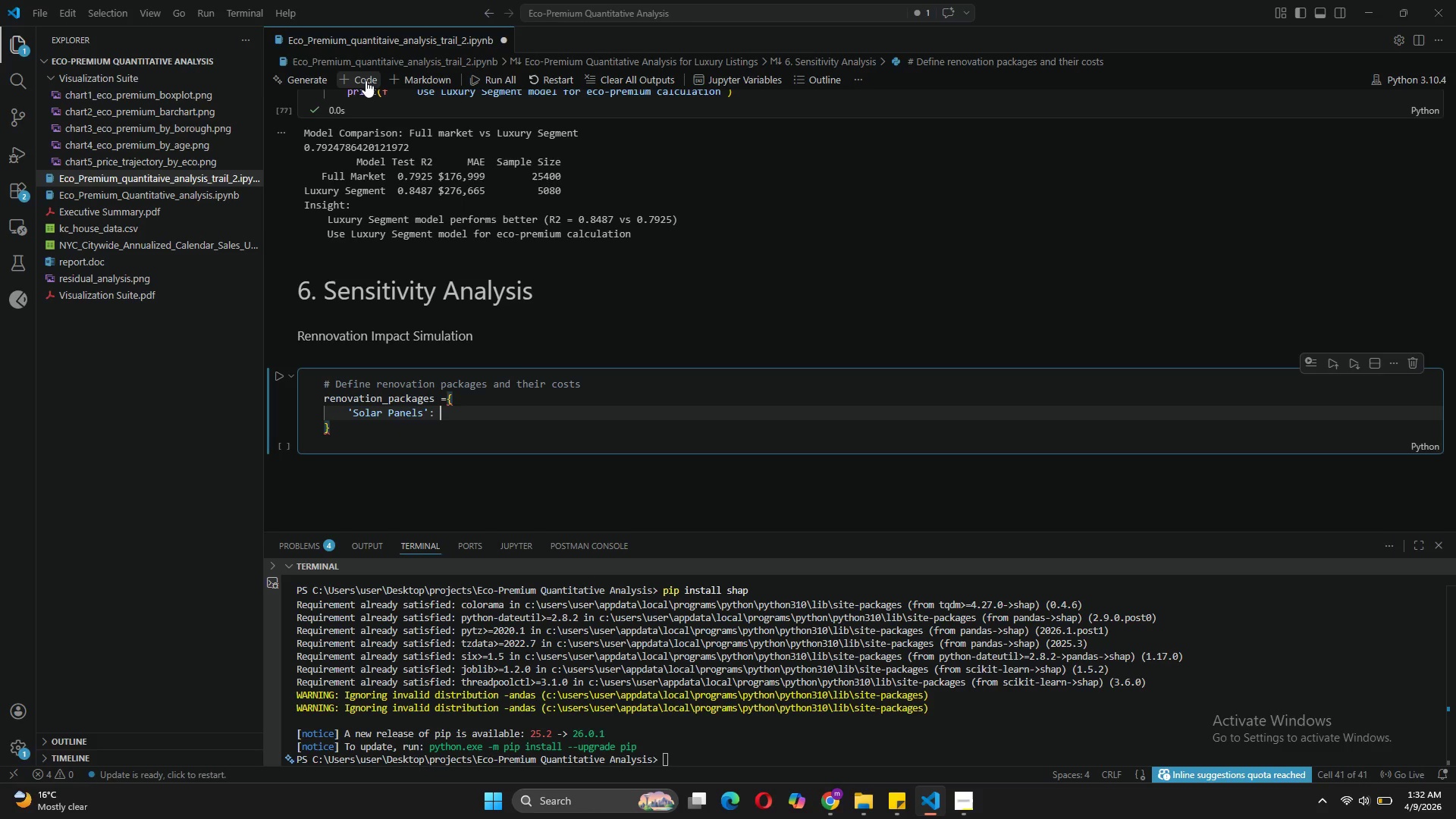 
key(Shift+BracketLeft)
 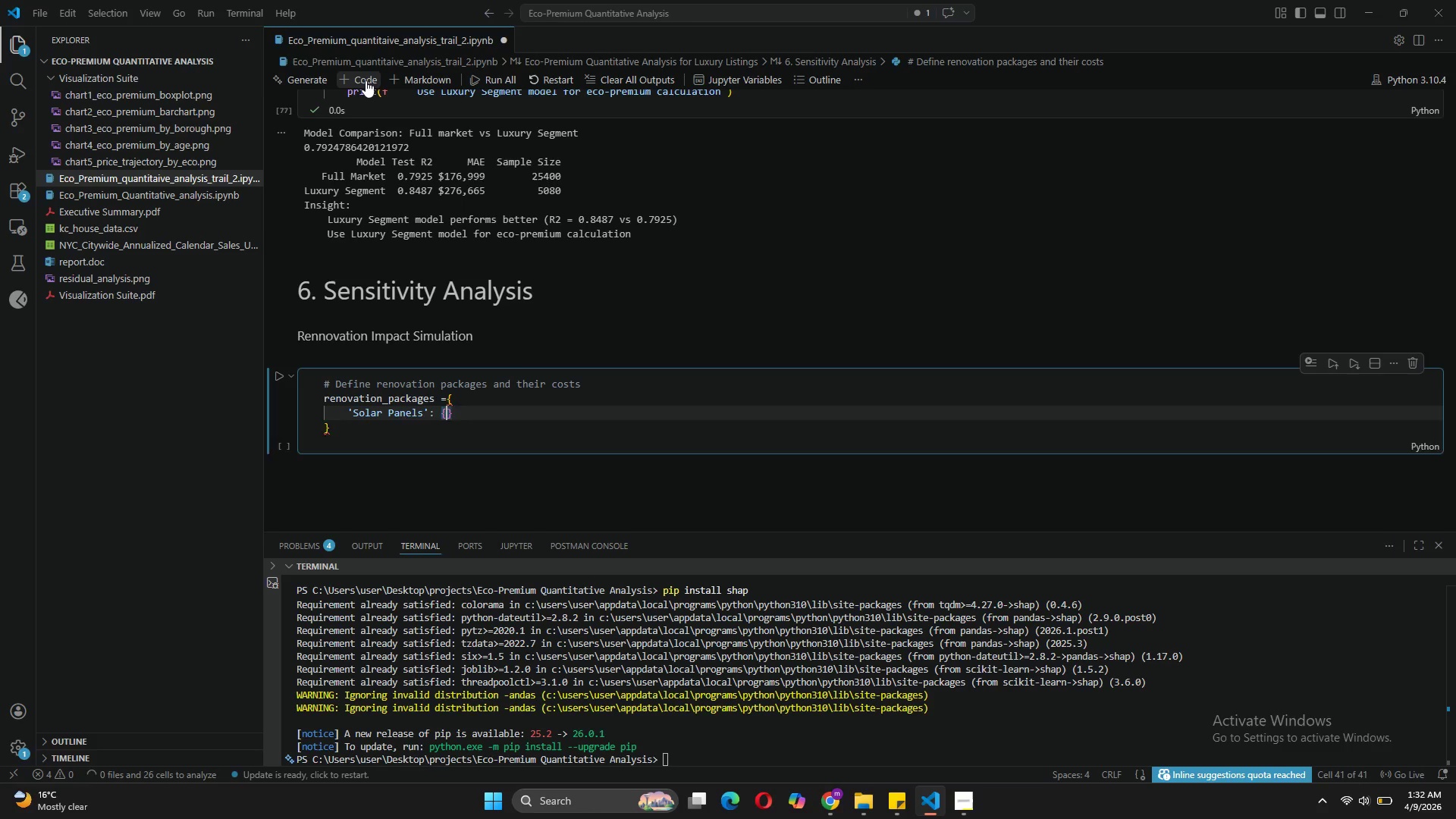 
key(Enter)
 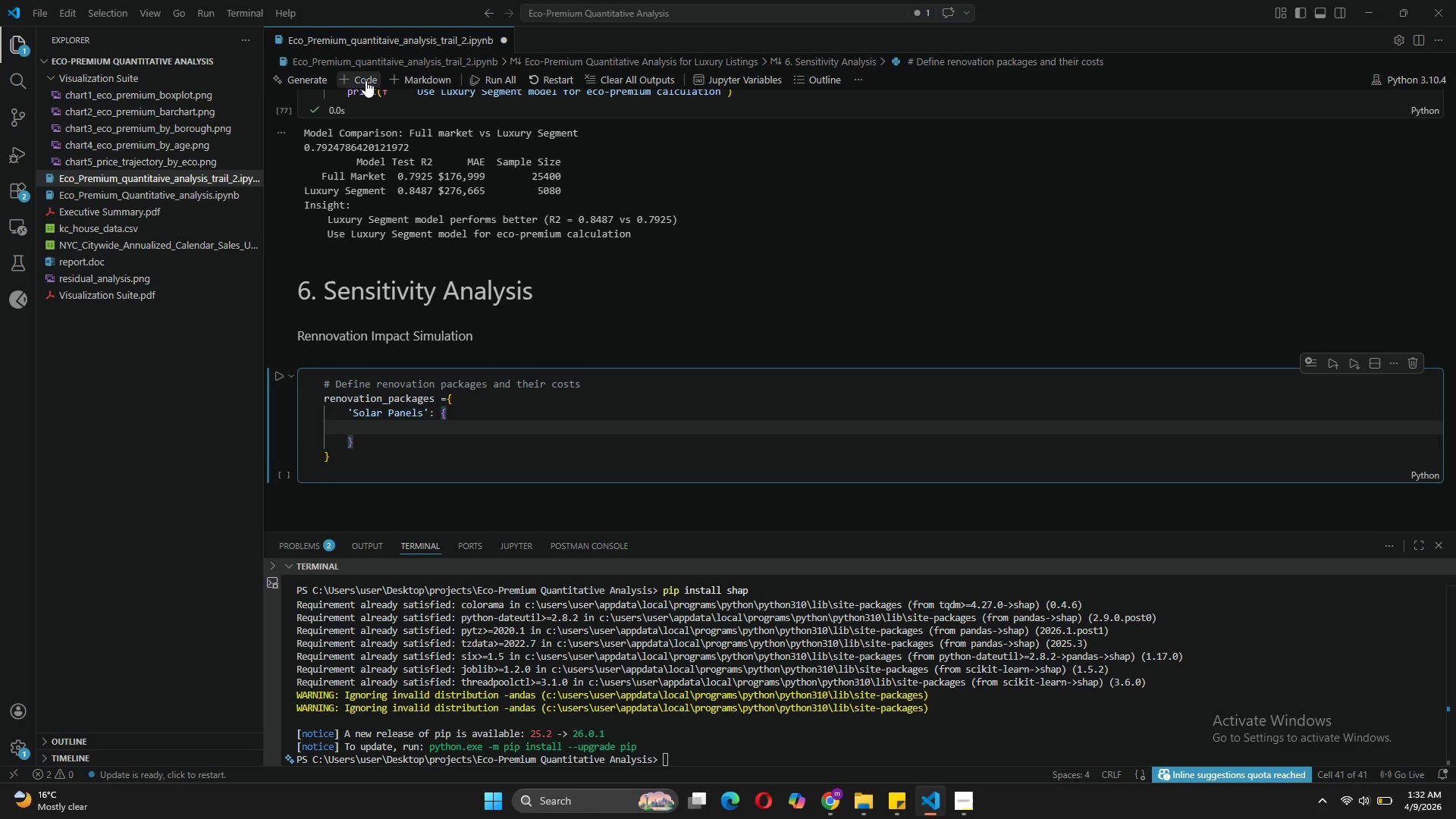 
type('features)
 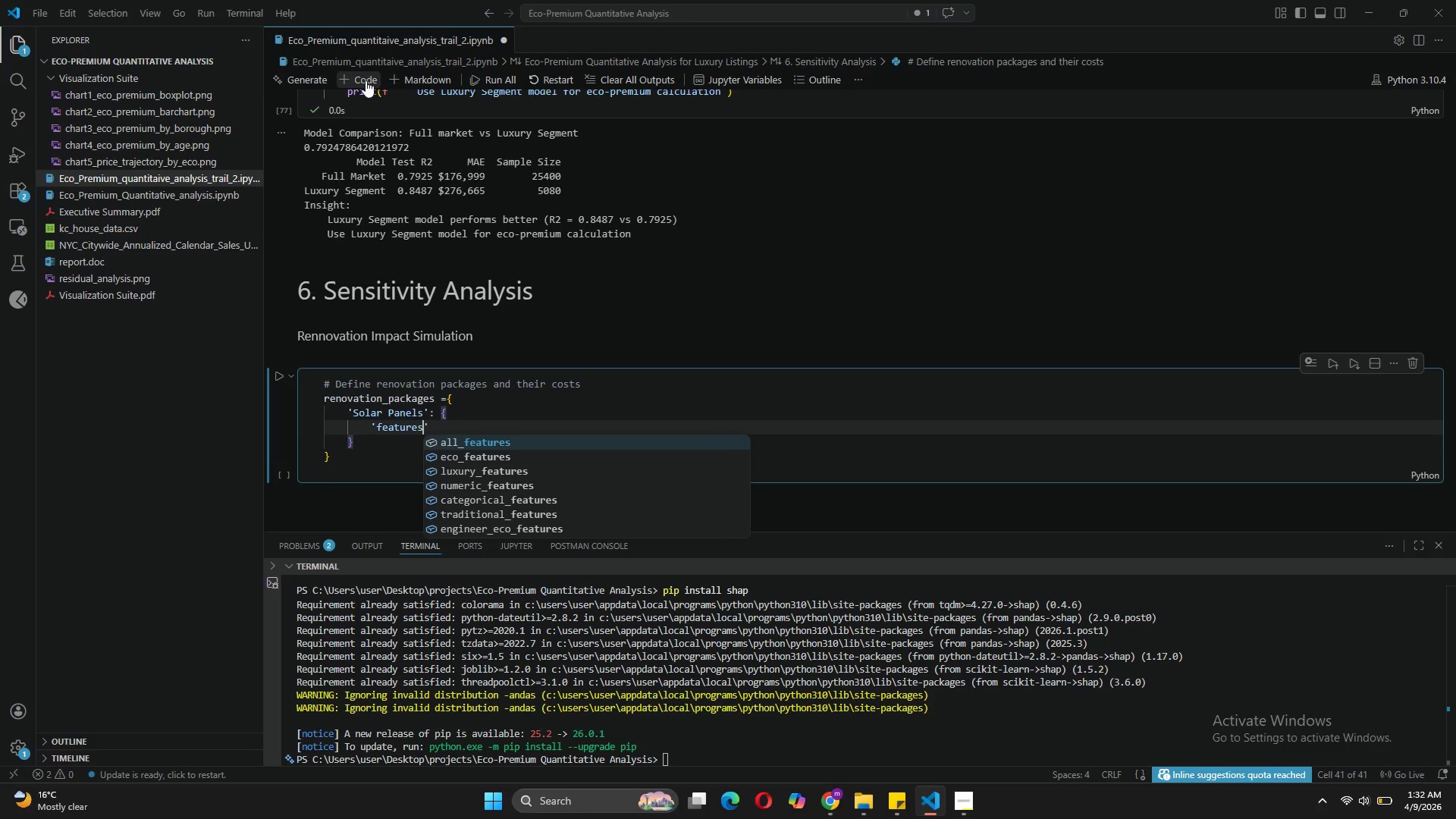 
key(ArrowRight)
 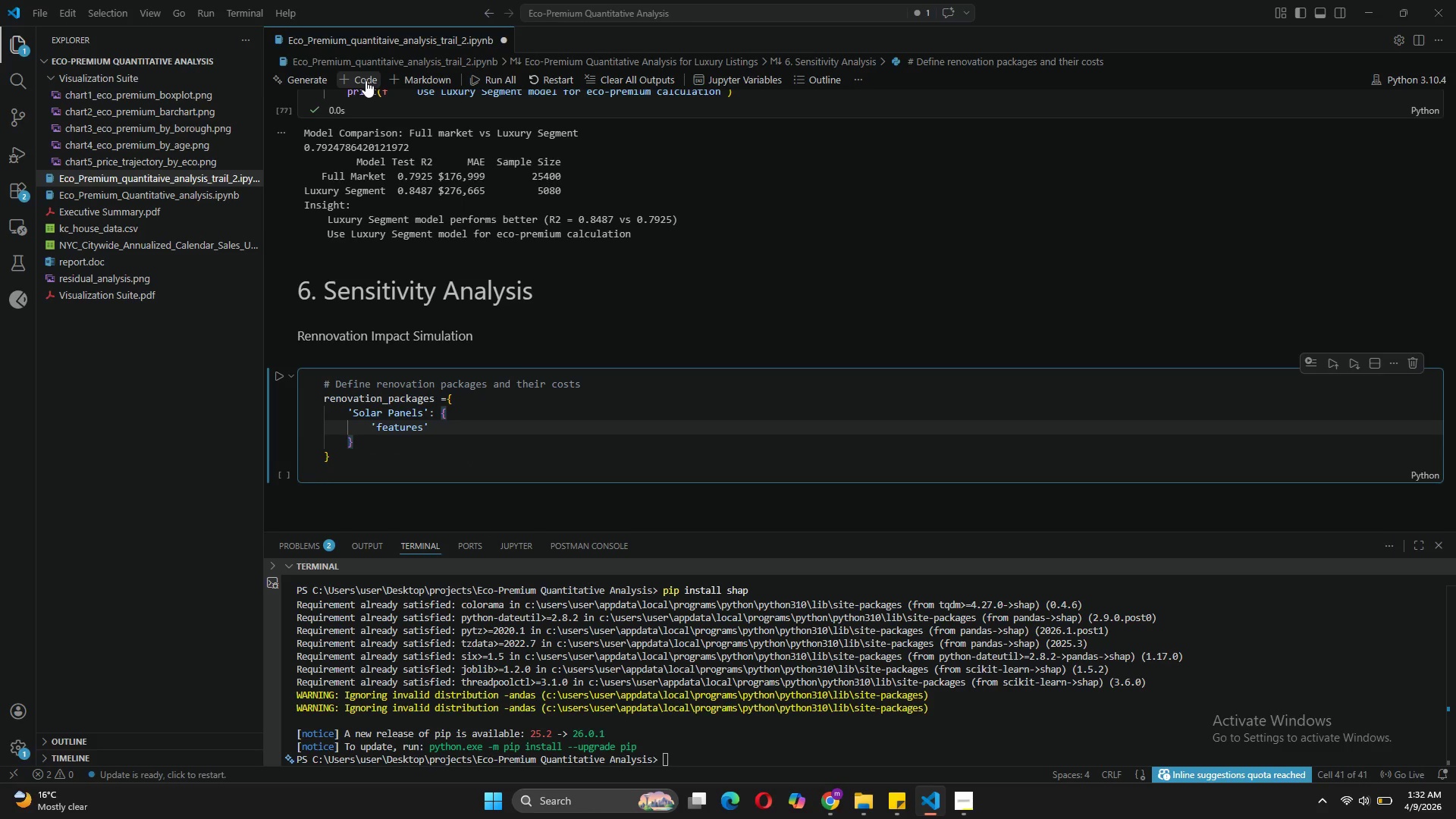 
key(Shift+Semicolon)
 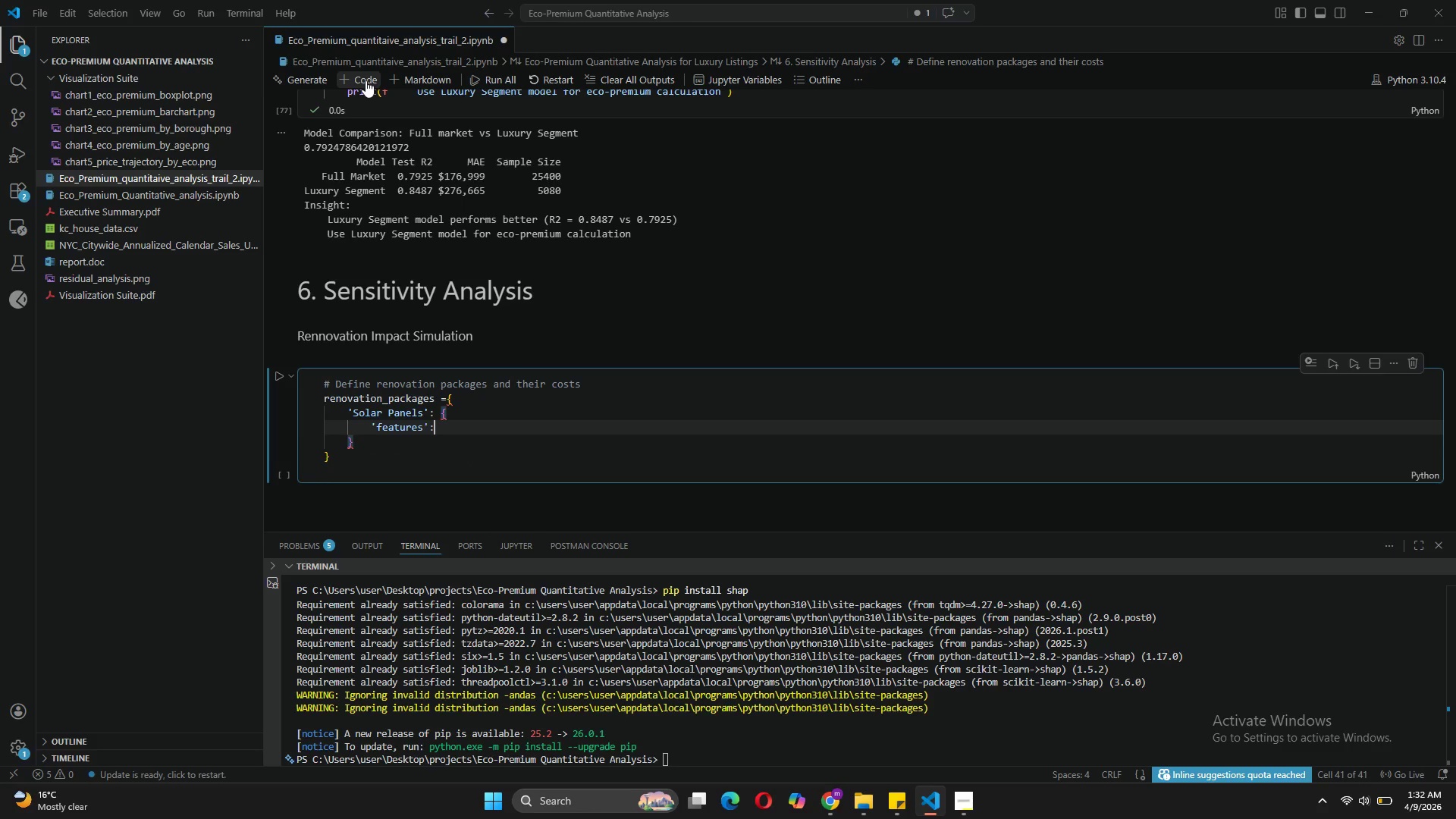 
key(Space)
 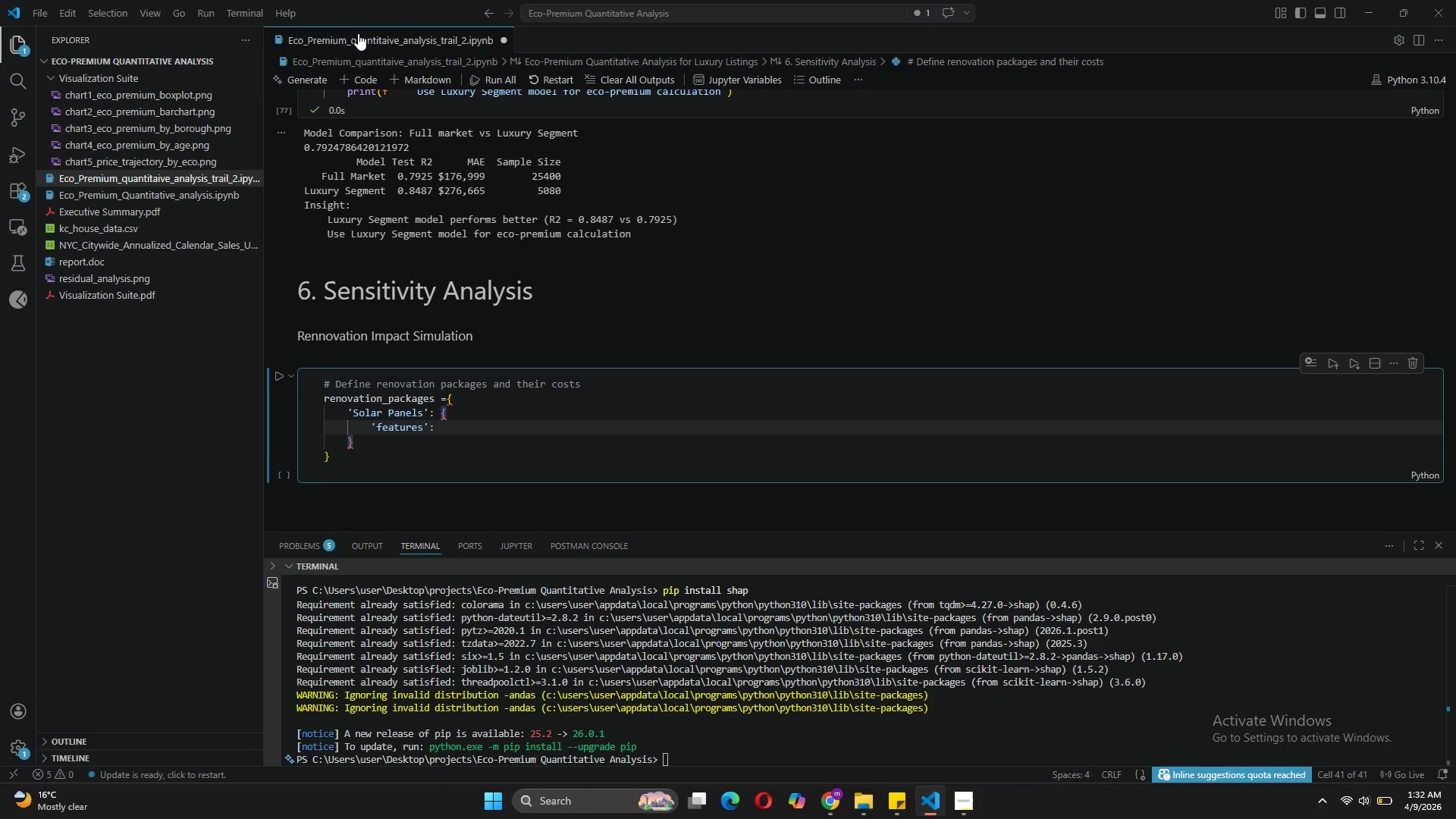 
wait(7.58)
 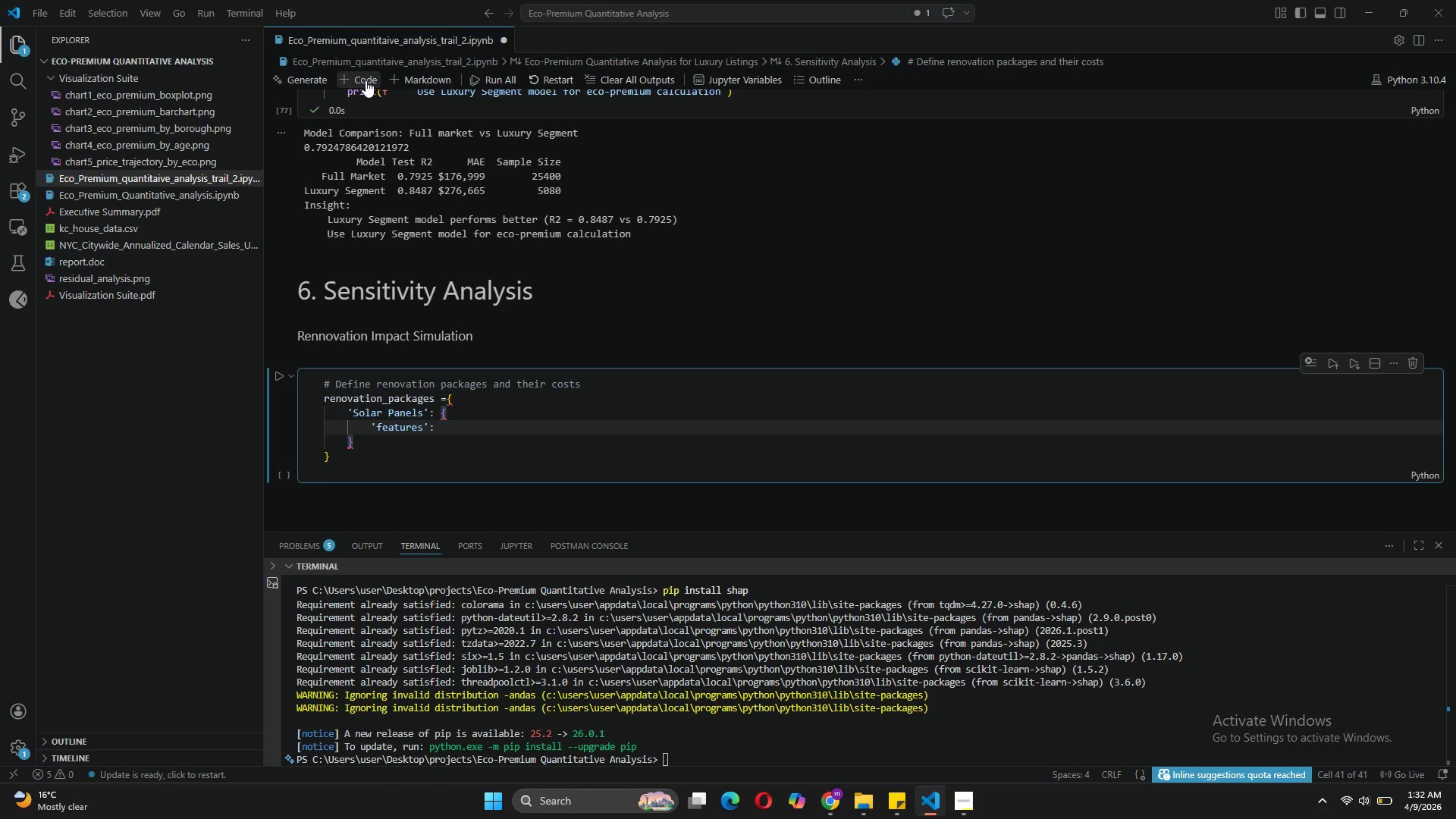 
left_click([447, 395])
 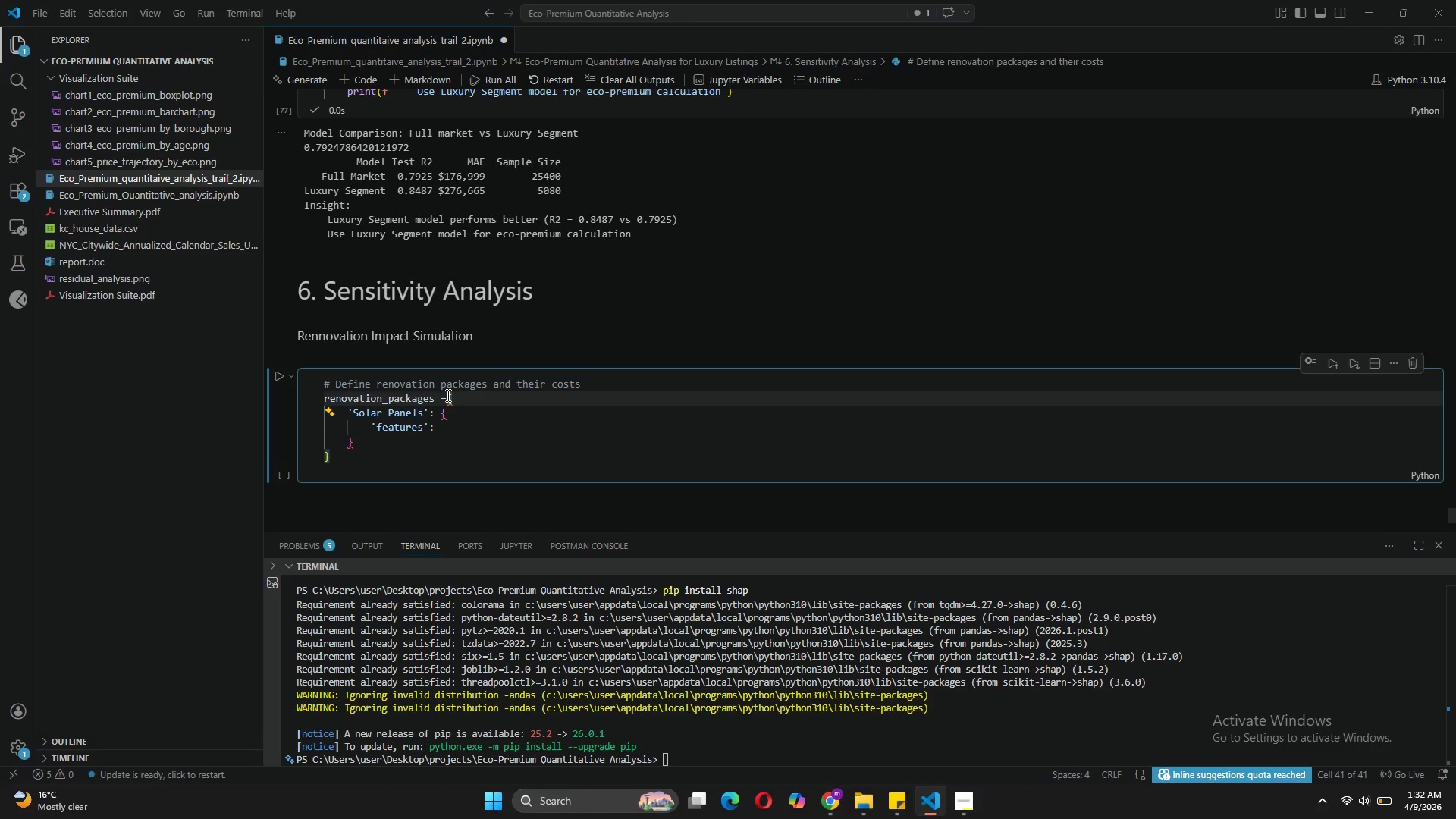 
key(Space)
 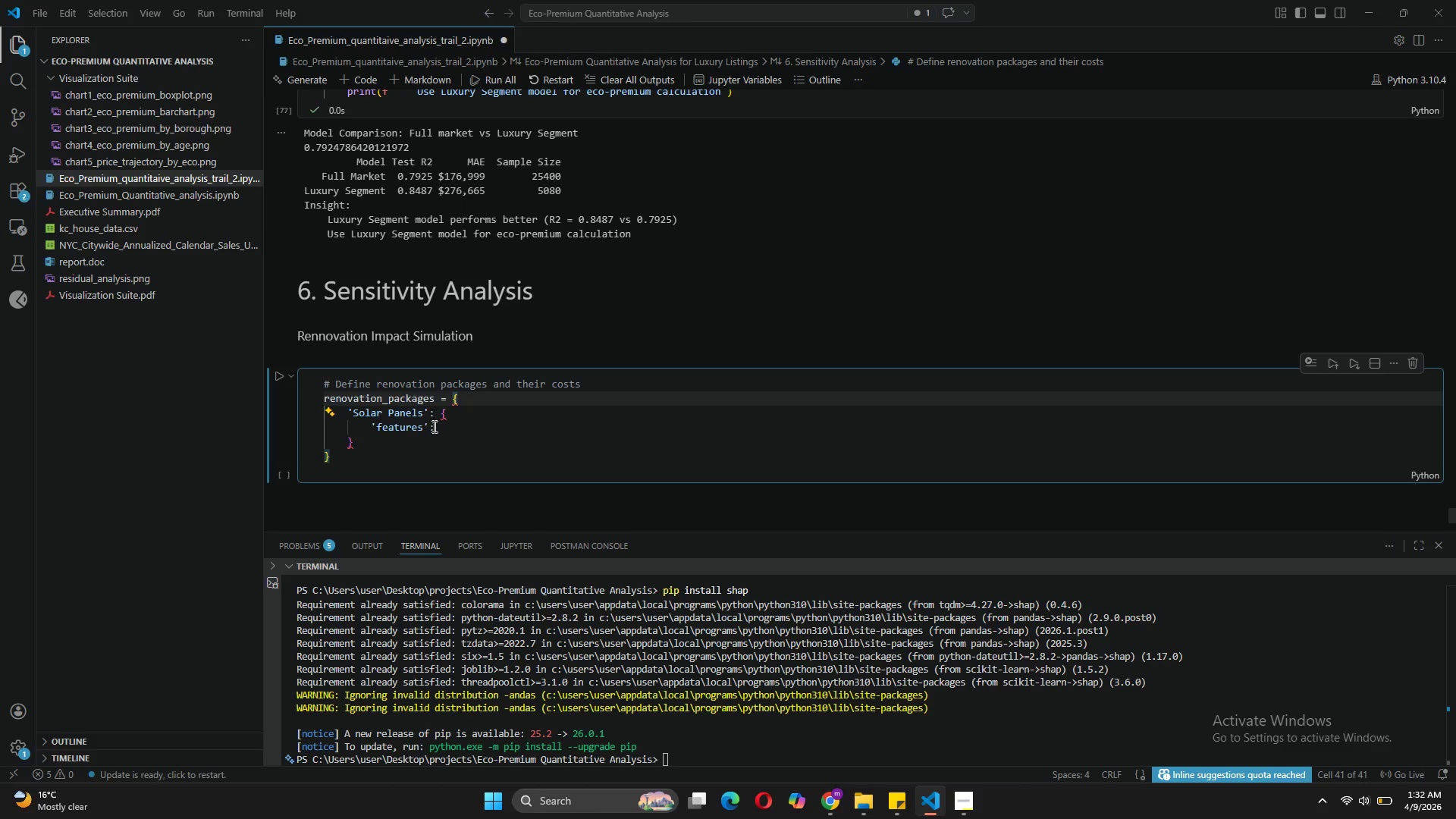 
left_click([437, 430])
 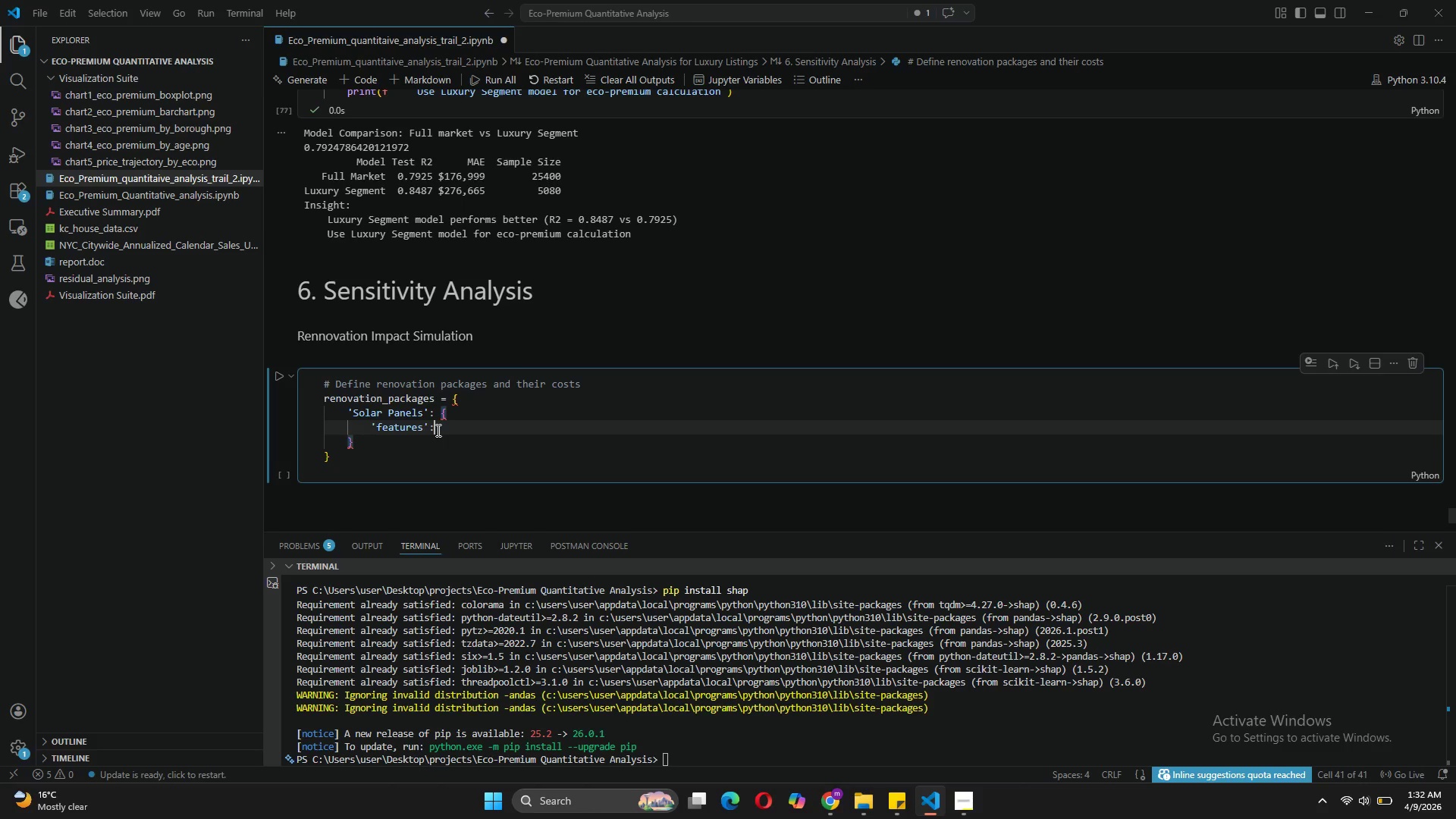 
type( {'is_high_grade)
 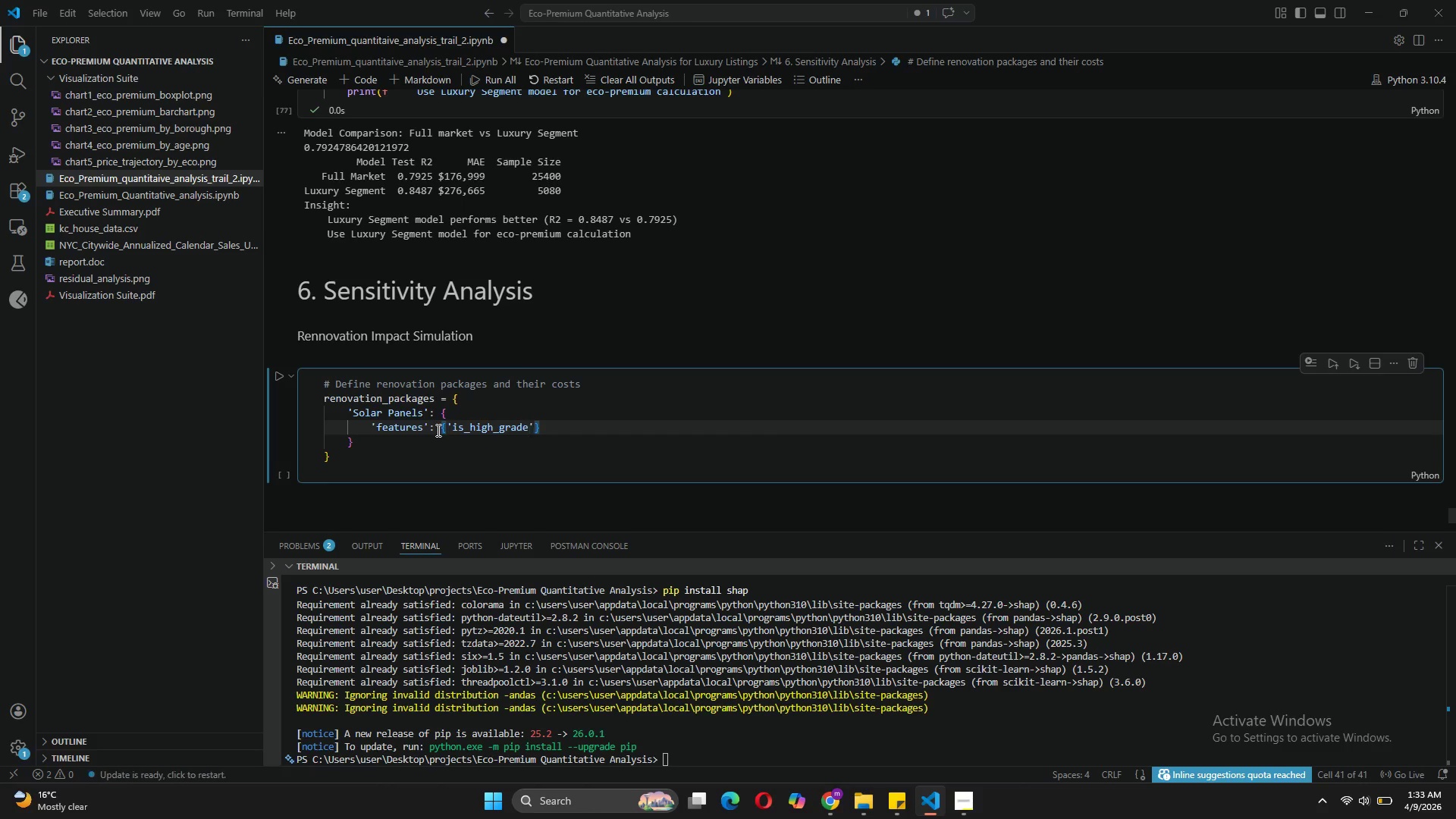 
key(ArrowRight)
 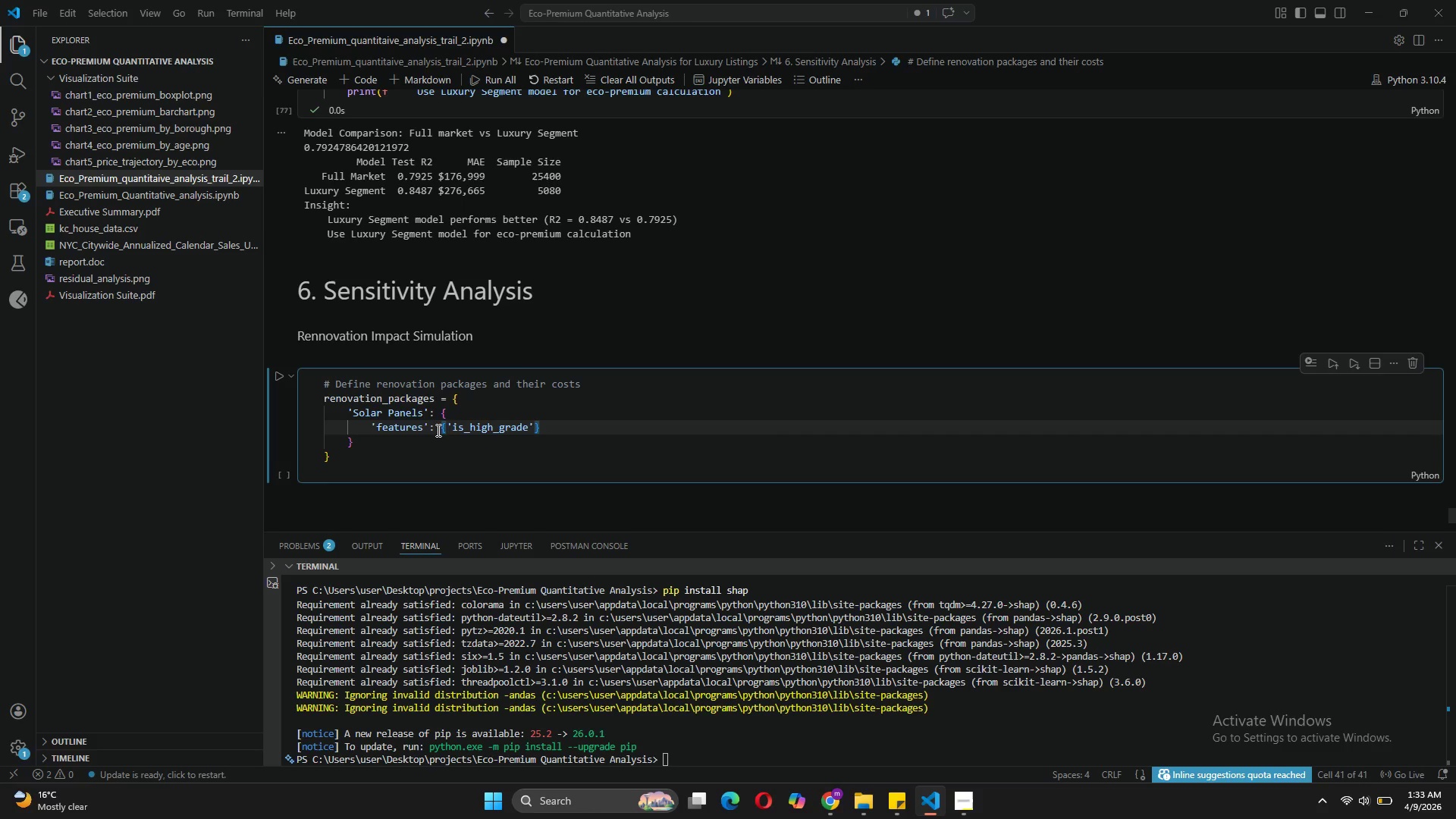 
key(Shift+Semicolon)
 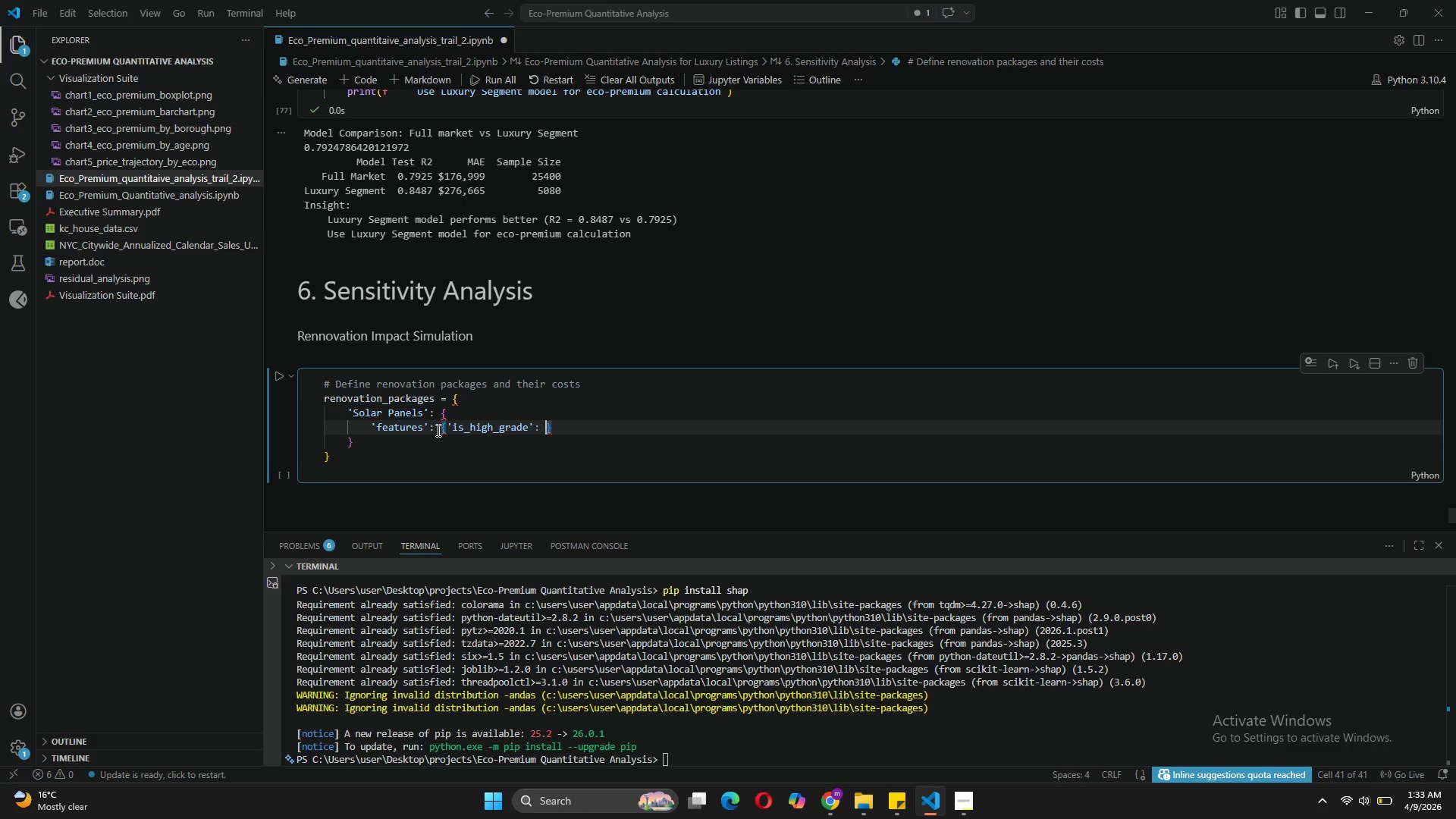 
key(Space)
 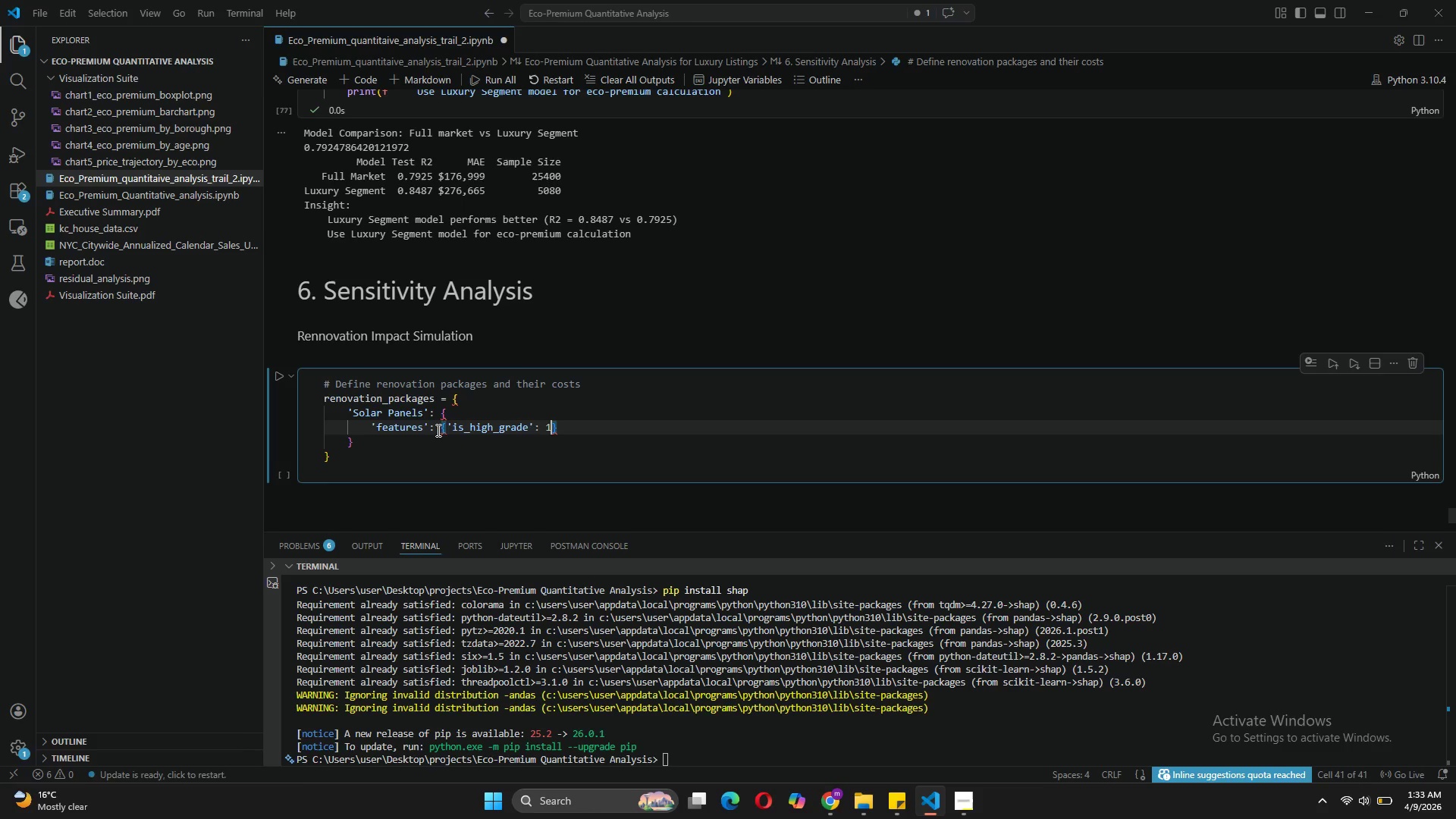 
key(1)
 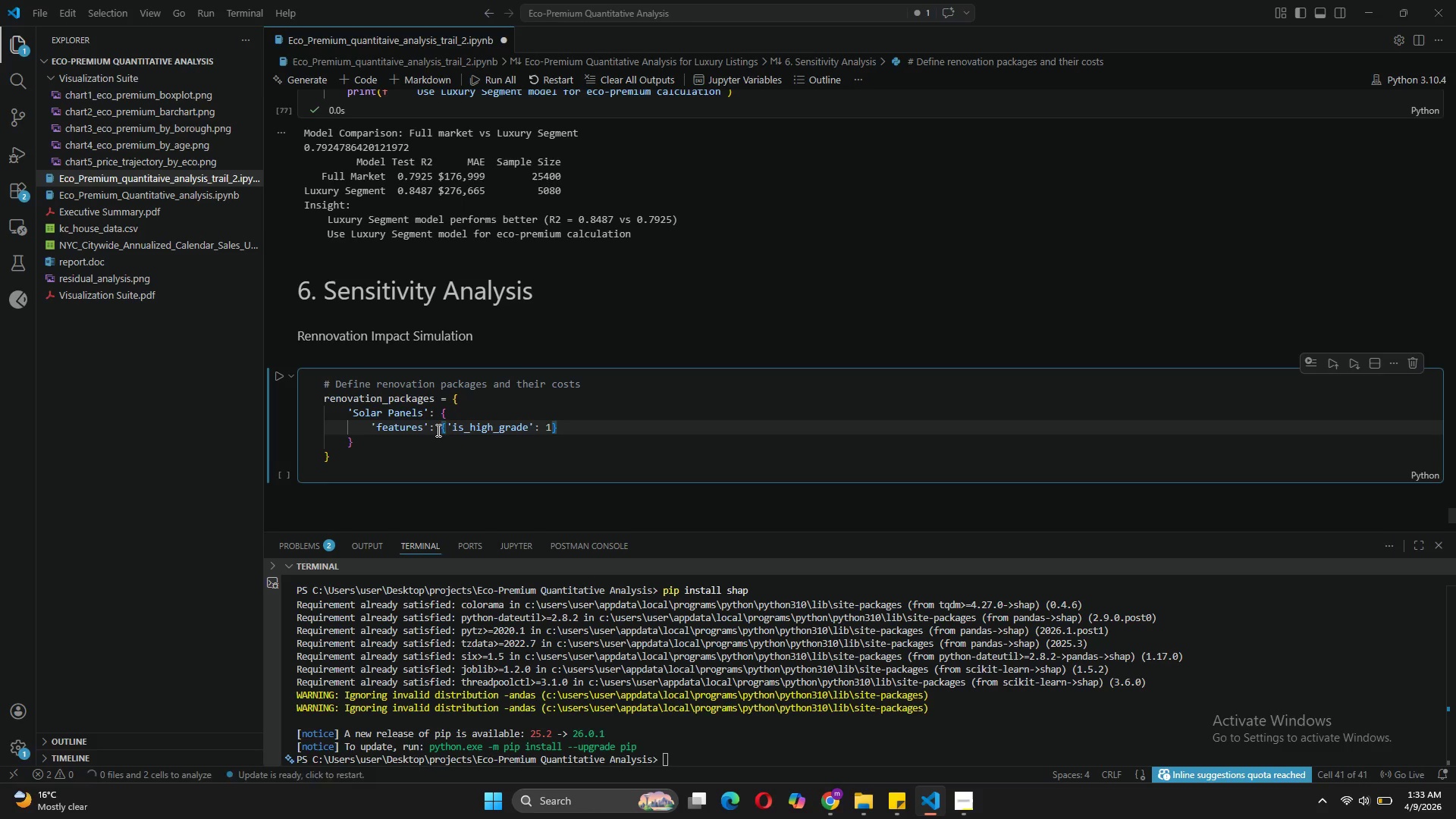 
key(ArrowRight)
 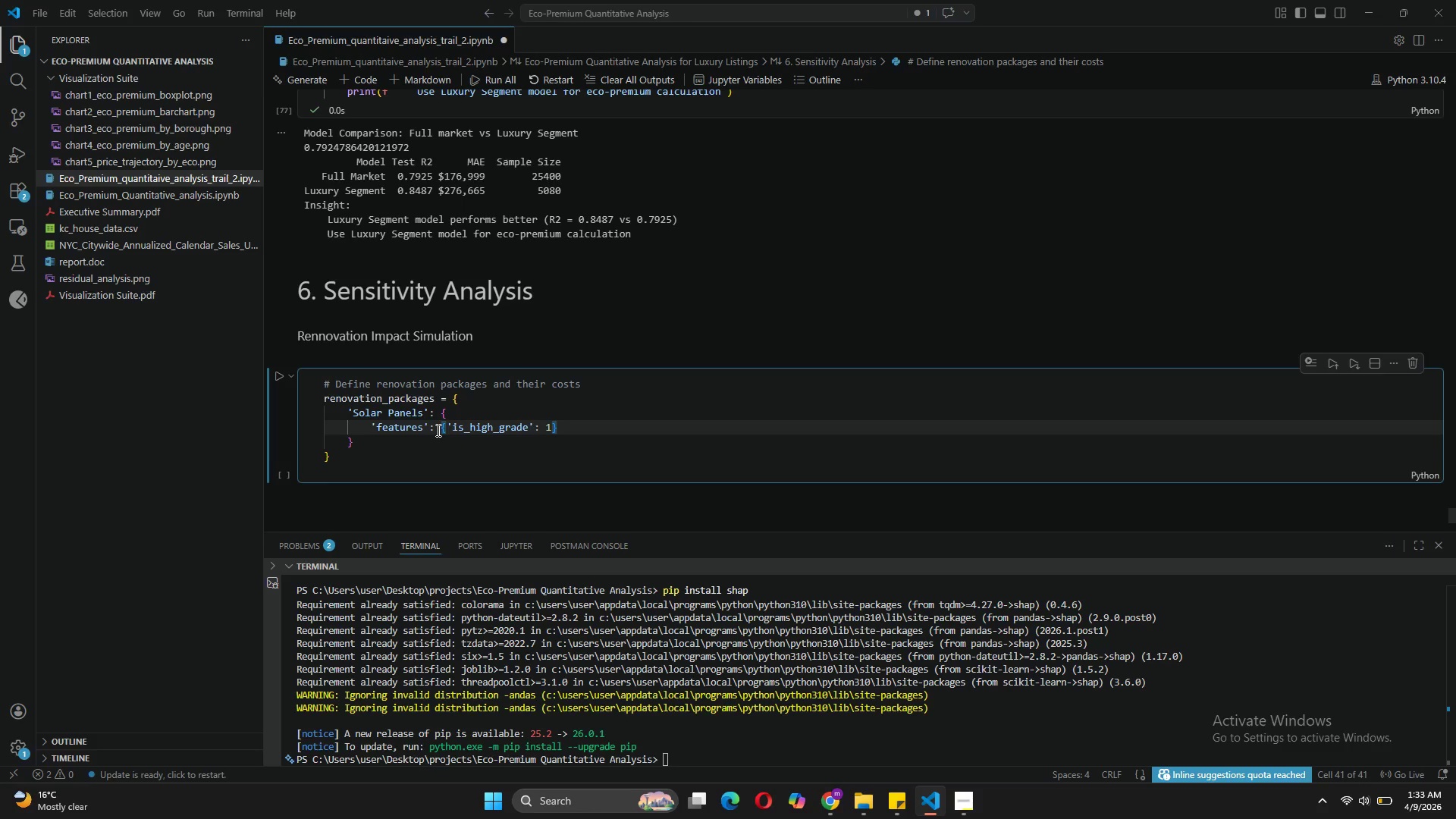 
key(Comma)
 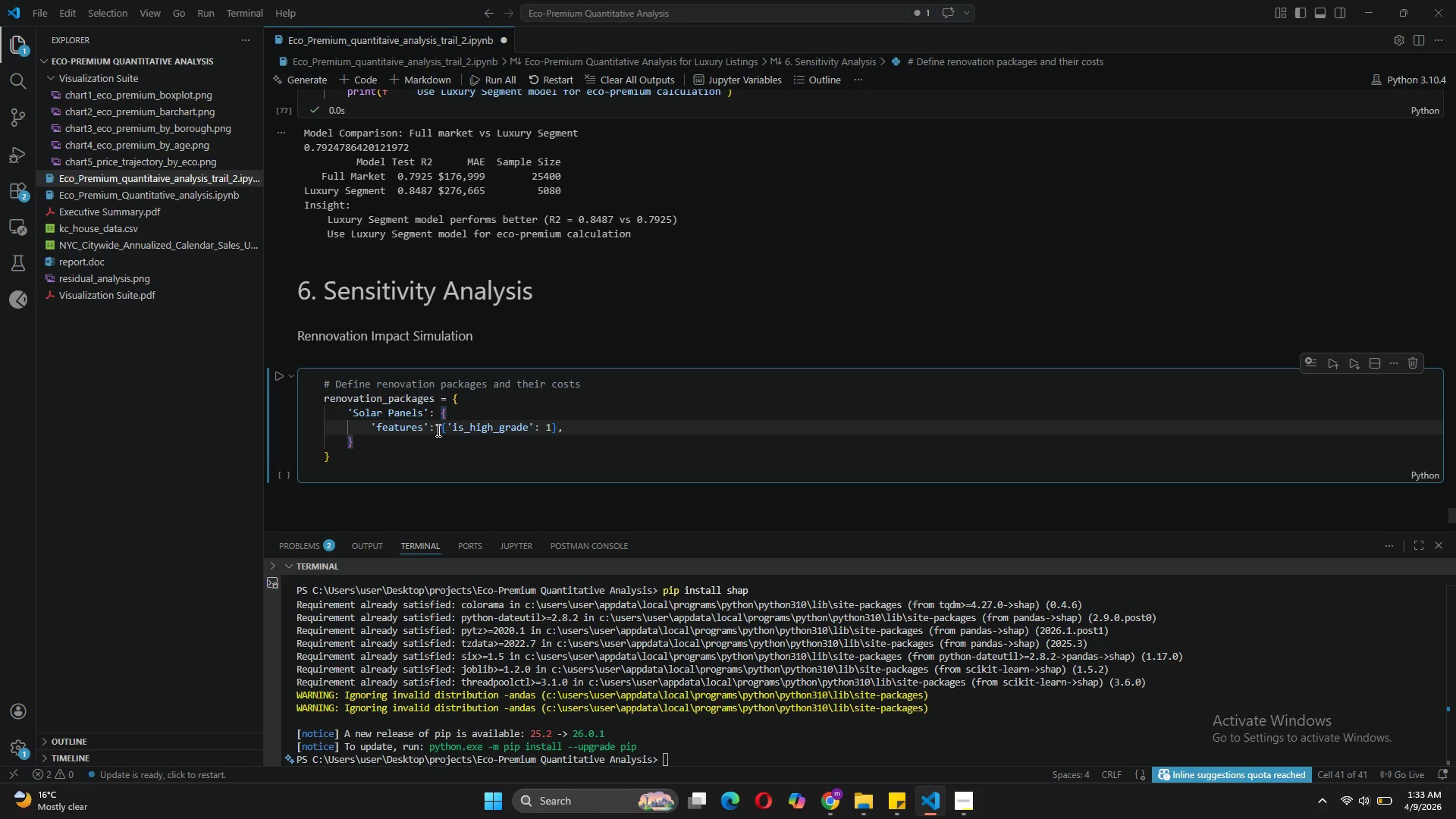 
key(Enter)
 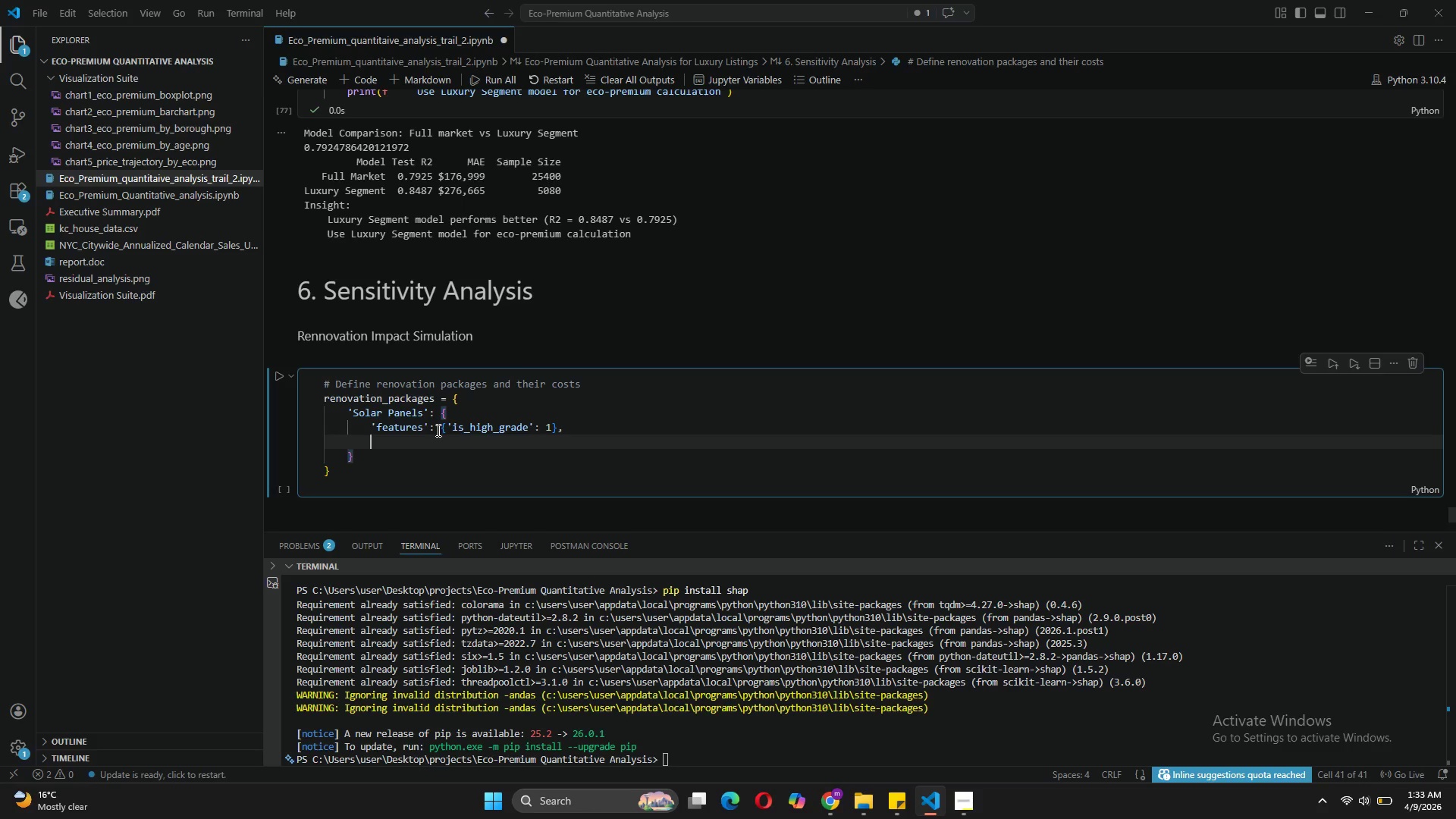 
type('cost)
 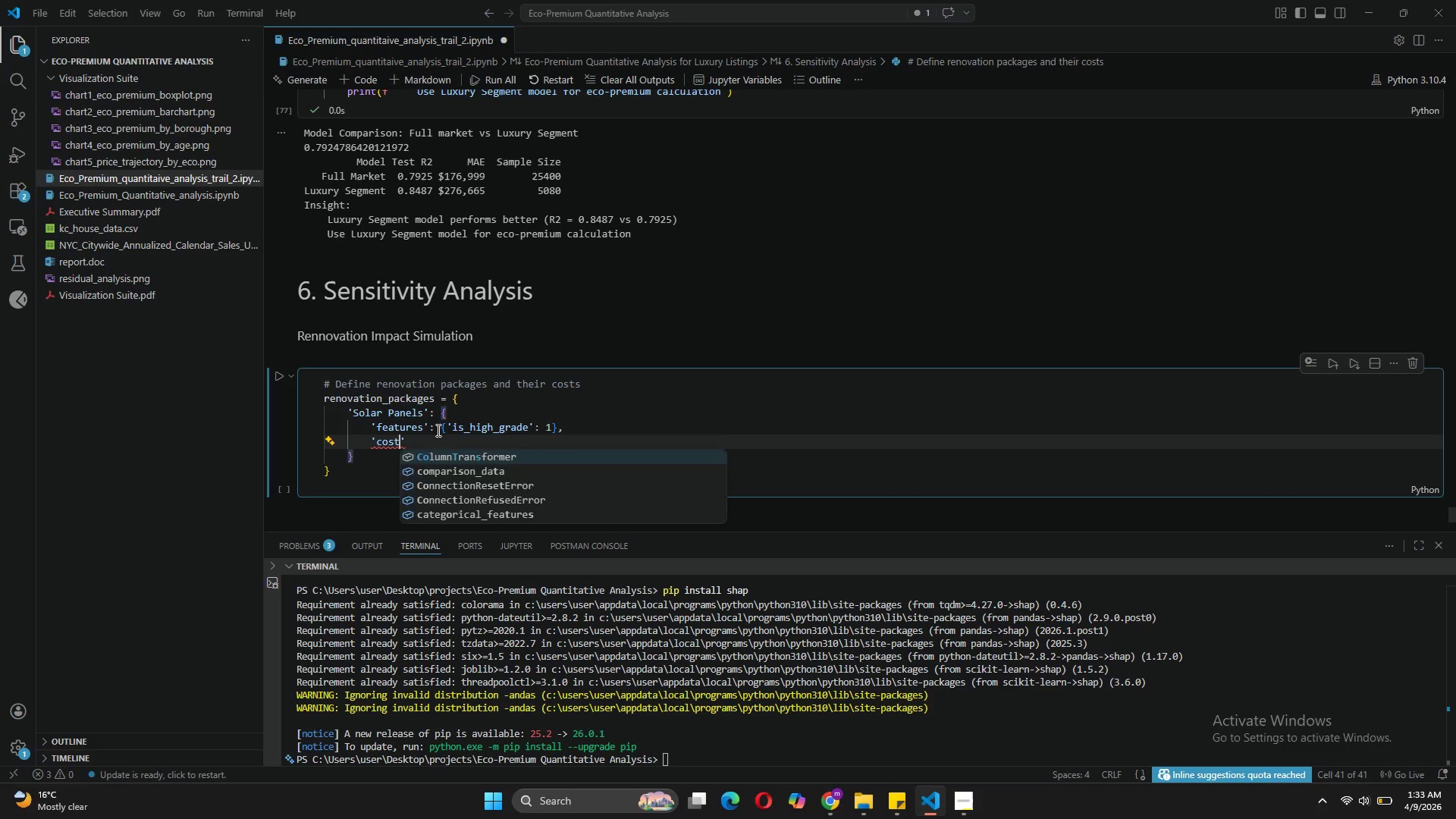 
key(ArrowRight)
 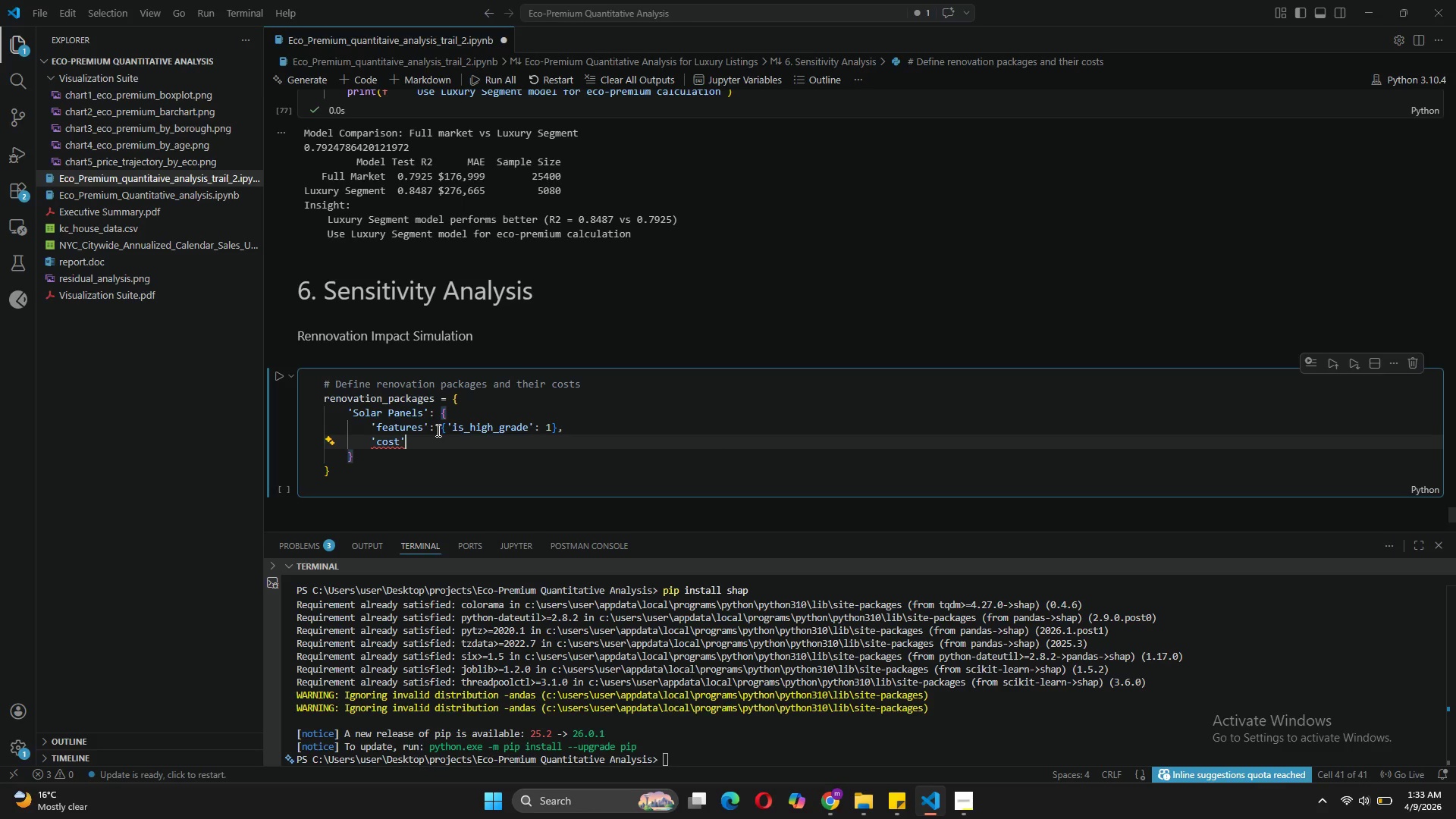 
type(: 25000,)
 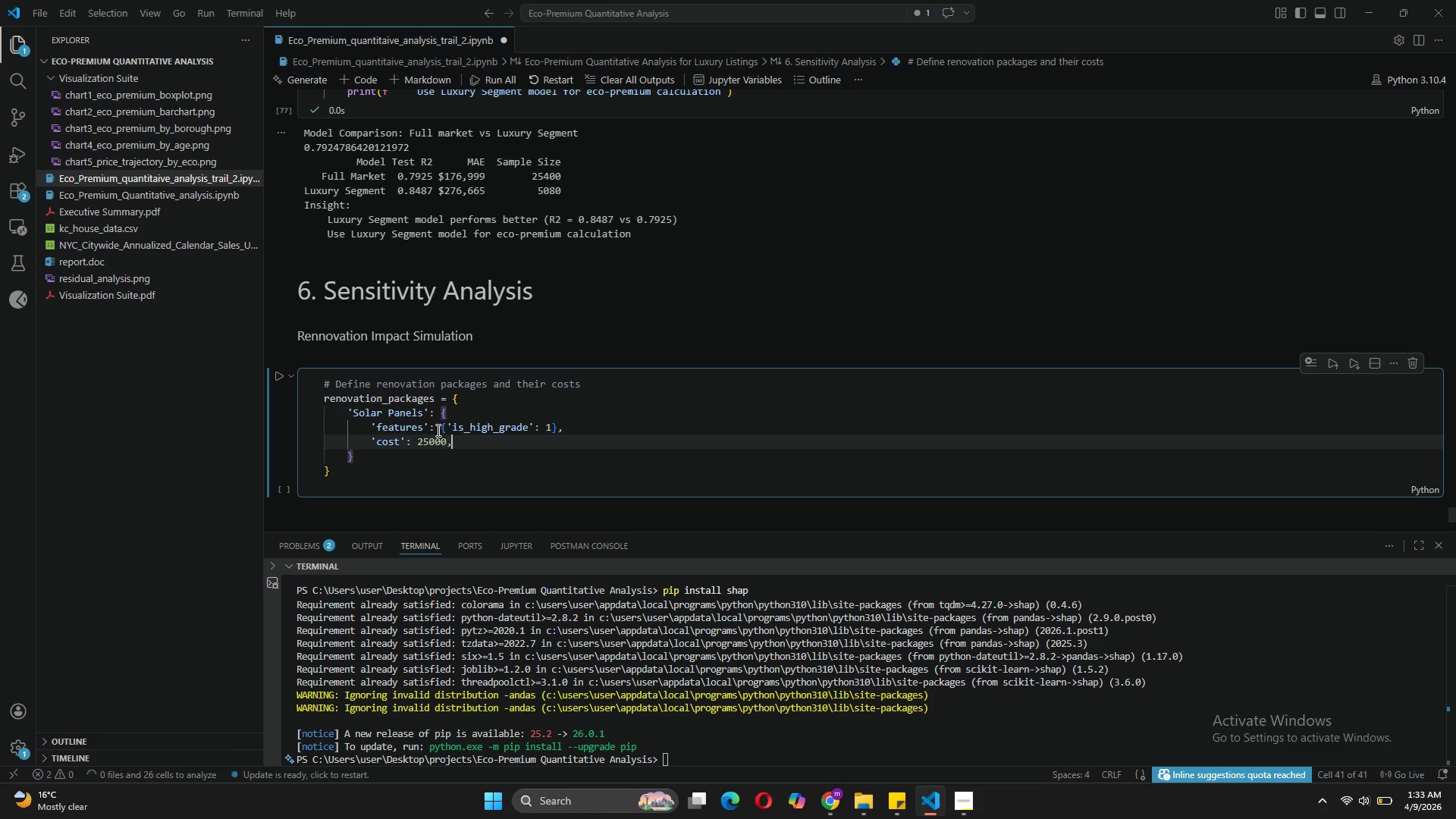 
key(Enter)
 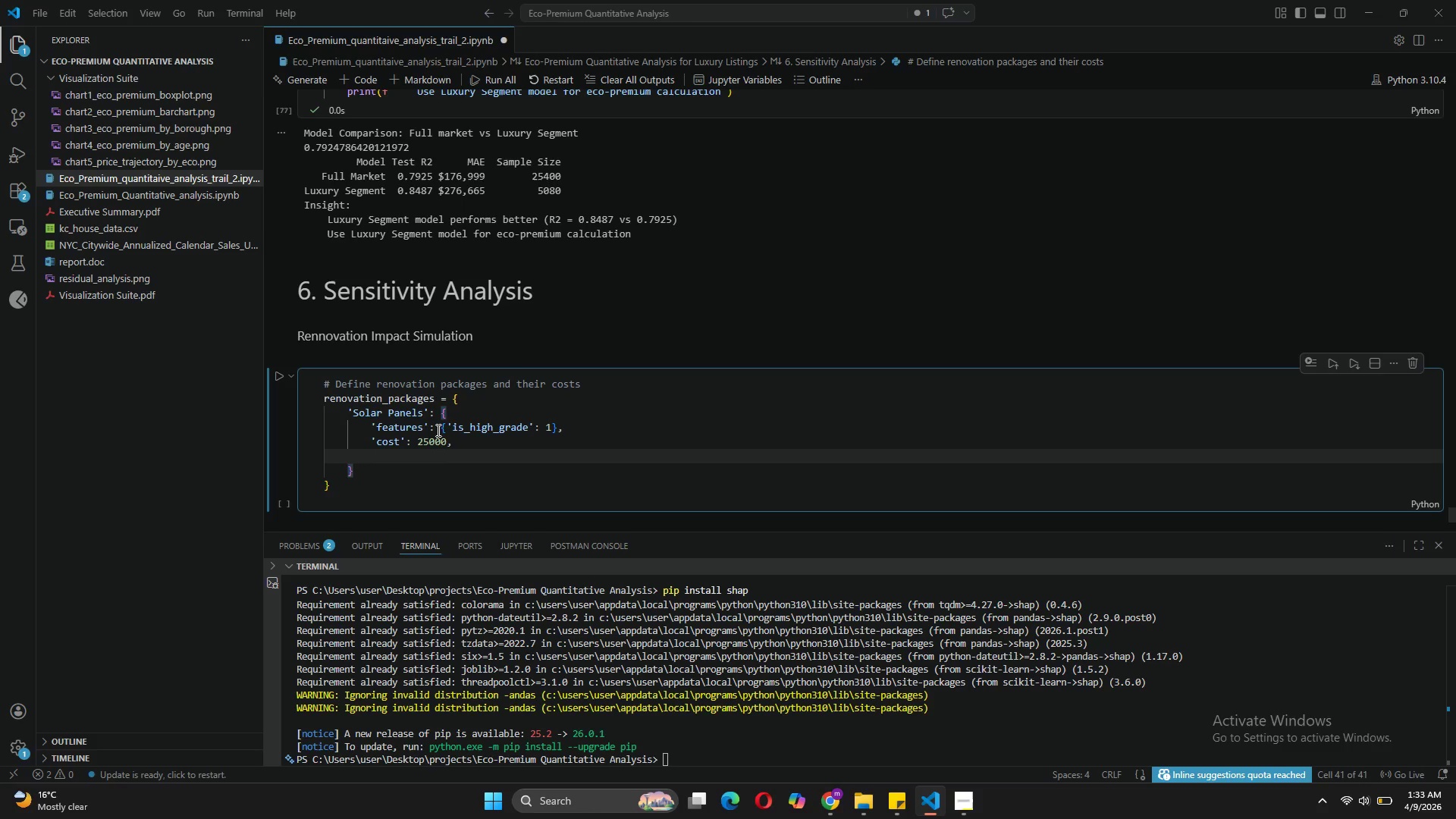 
type('description)
 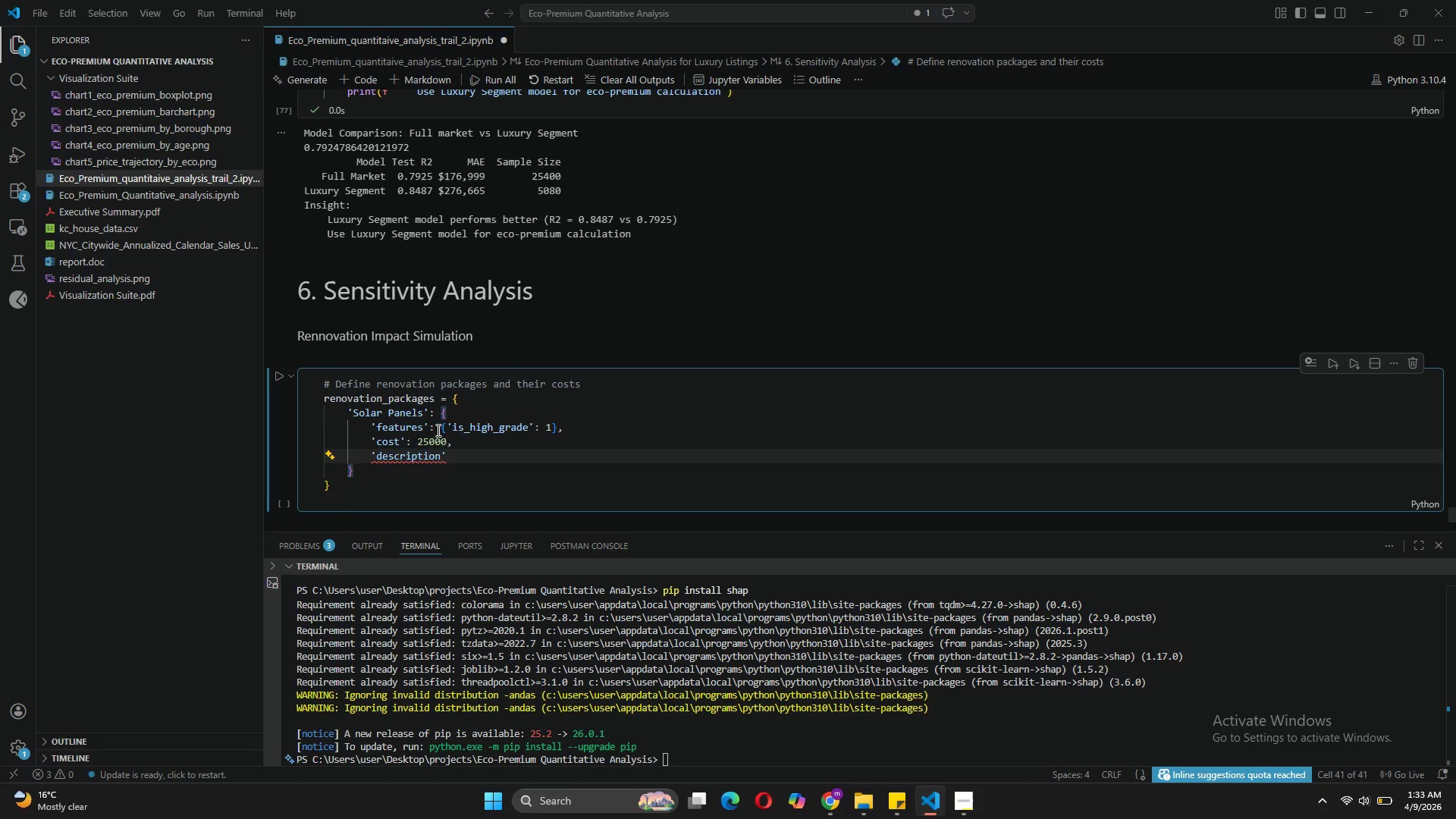 
key(ArrowRight)
 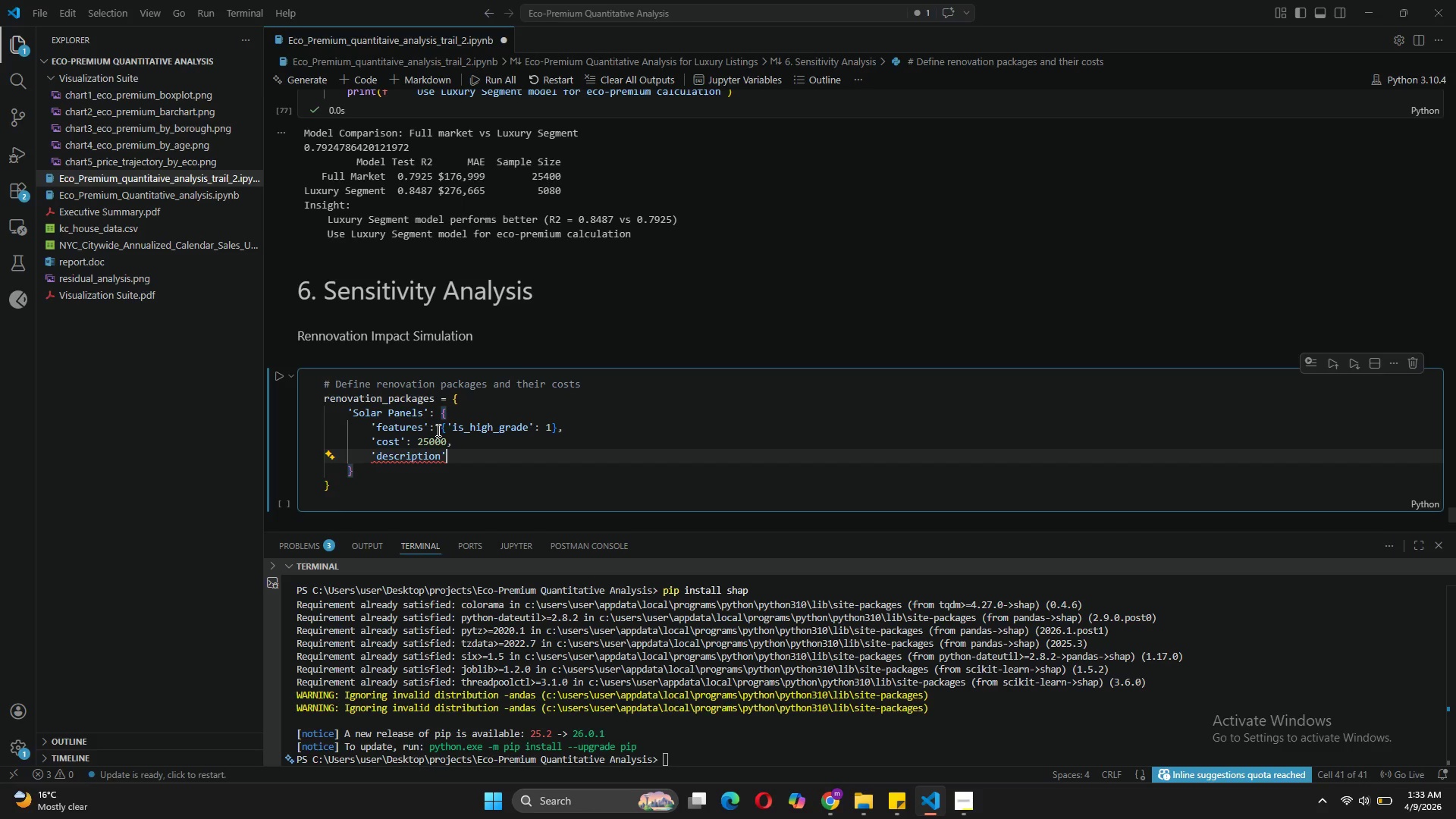 
type(: 'Soa)
key(Backspace)
type(lar panel installation (SKW )
 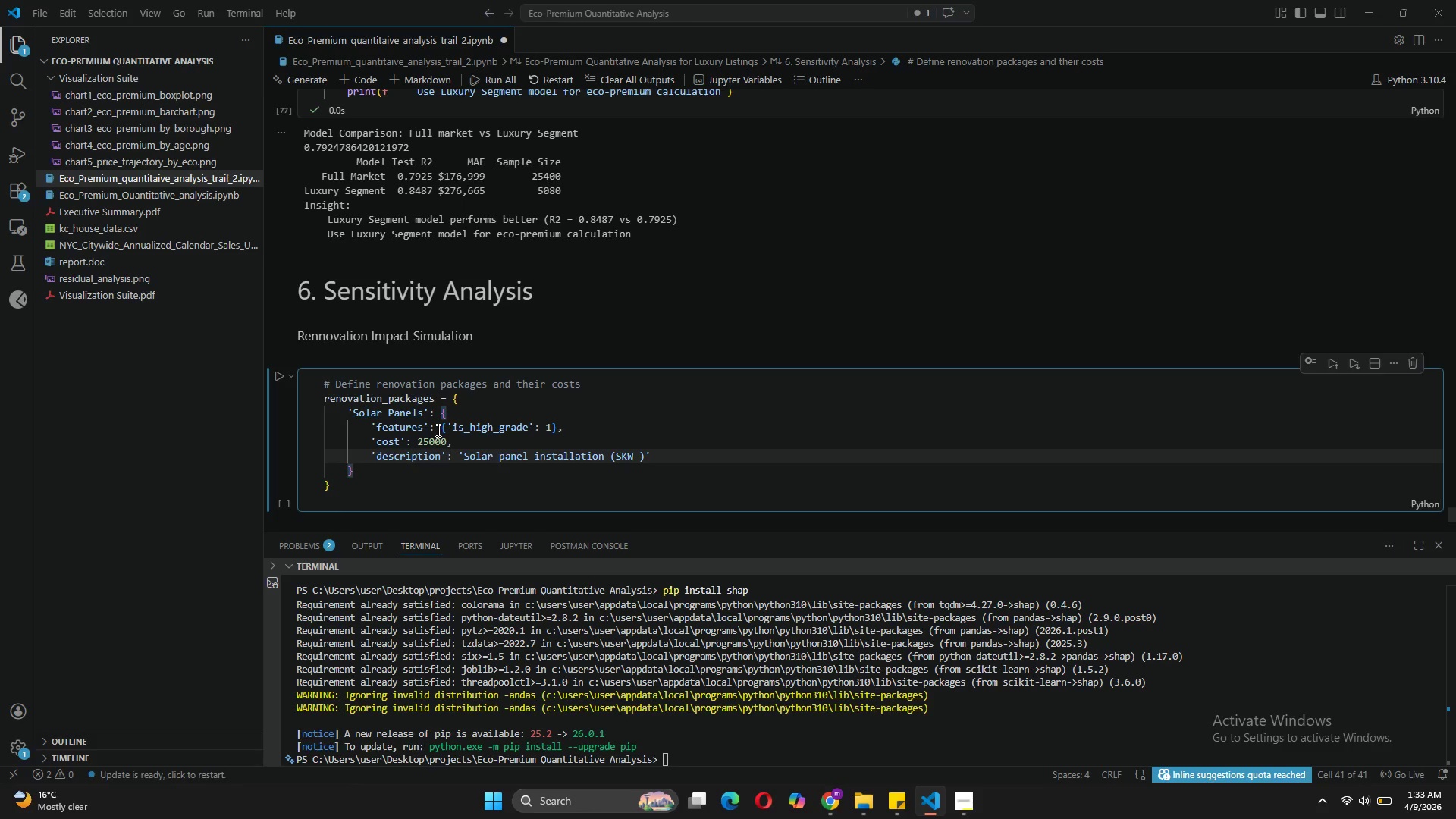 
key(ArrowLeft)
 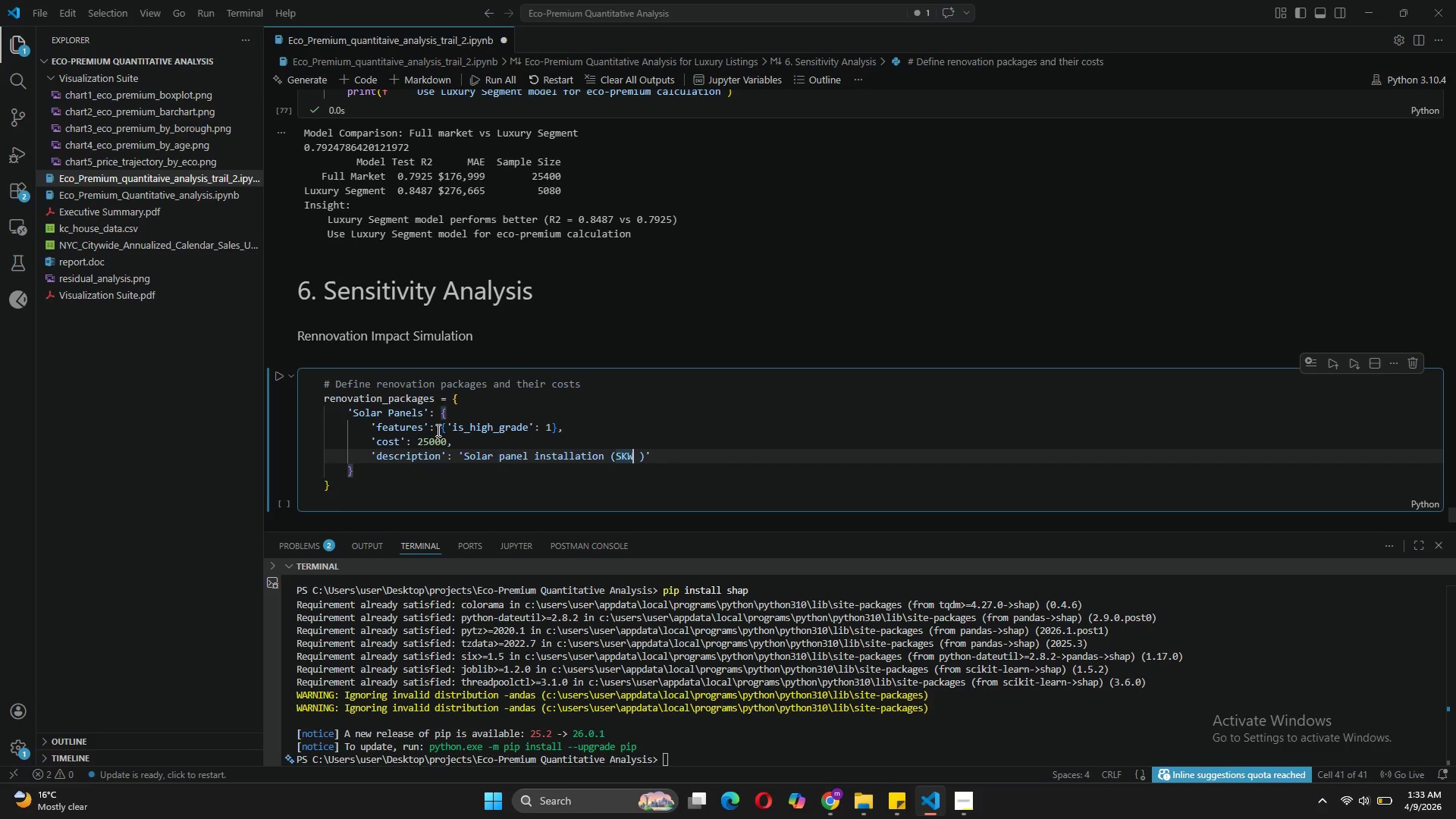 
key(ArrowLeft)
 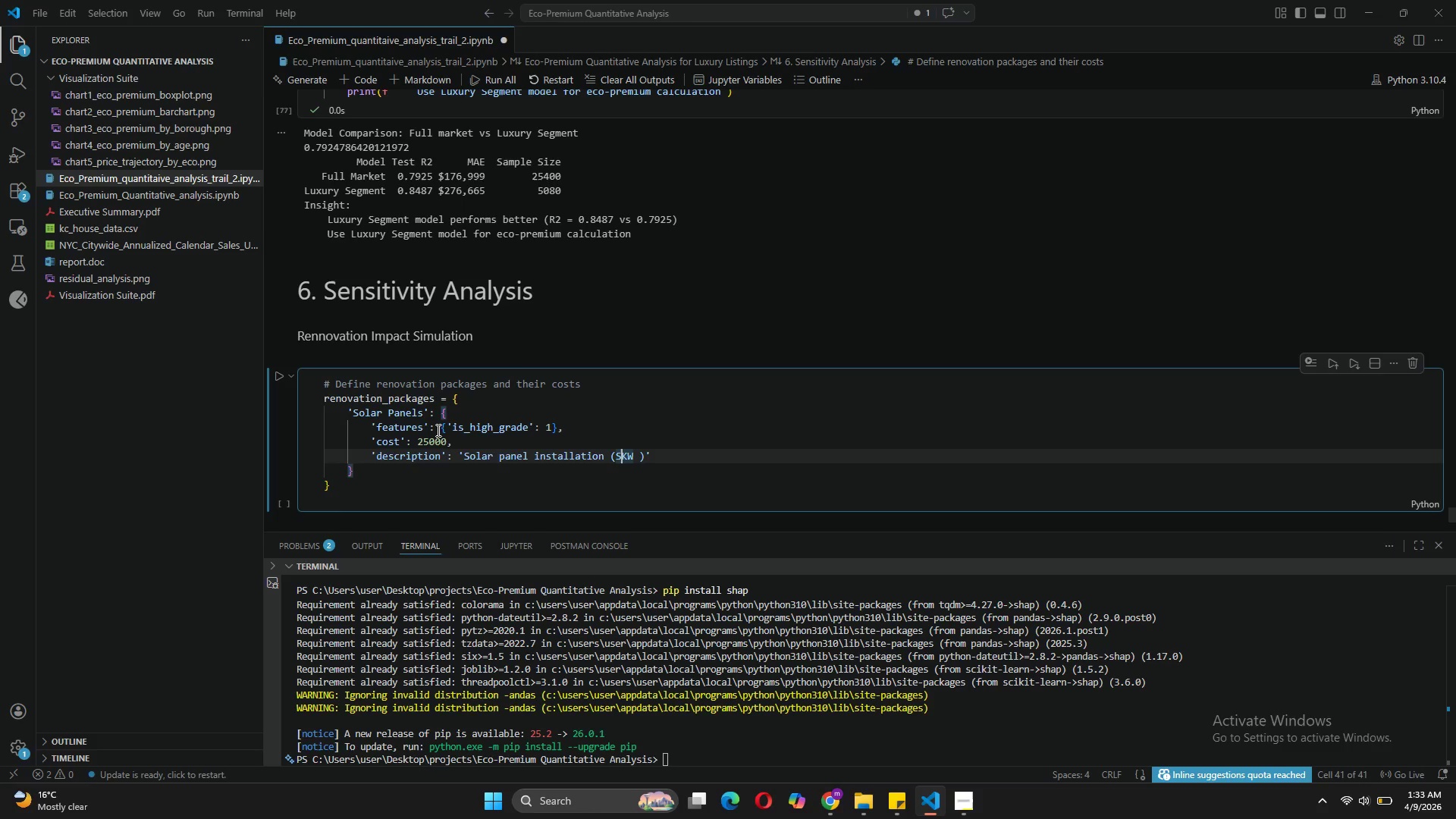 
key(ArrowLeft)
 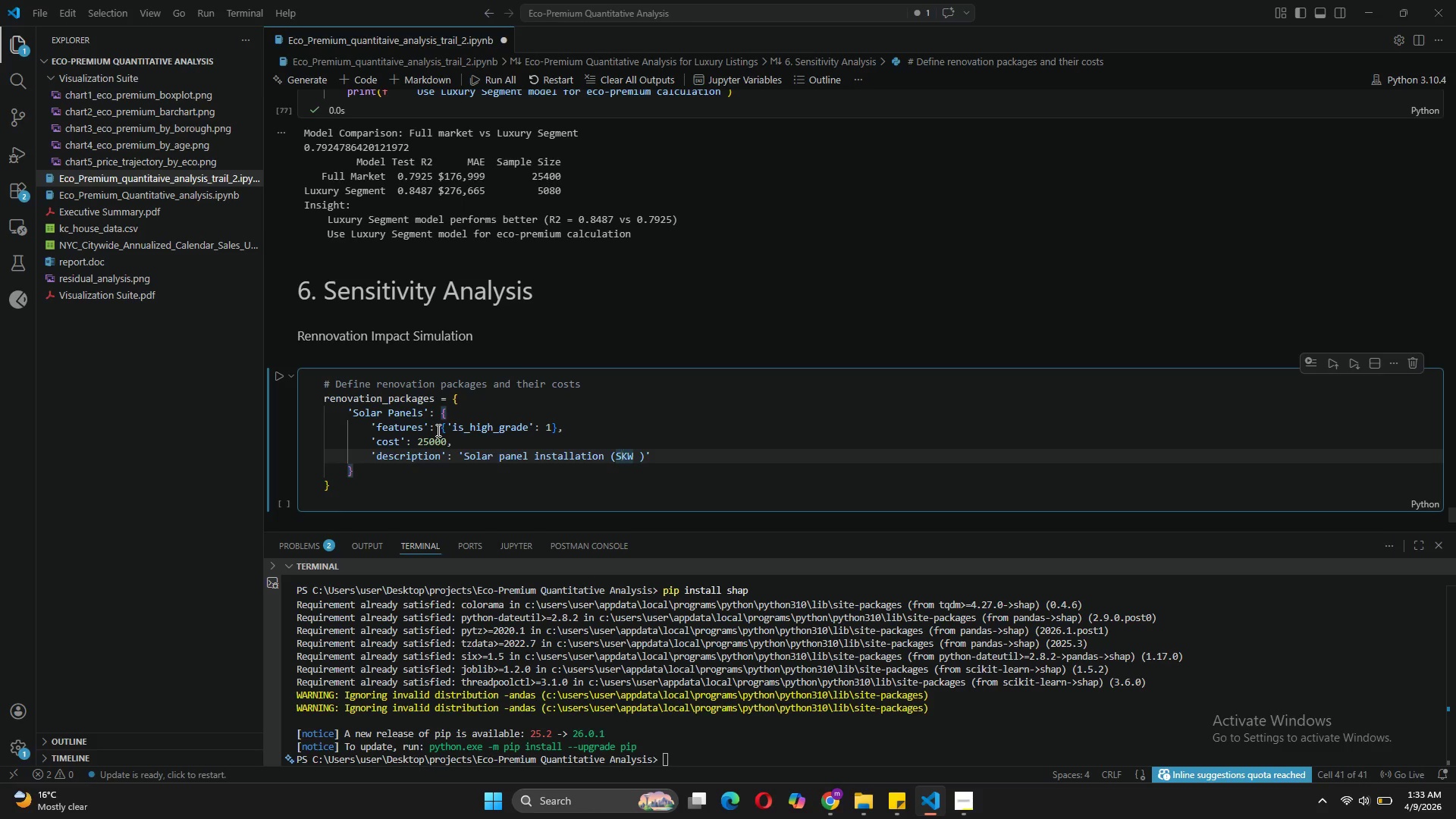 
key(Backspace)
 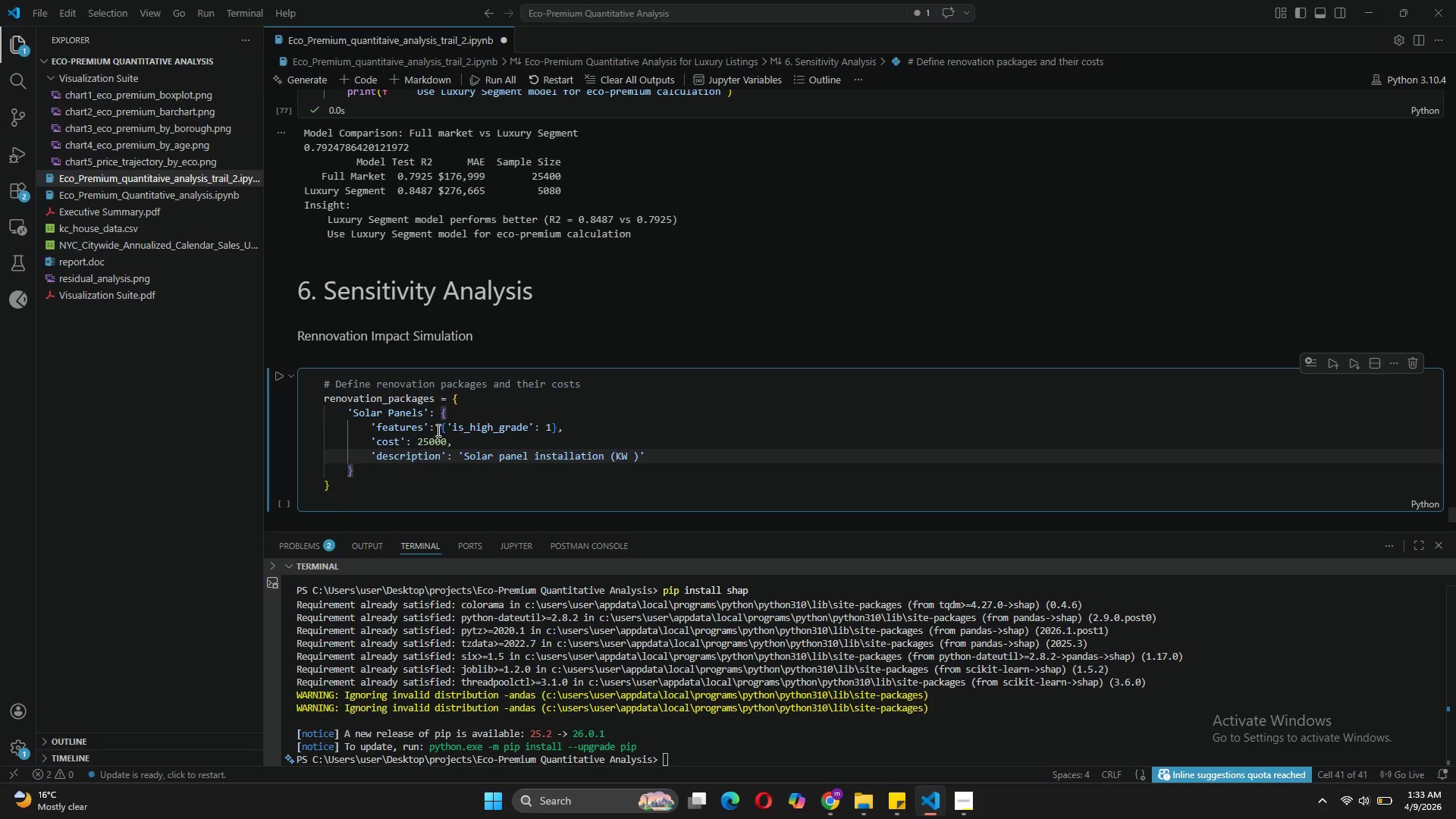 
key(5)
 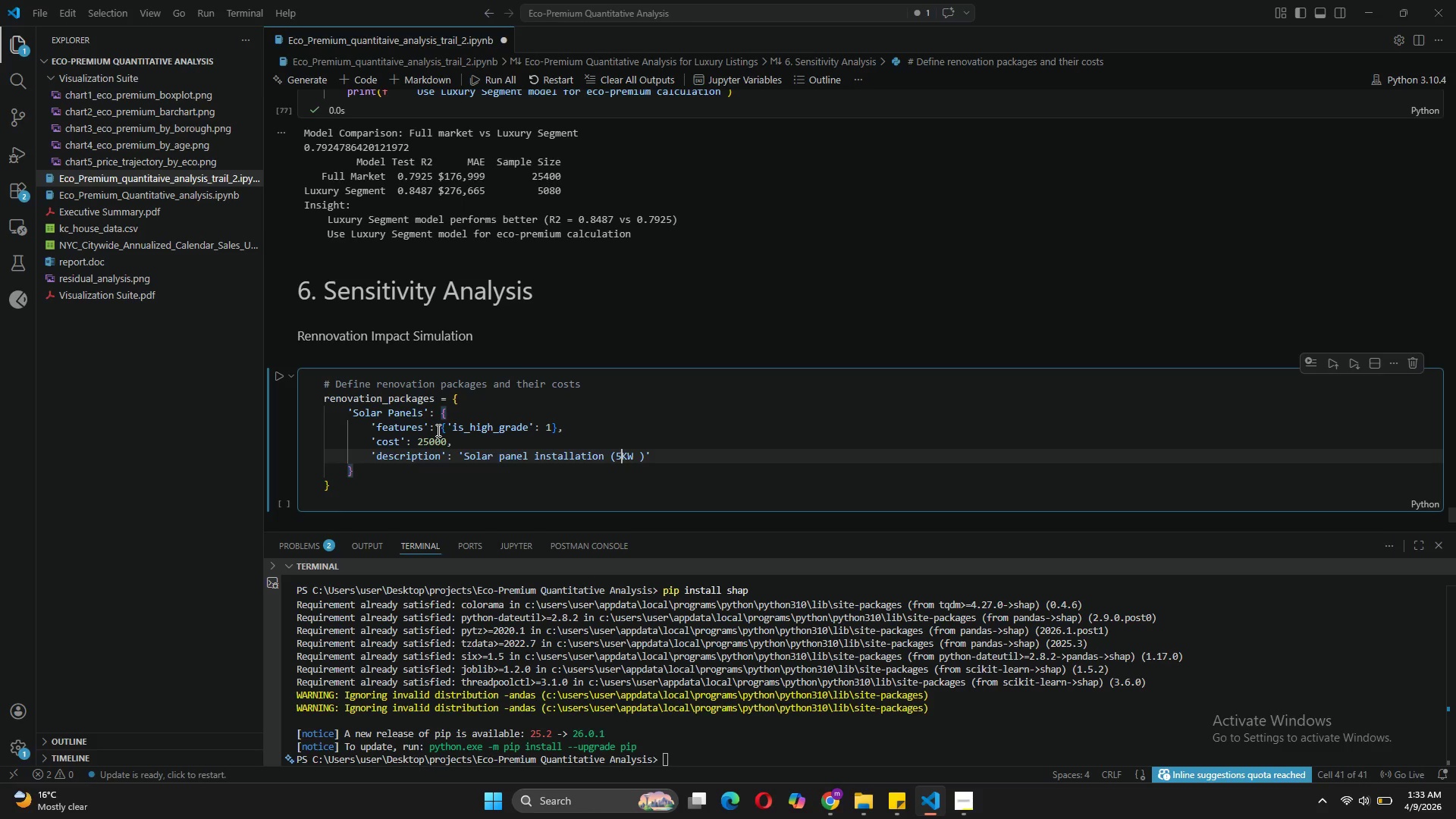 
key(ArrowRight)
 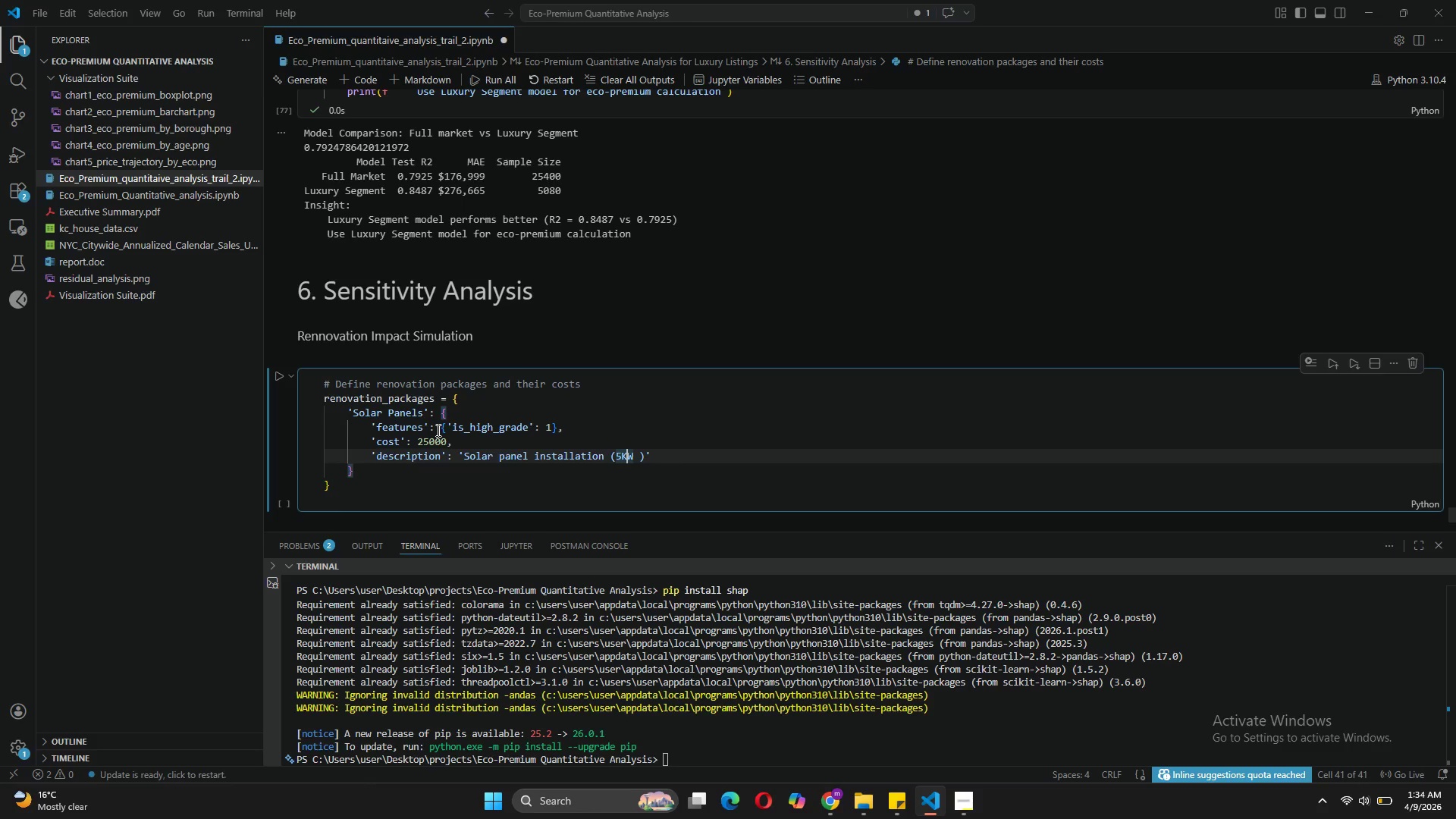 
key(ArrowRight)
 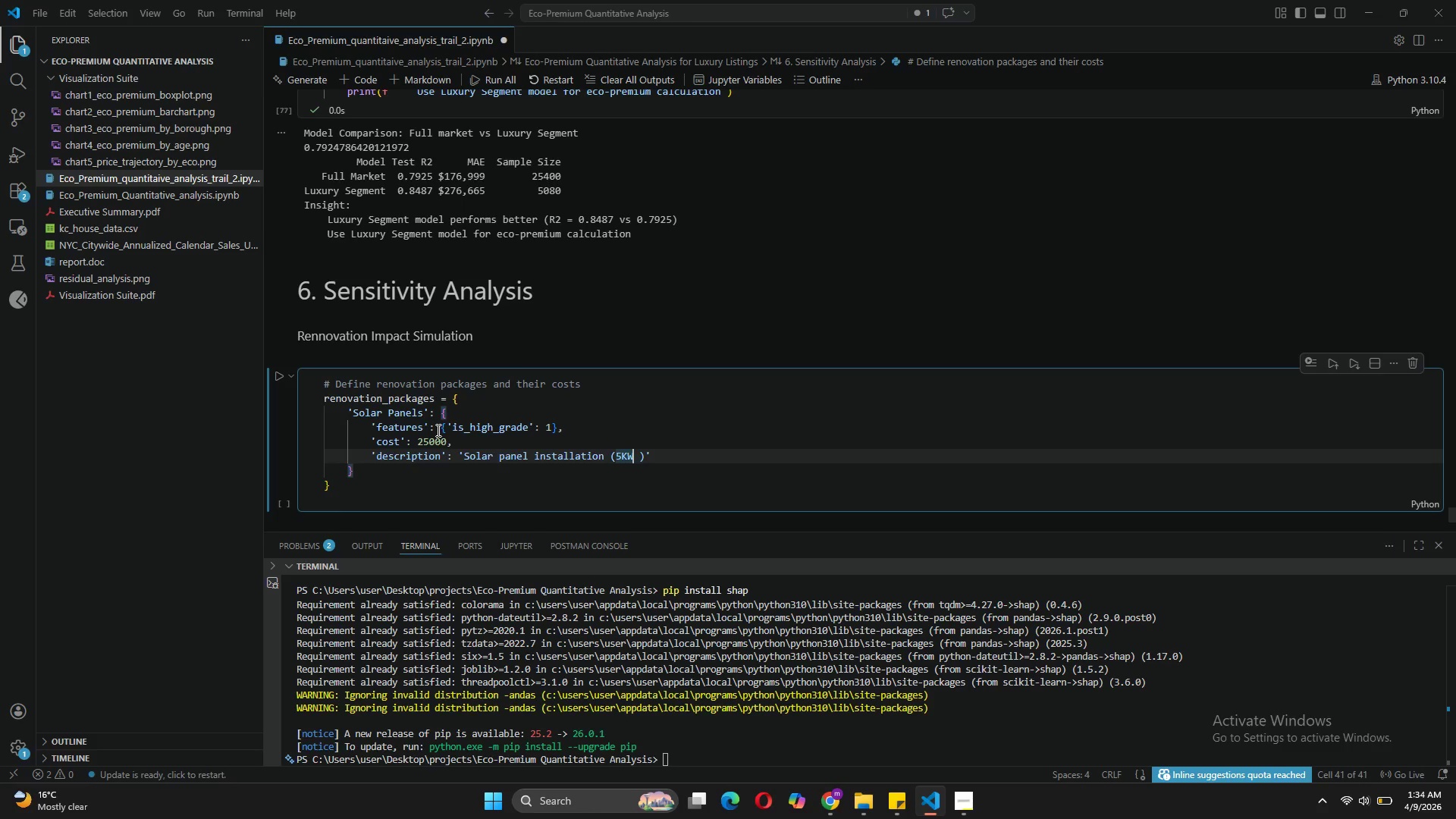 
key(ArrowRight)
 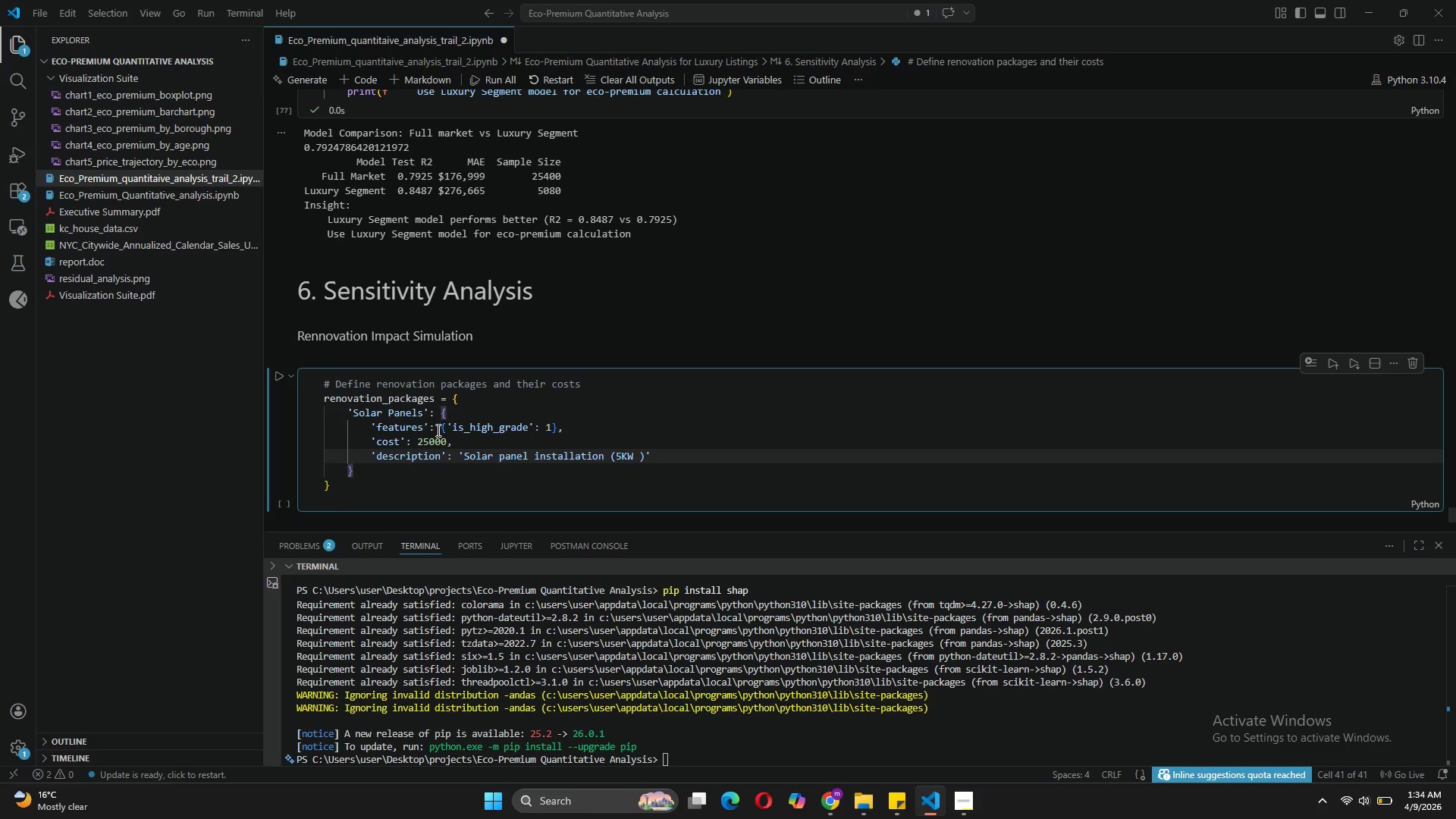 
type(system)
 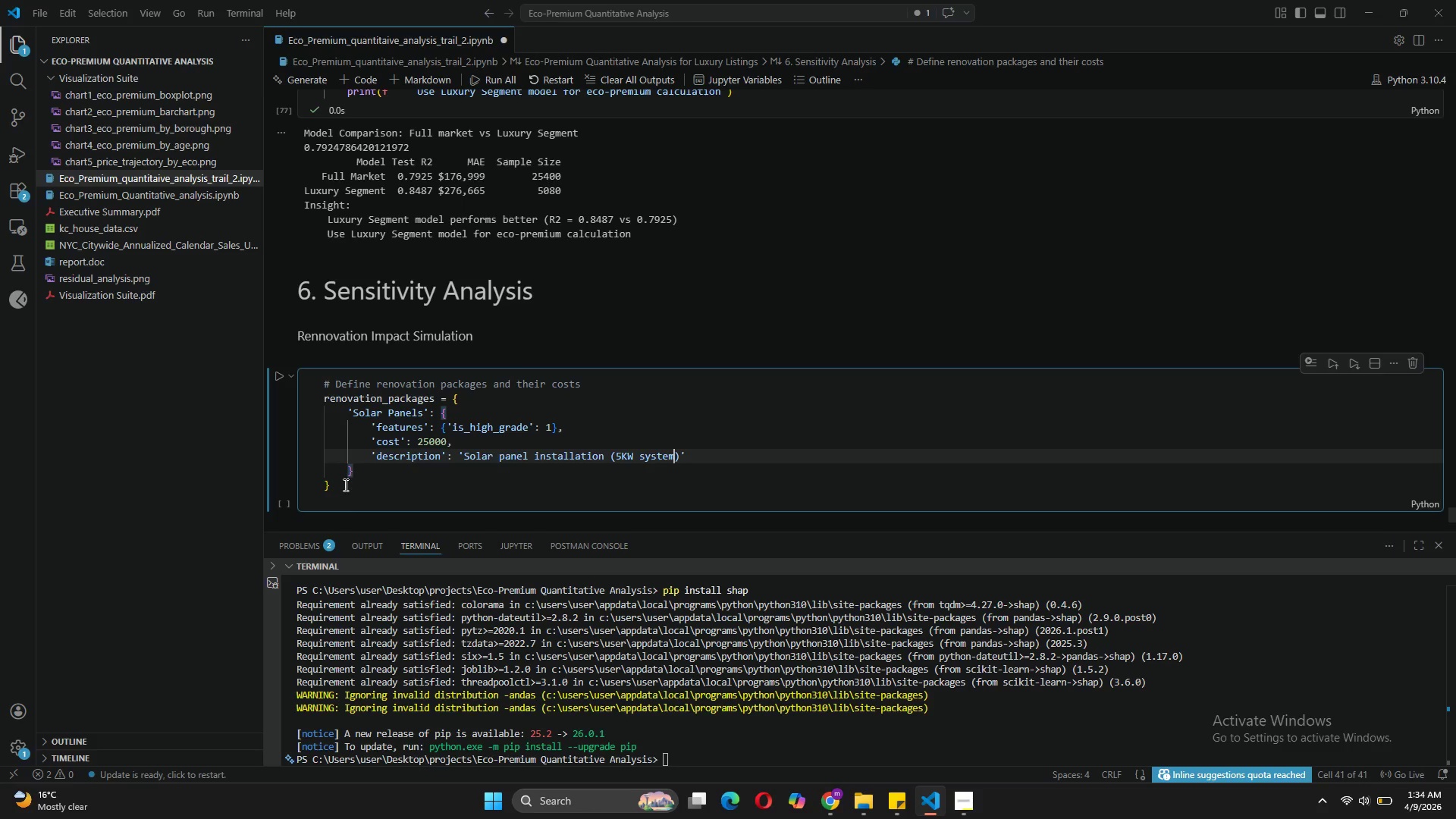 
left_click([355, 464])
 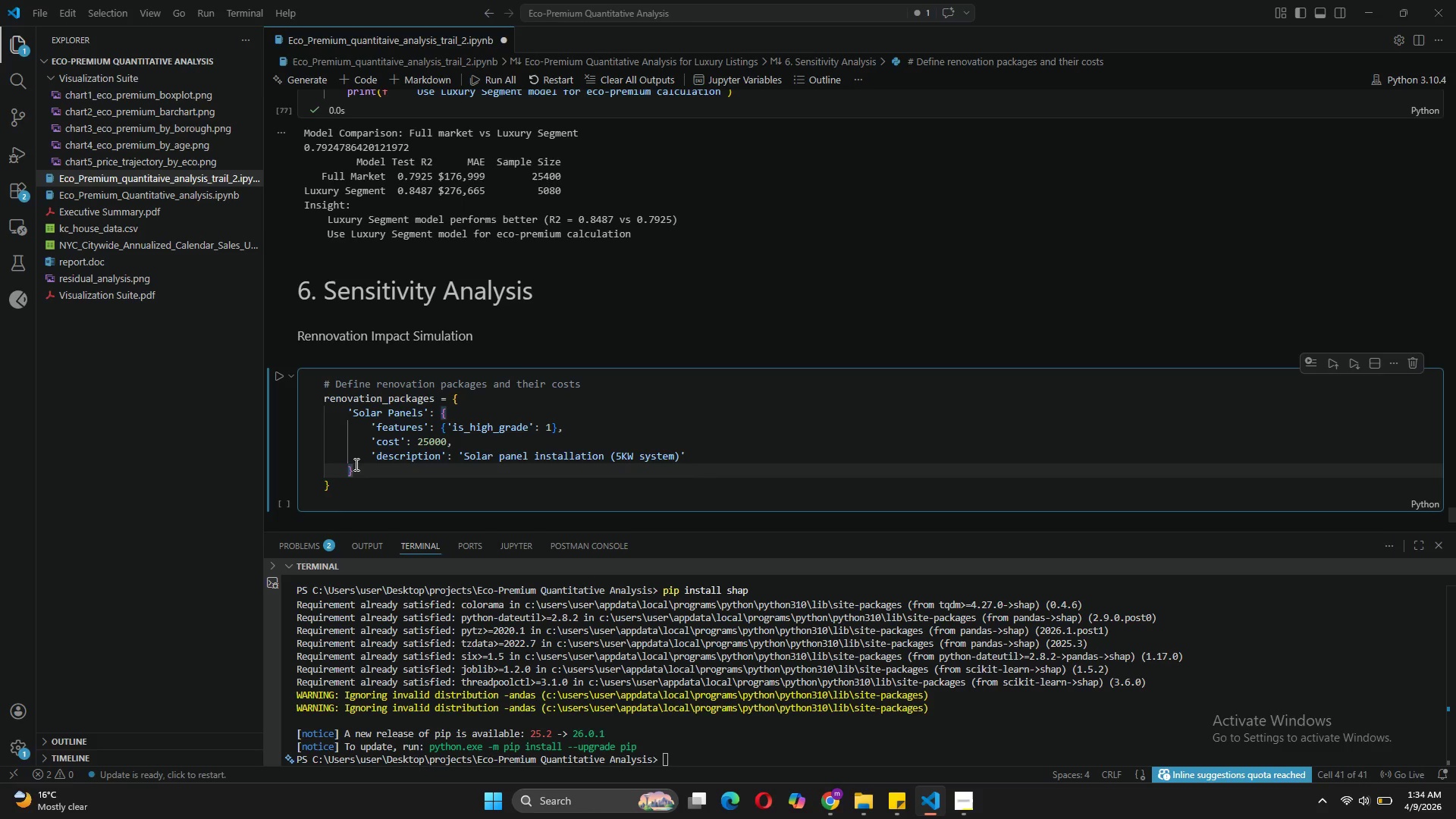 
key(Comma)
 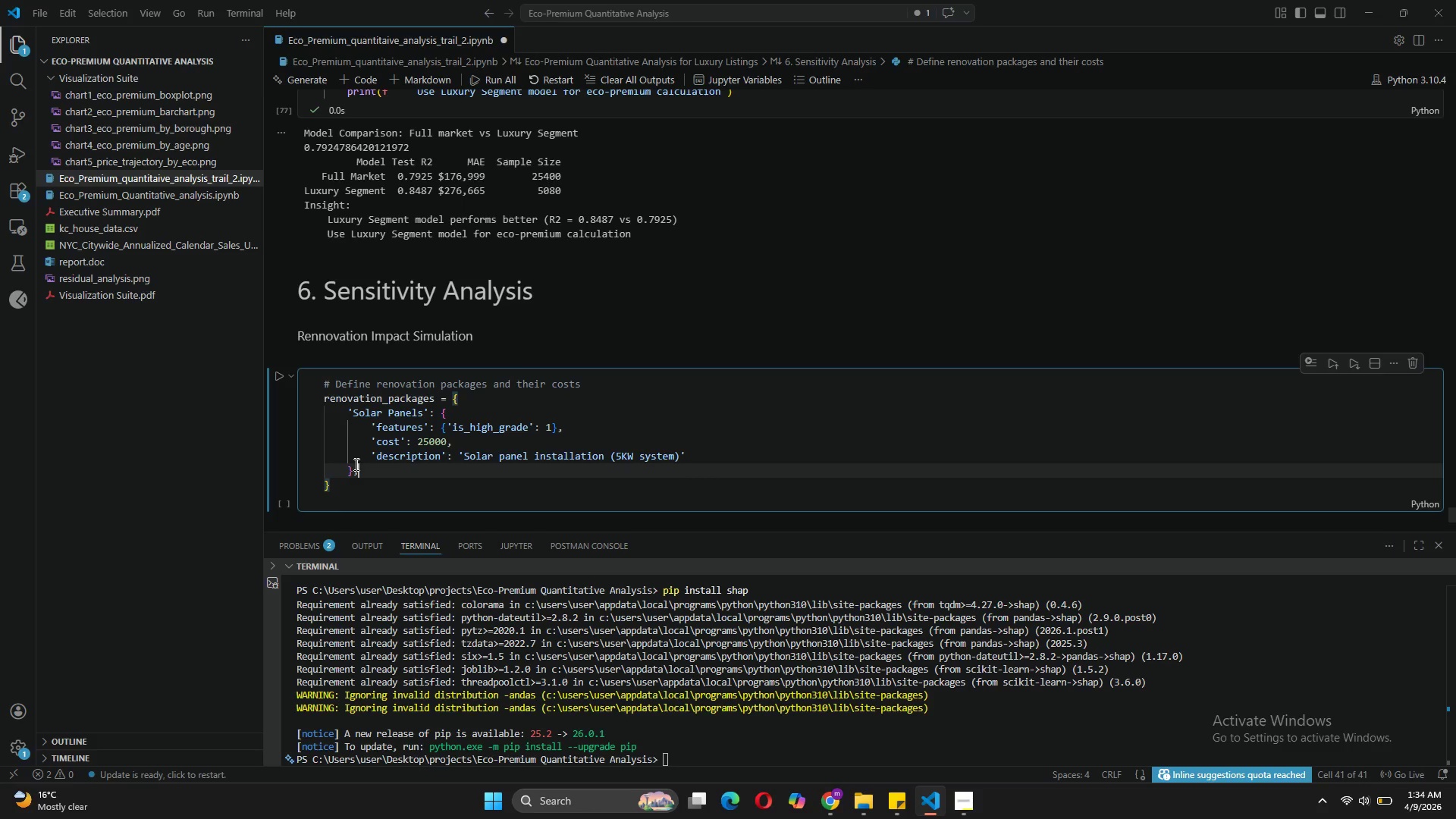 
key(Enter)
 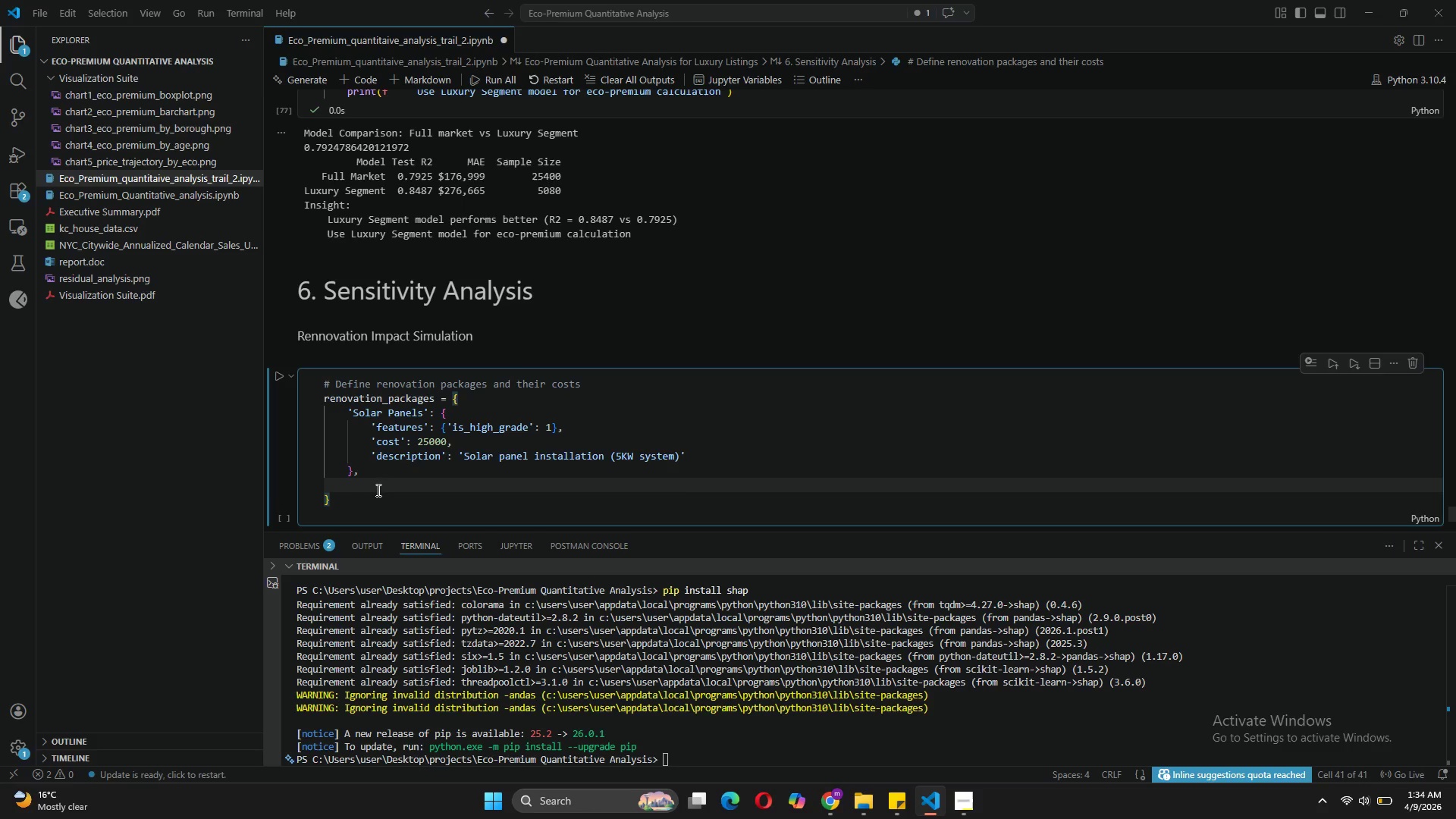 
left_click_drag(start_coordinate=[362, 468], to_coordinate=[347, 413])
 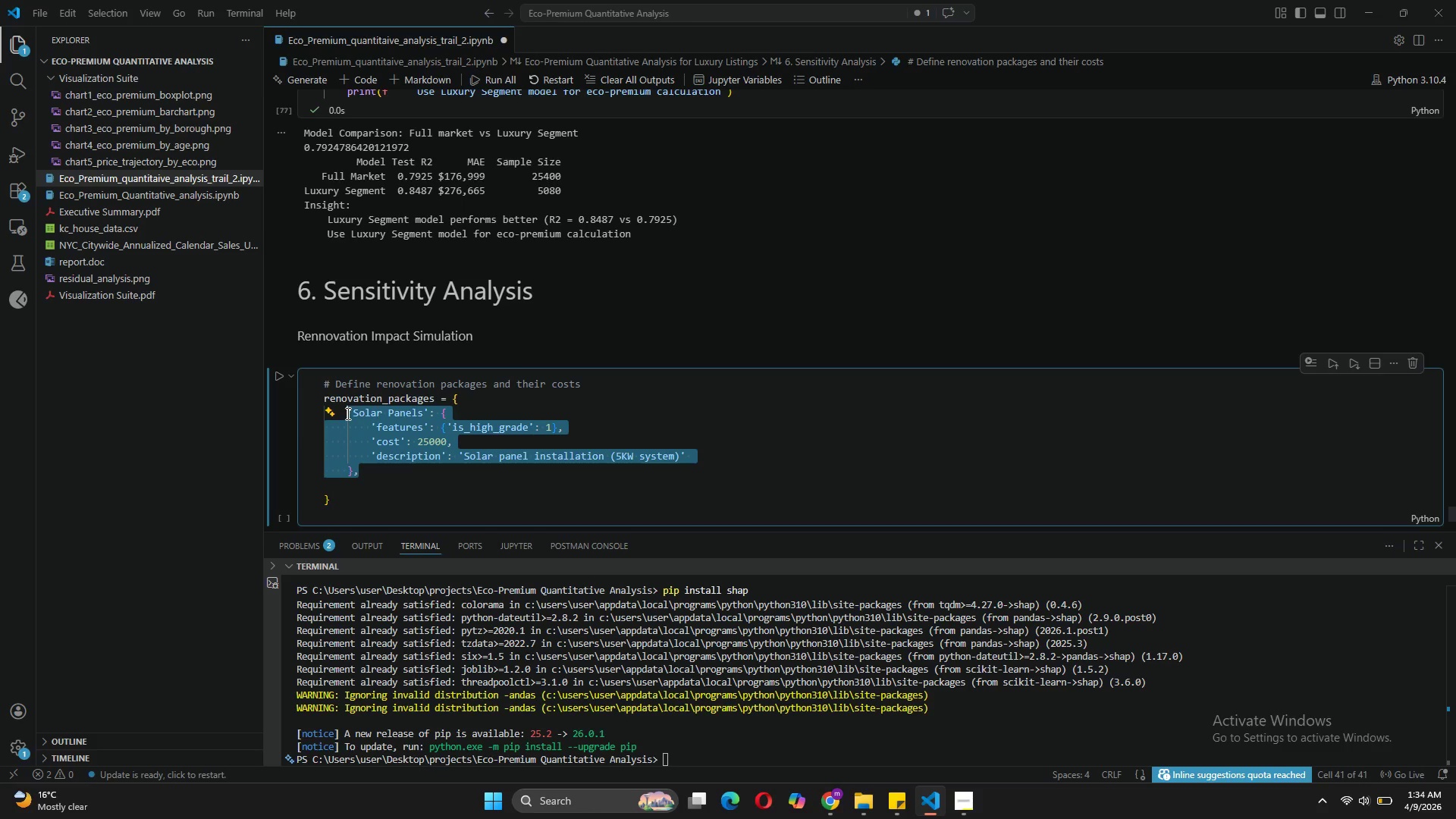 
key(Control+C)
 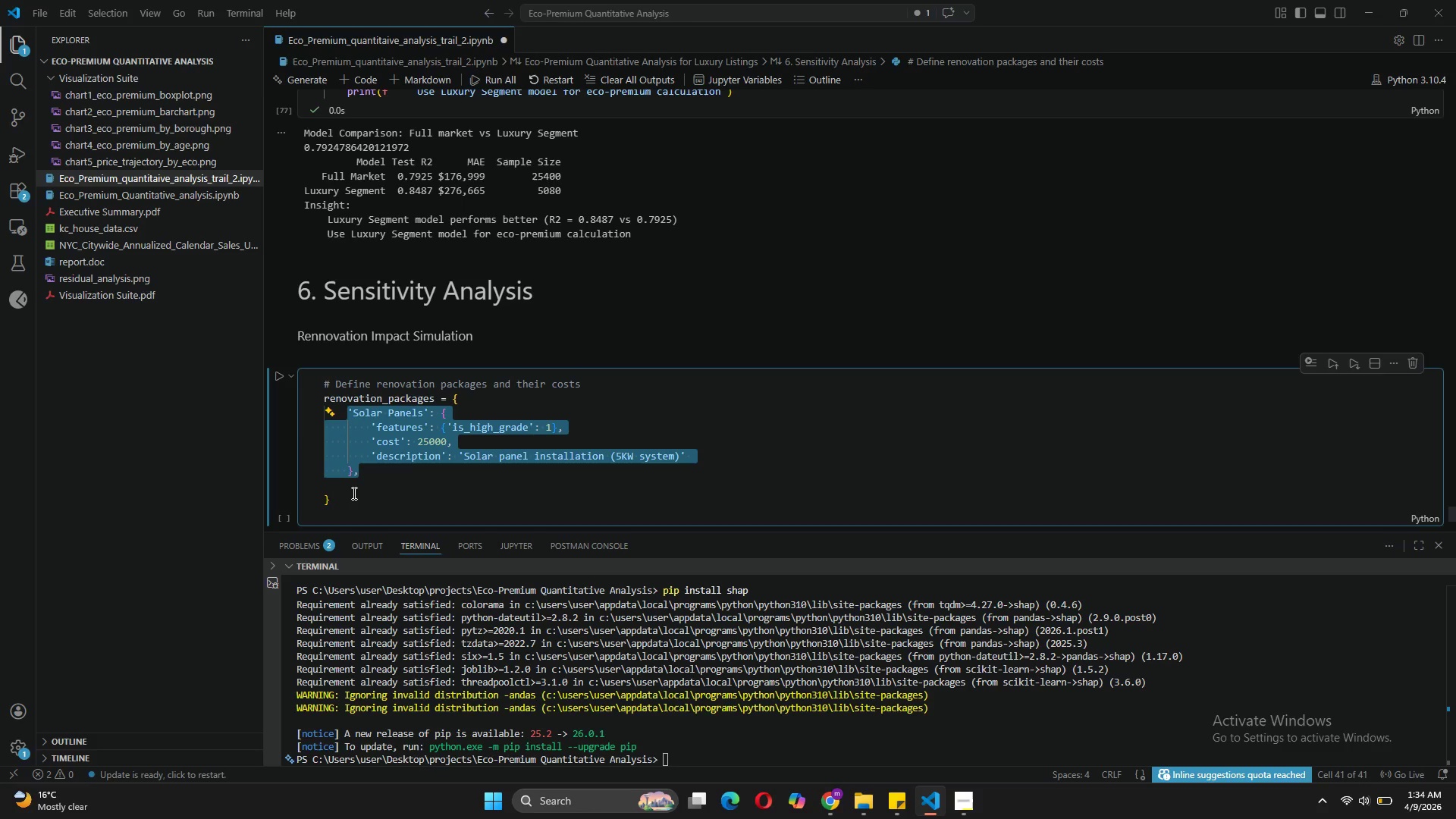 
left_click([351, 491])
 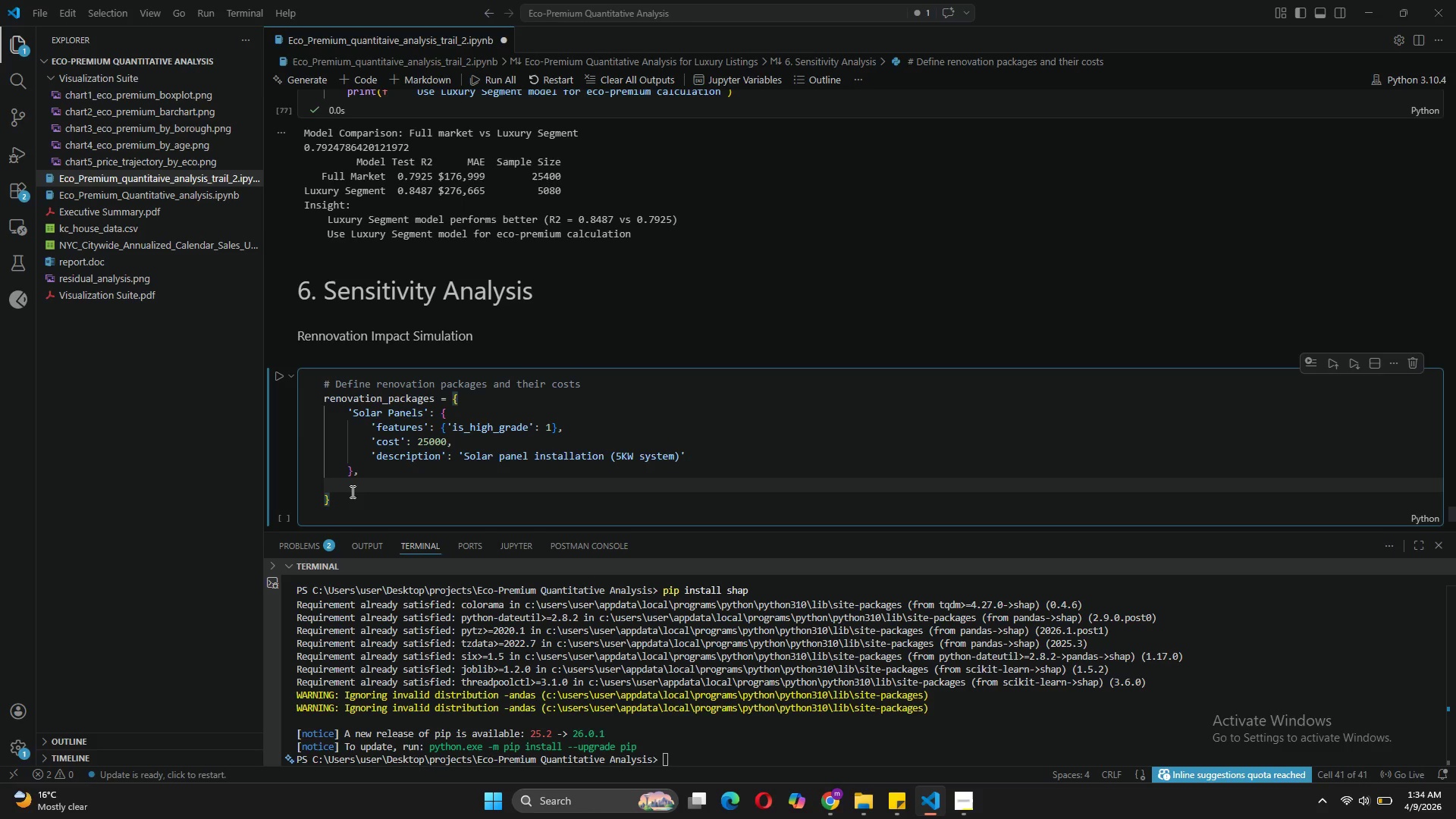 
key(Control+V)
 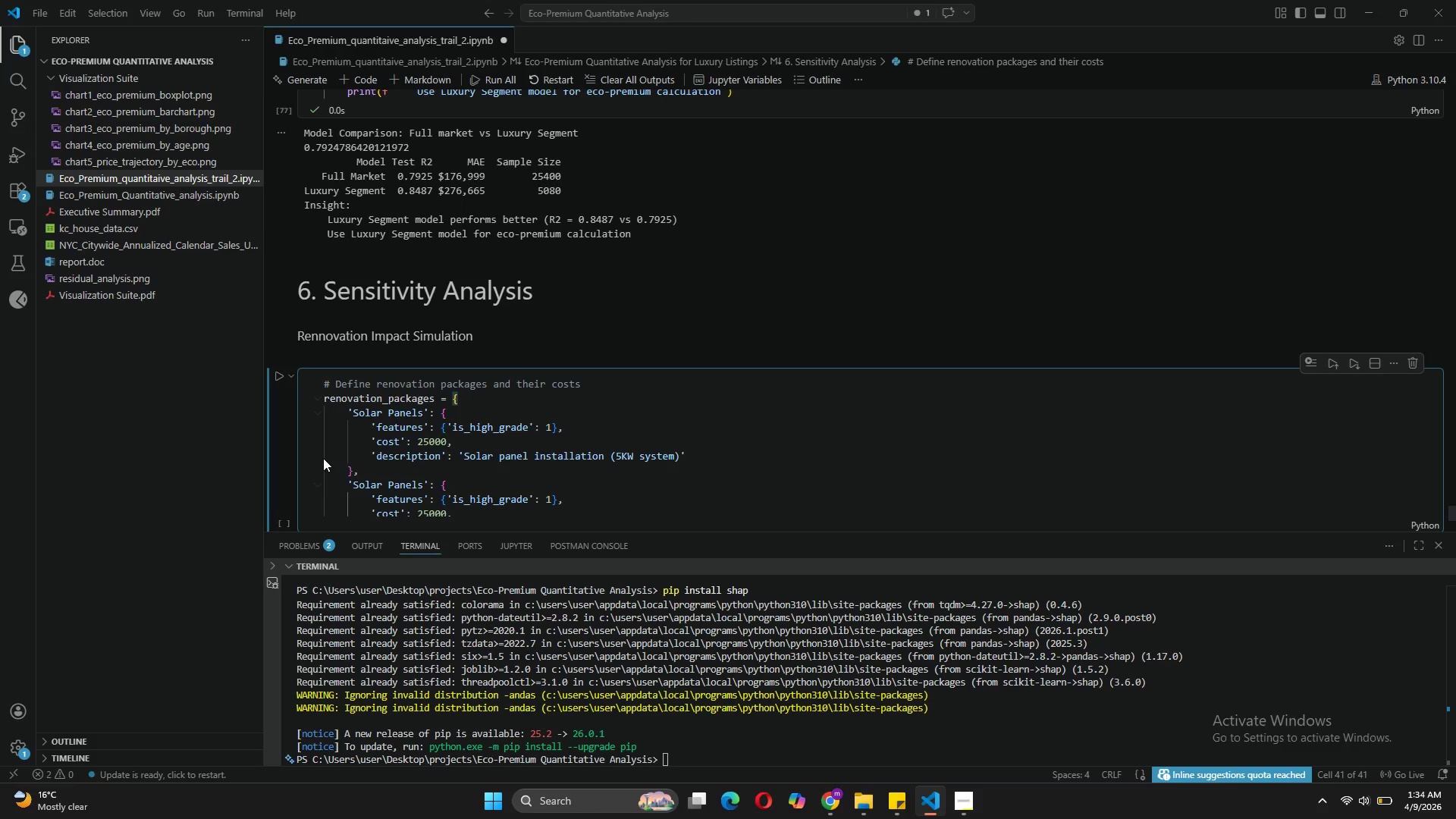 
wait(7.8)
 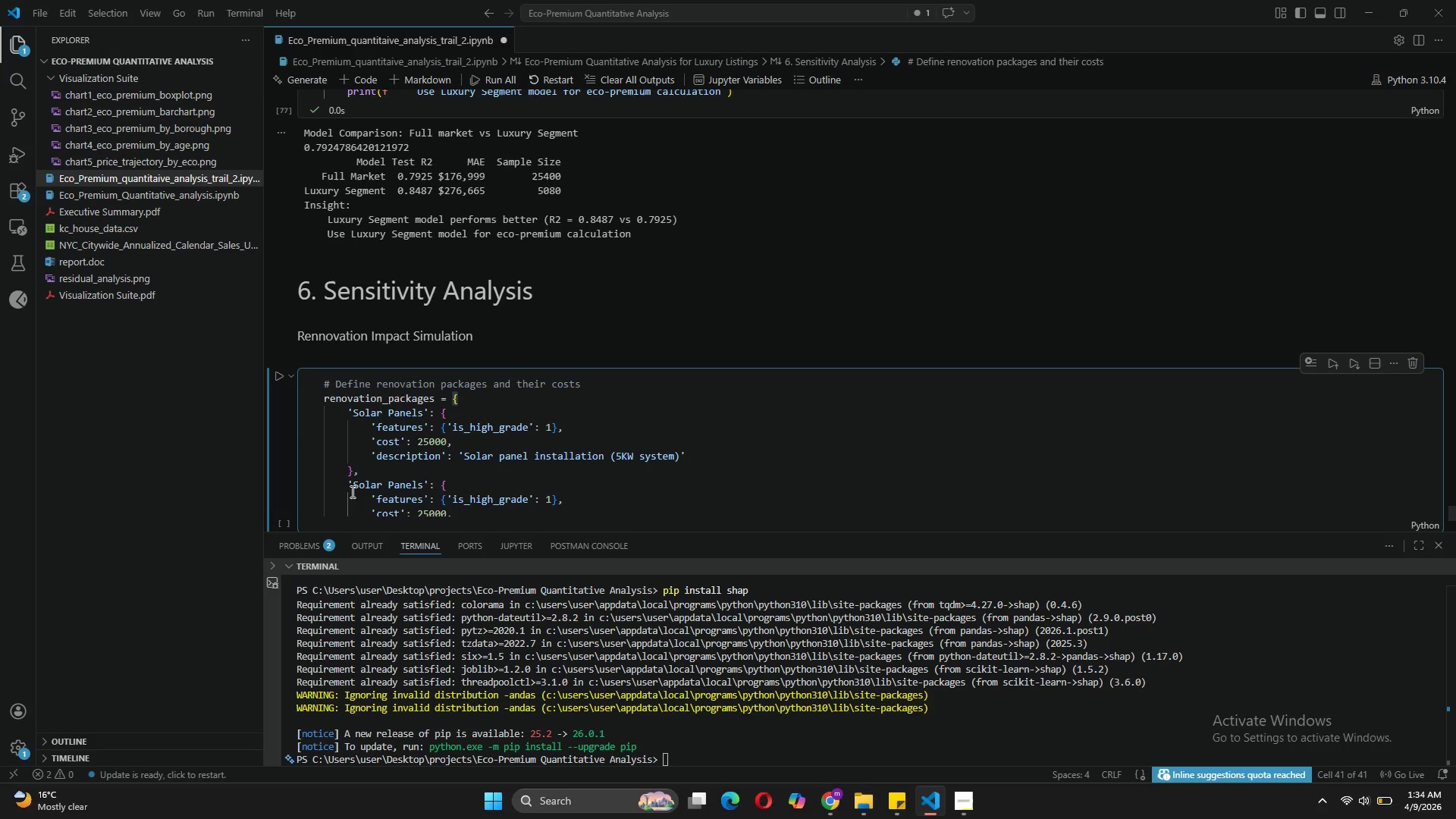 
left_click_drag(start_coordinate=[422, 384], to_coordinate=[355, 388])
 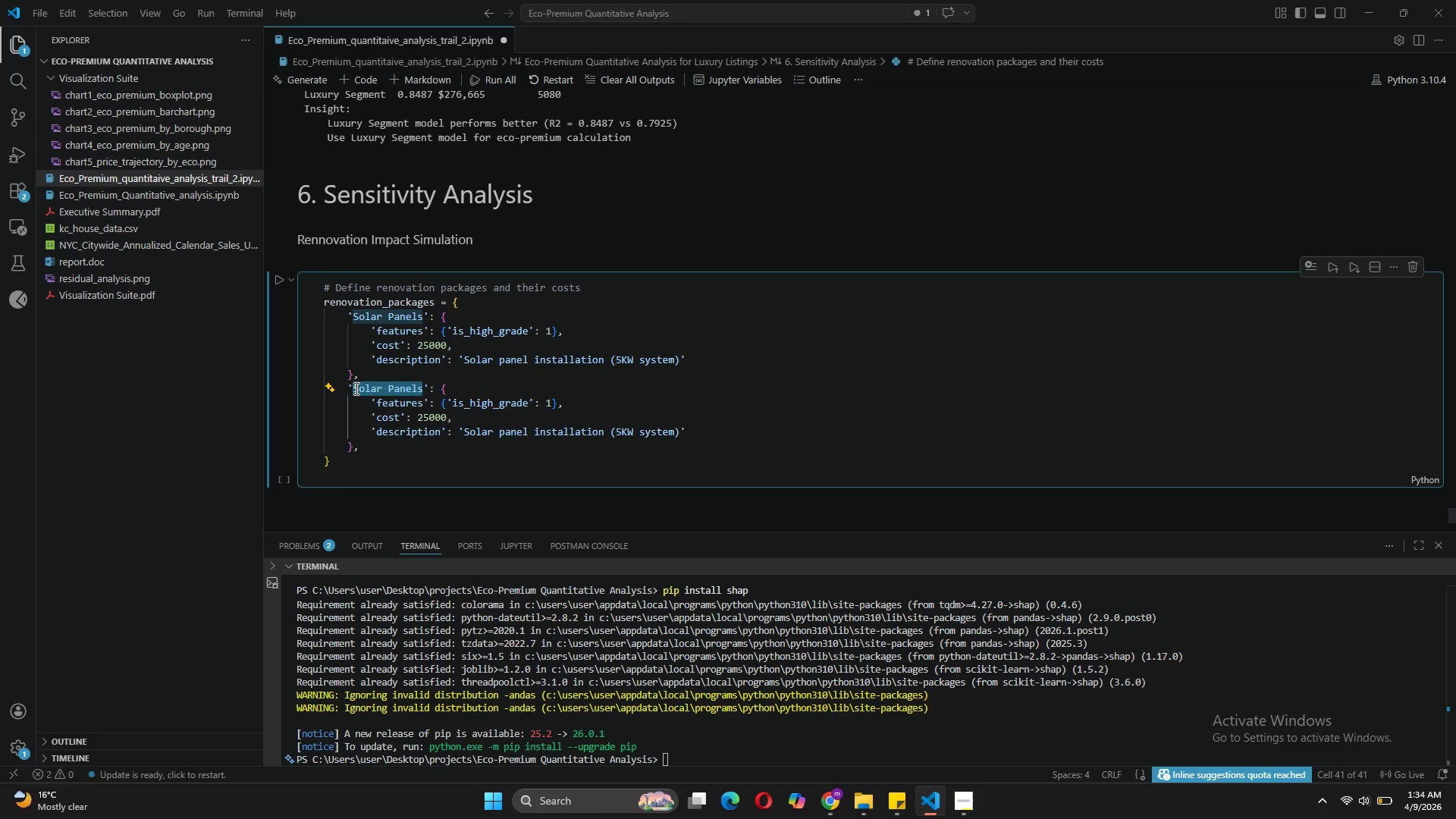 
type(HVAC Upgrade)
 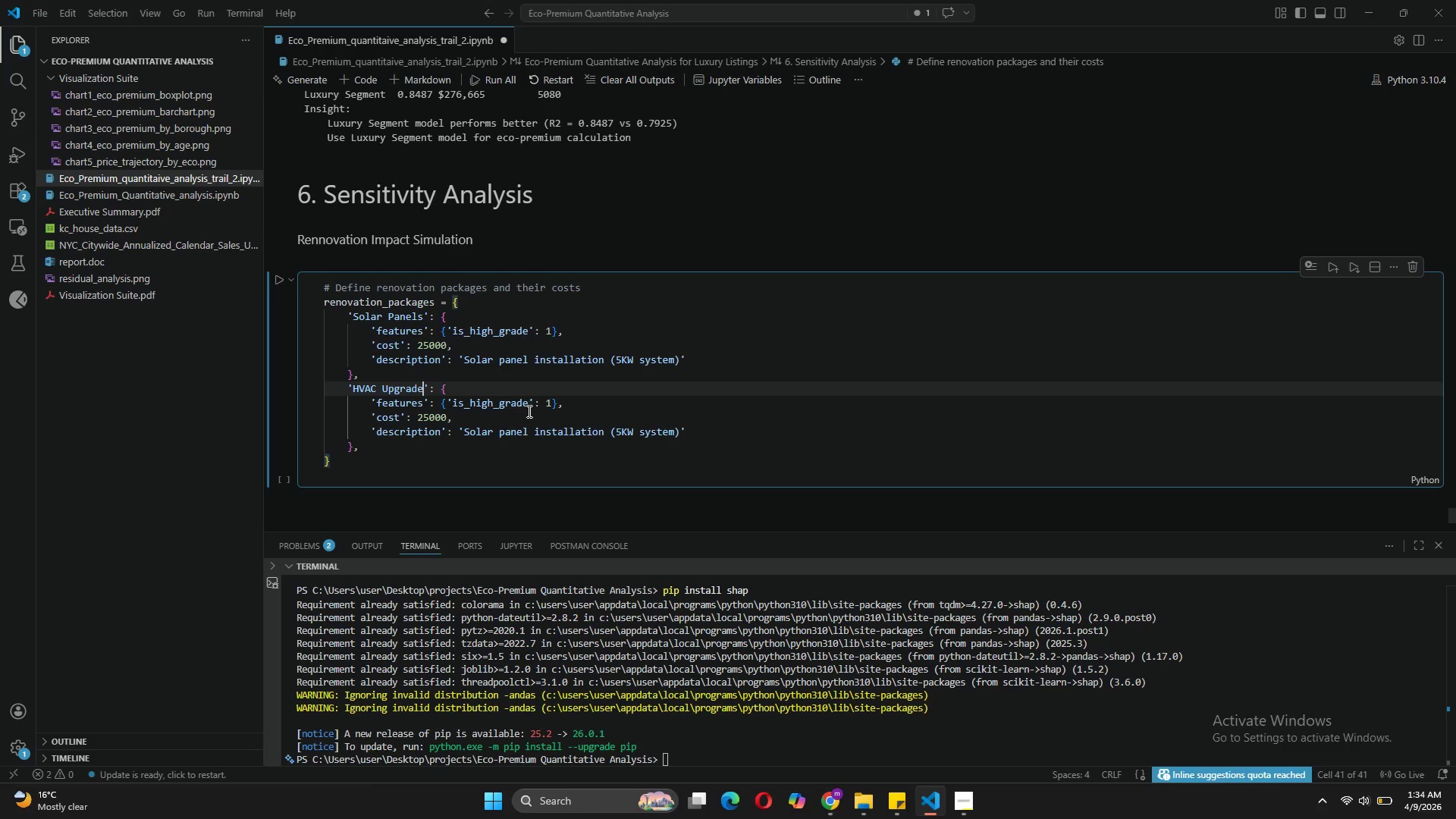 
wait(5.72)
 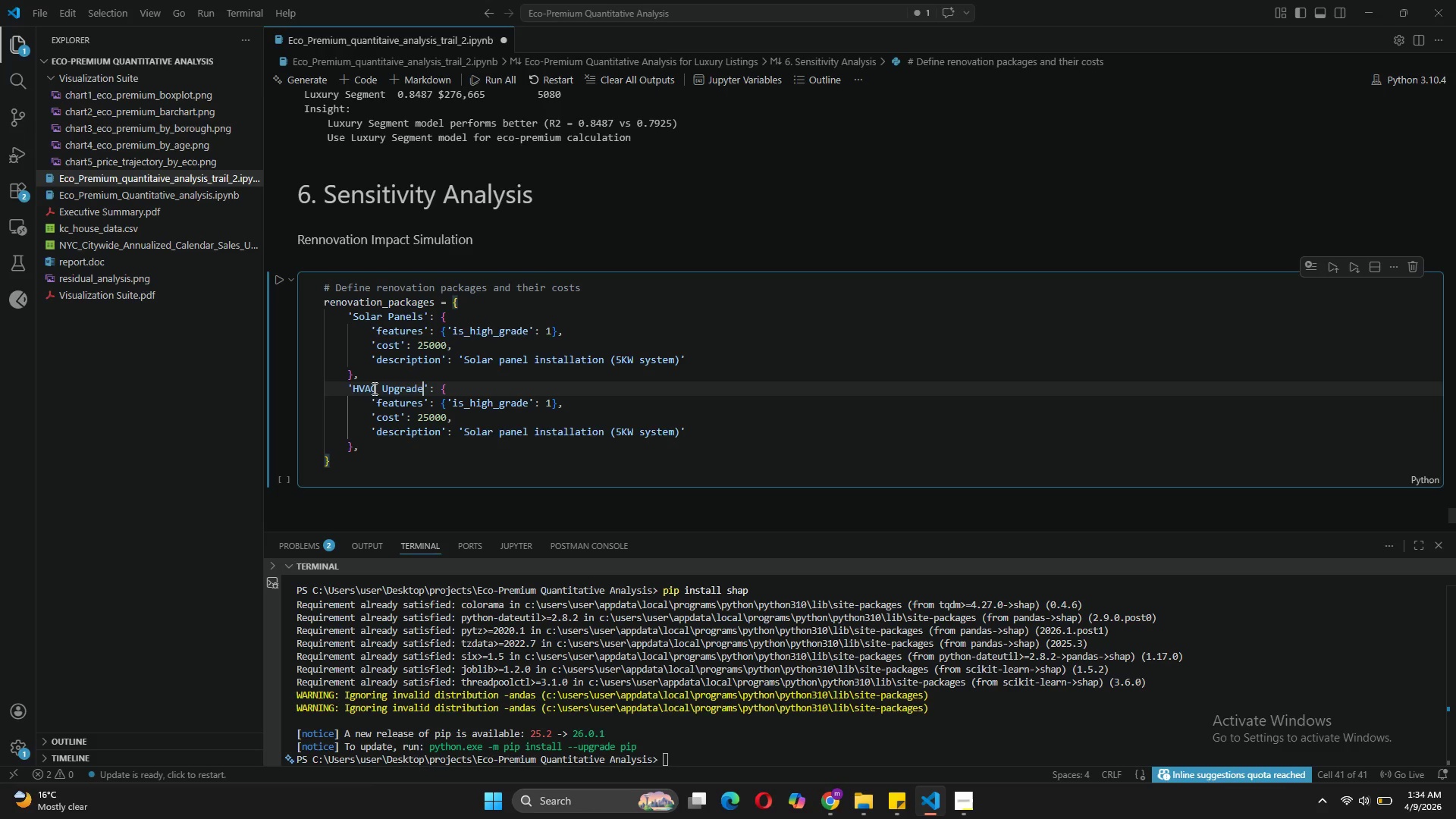 
left_click_drag(start_coordinate=[529, 400], to_coordinate=[454, 404])
 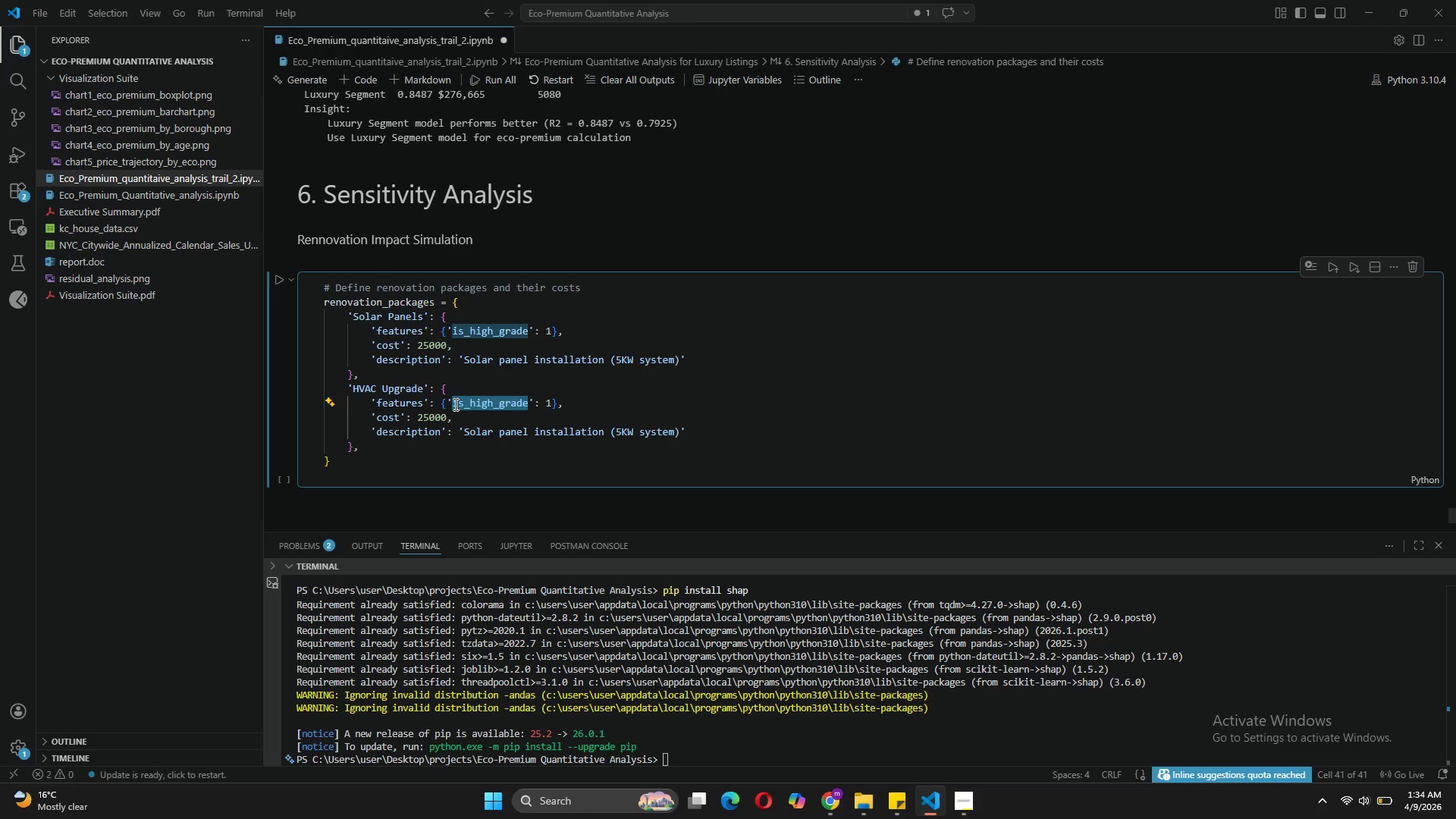 
type(recent_renovation)
 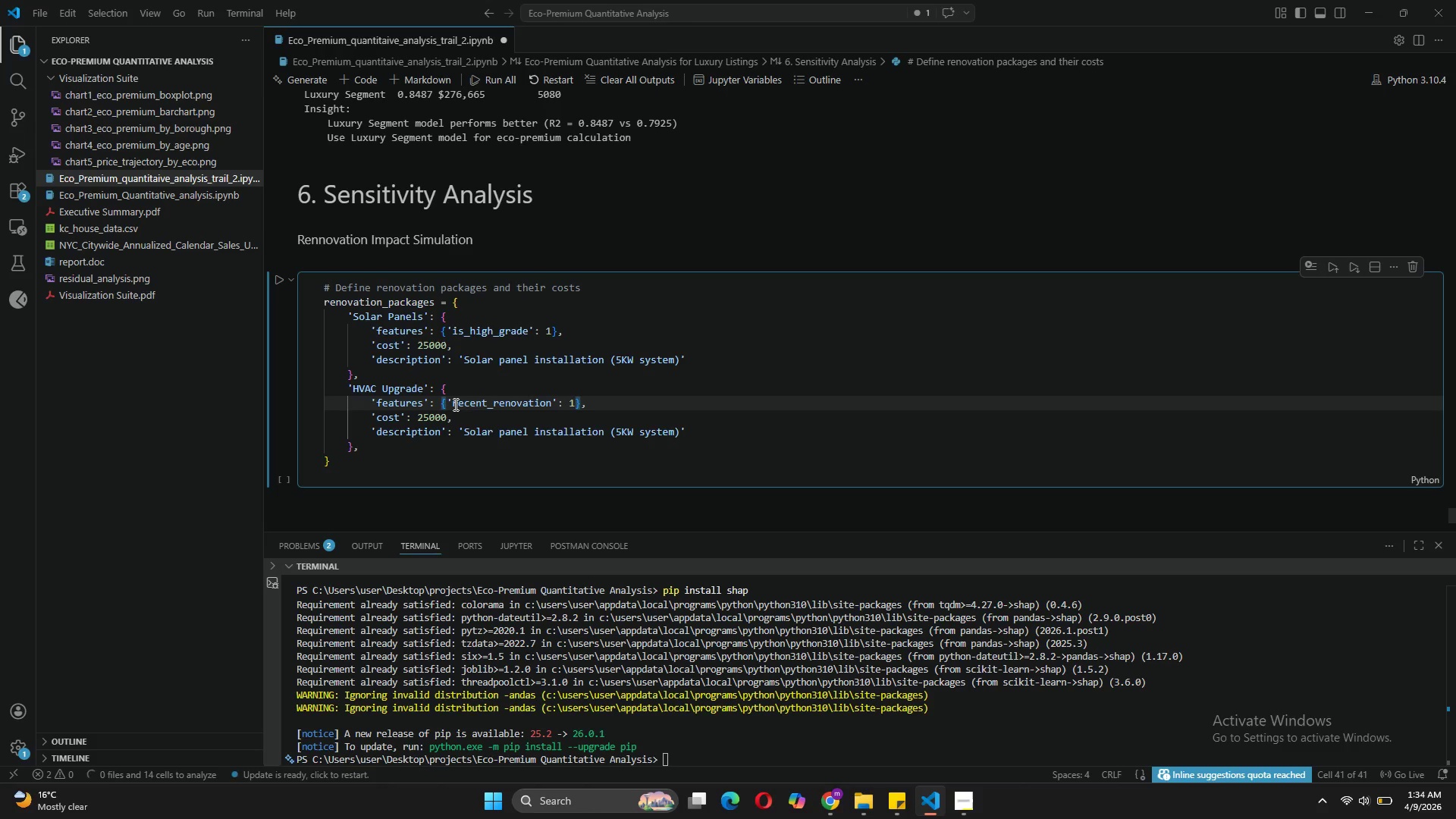 
left_click([422, 421])
 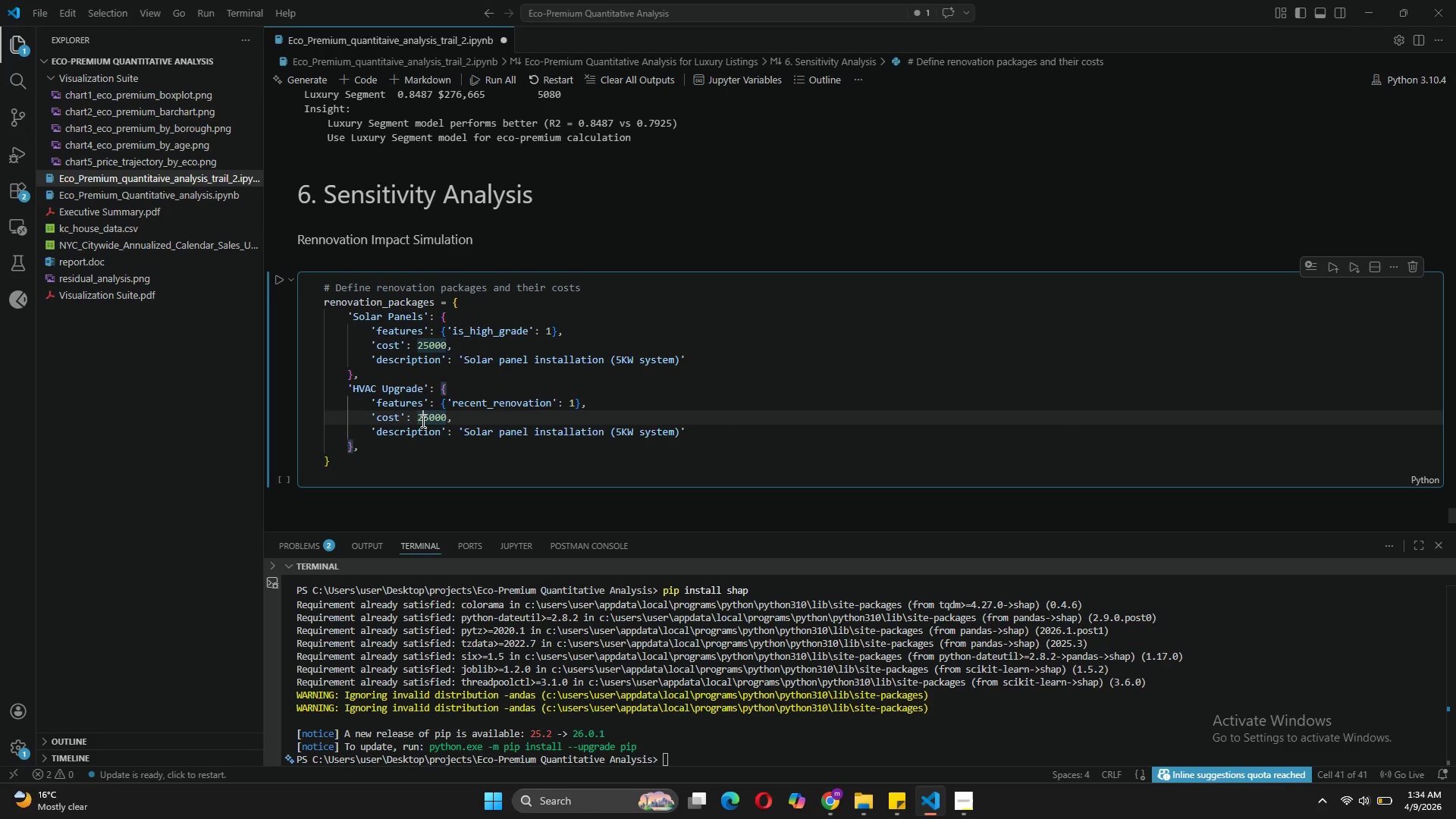 
key(Backspace)
 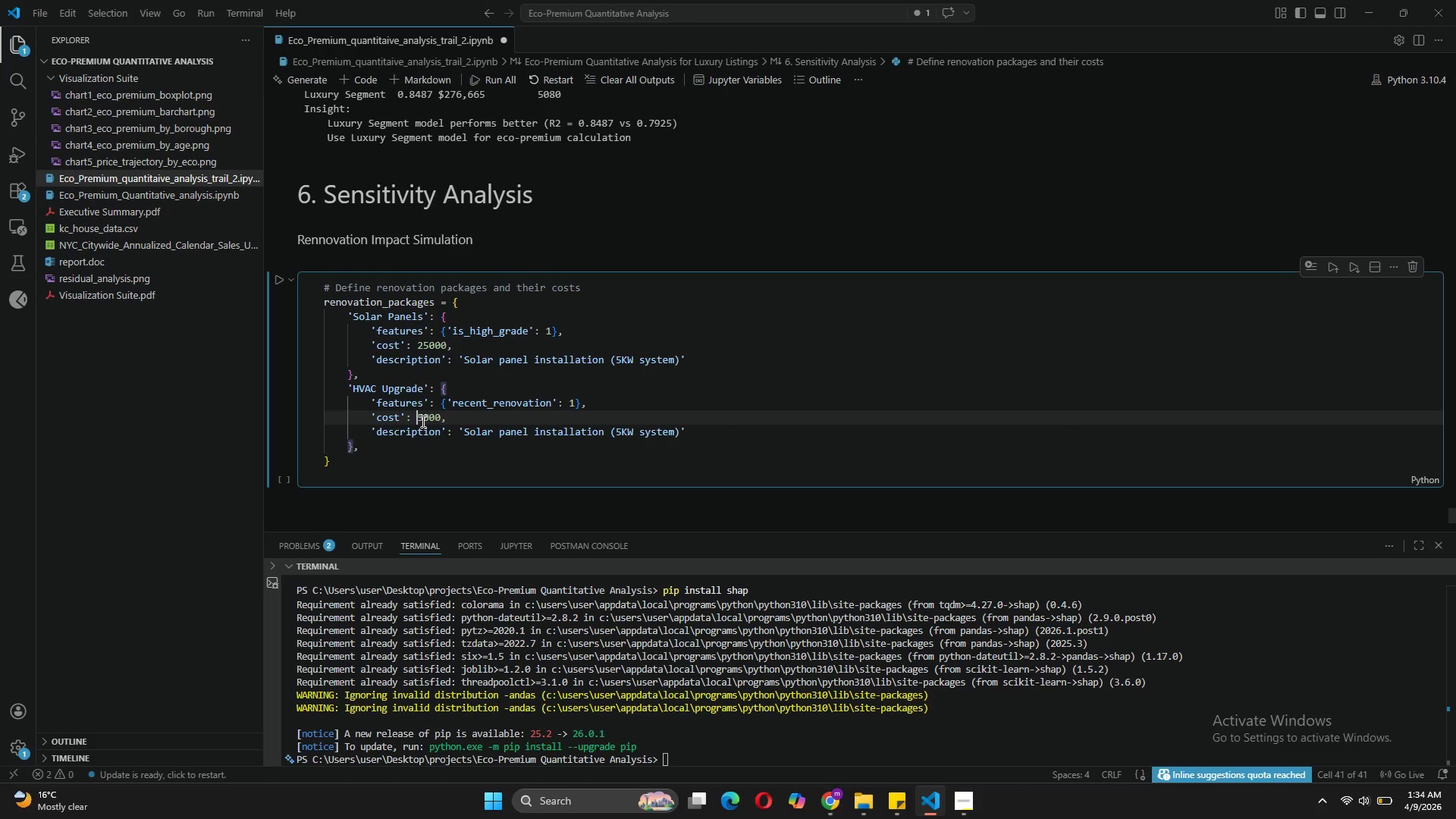 
key(1)
 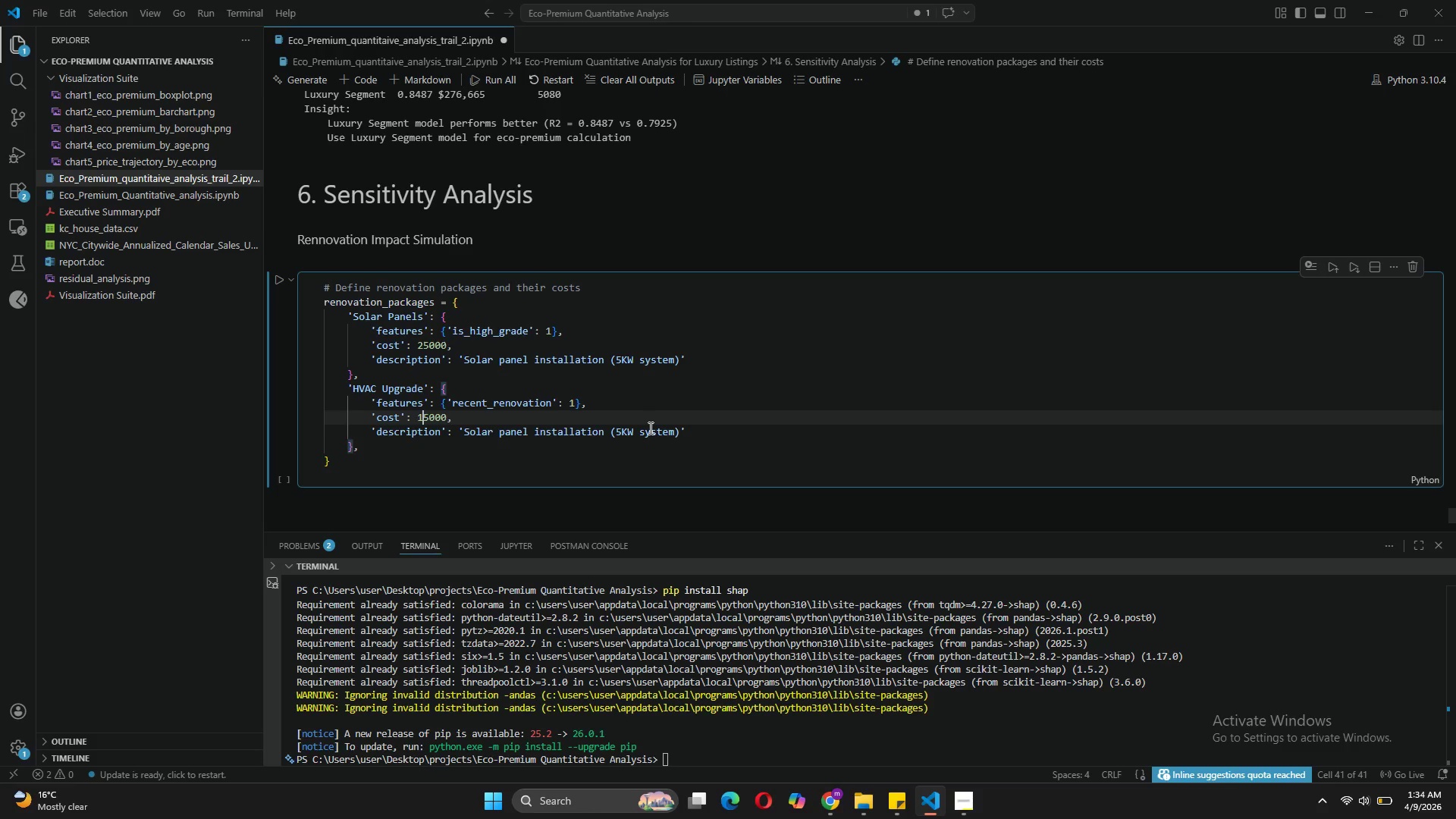 
wait(5.86)
 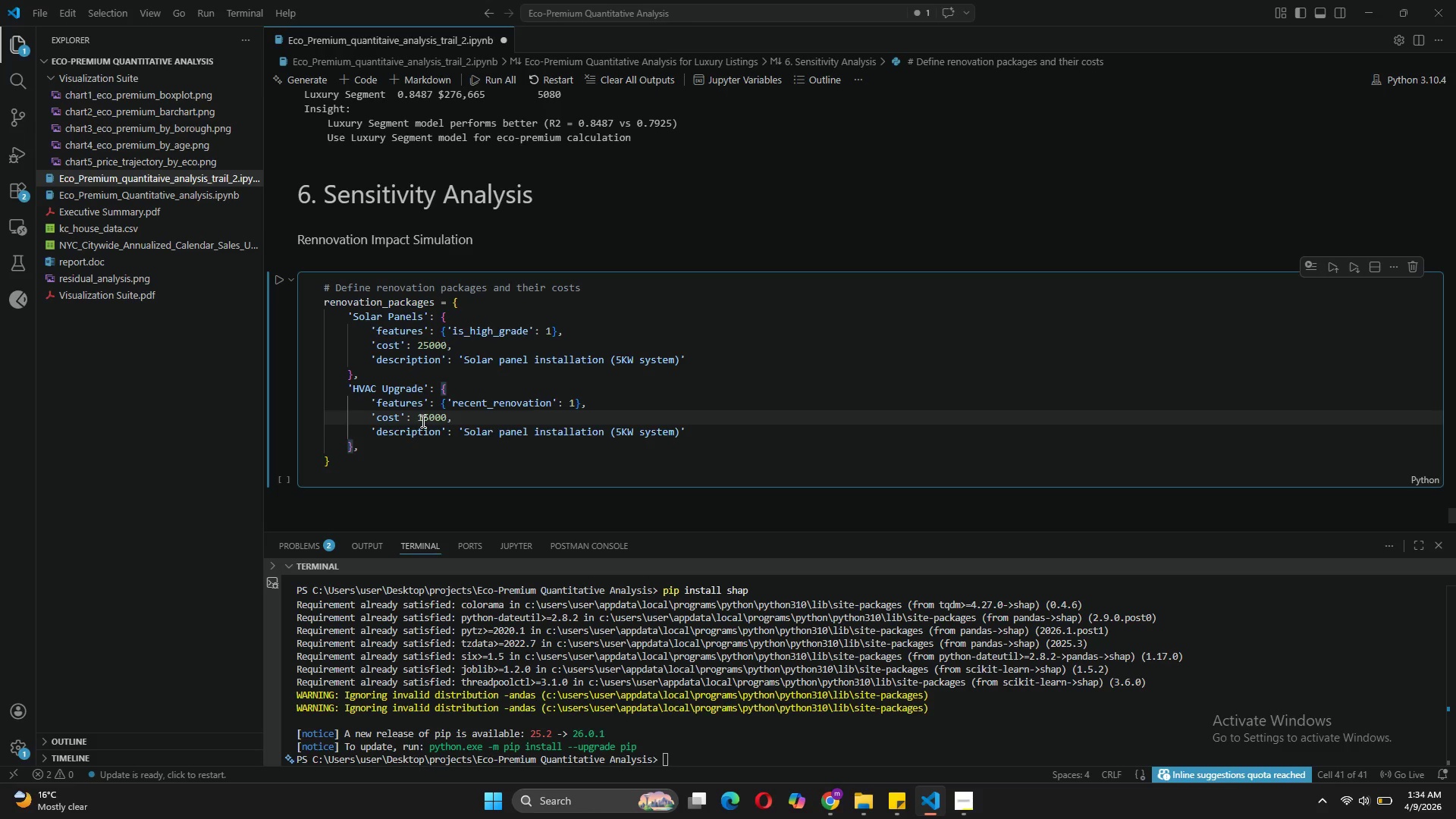 
left_click_drag(start_coordinate=[679, 428], to_coordinate=[464, 434])
 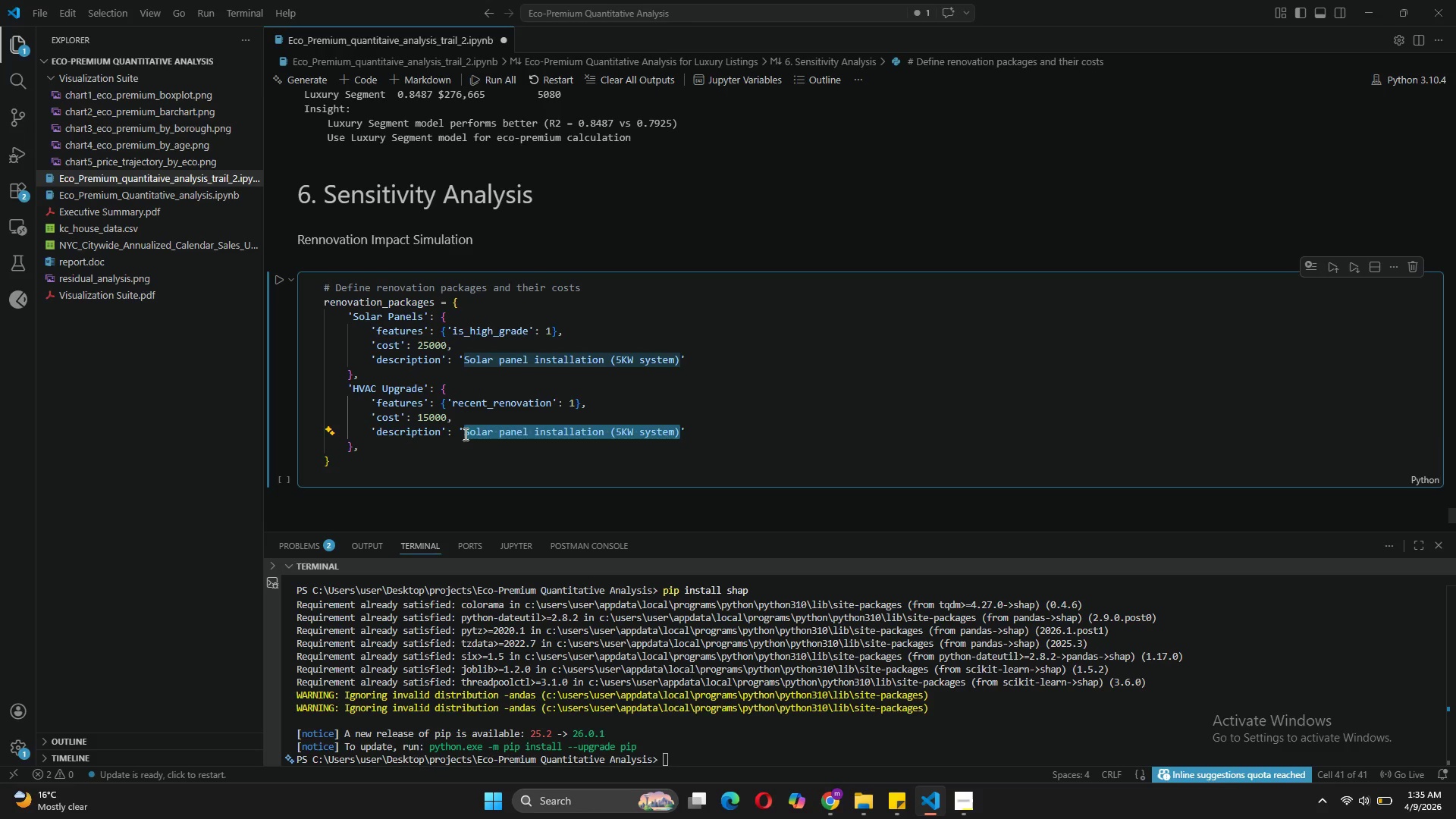 
type(High )
key(Backspace)
type(-efficiency HVAC syste,)
key(Backspace)
type(m)
 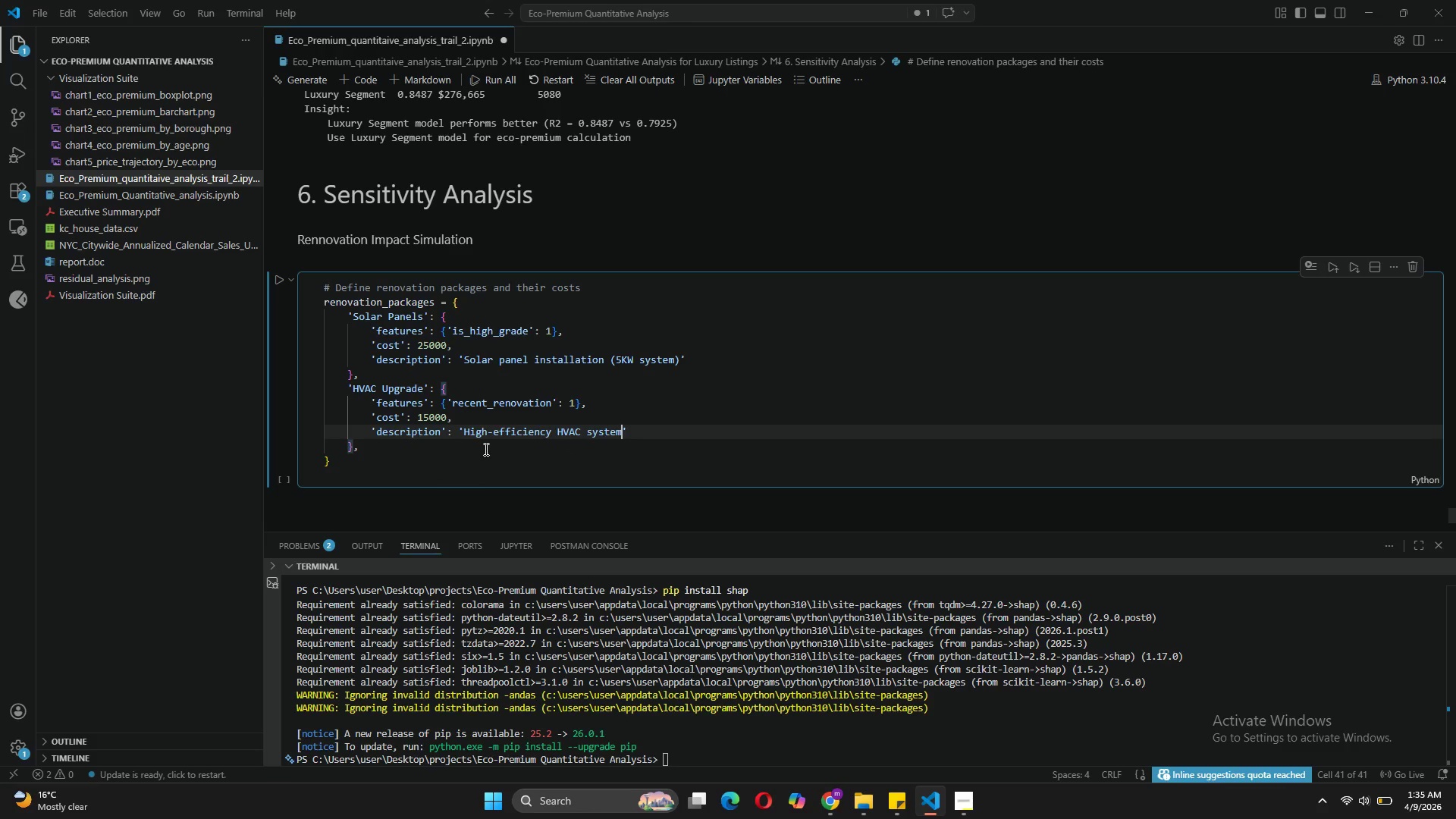 
left_click_drag(start_coordinate=[364, 447], to_coordinate=[347, 390])
 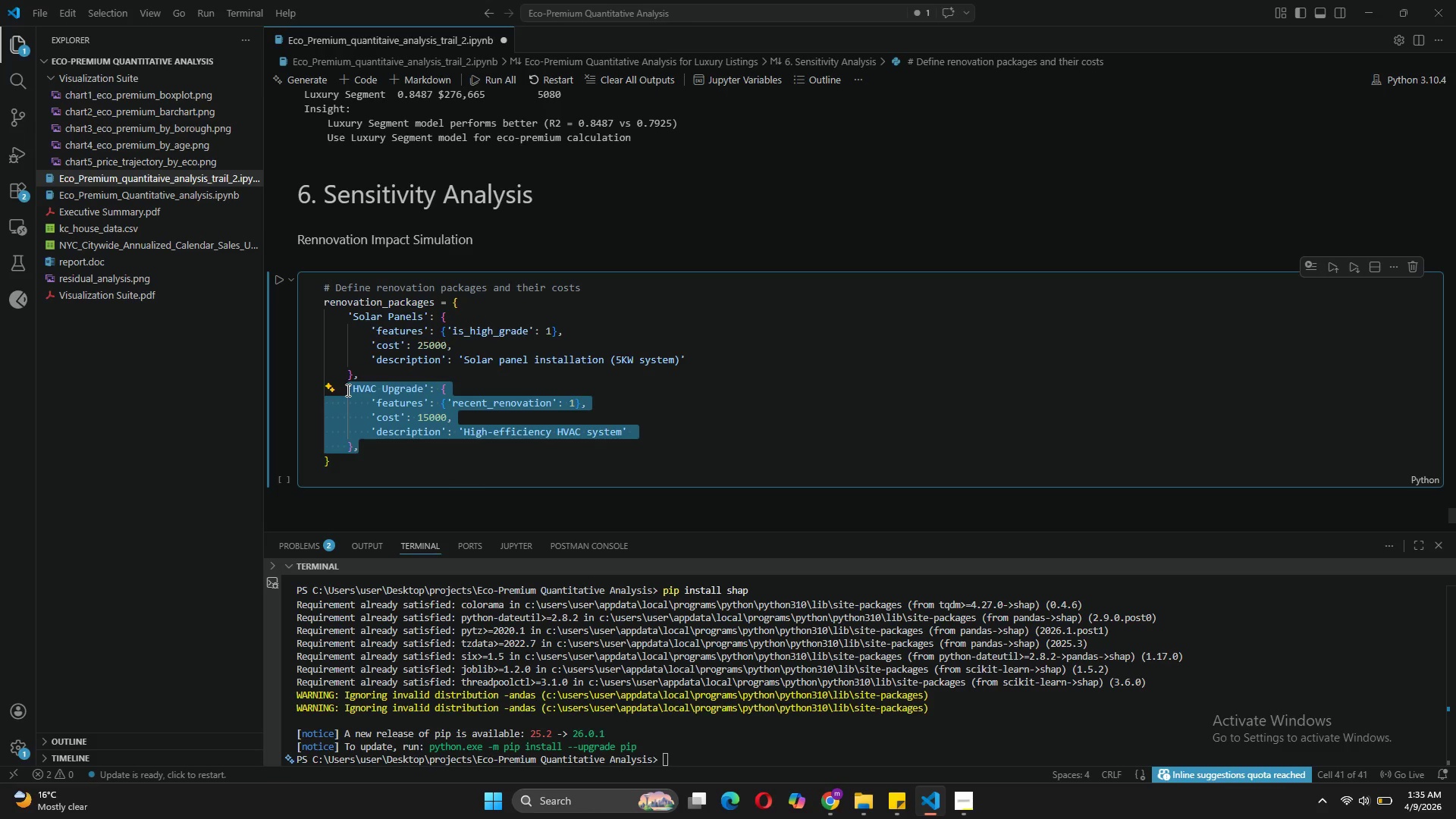 
key(Control+ControlLeft)
 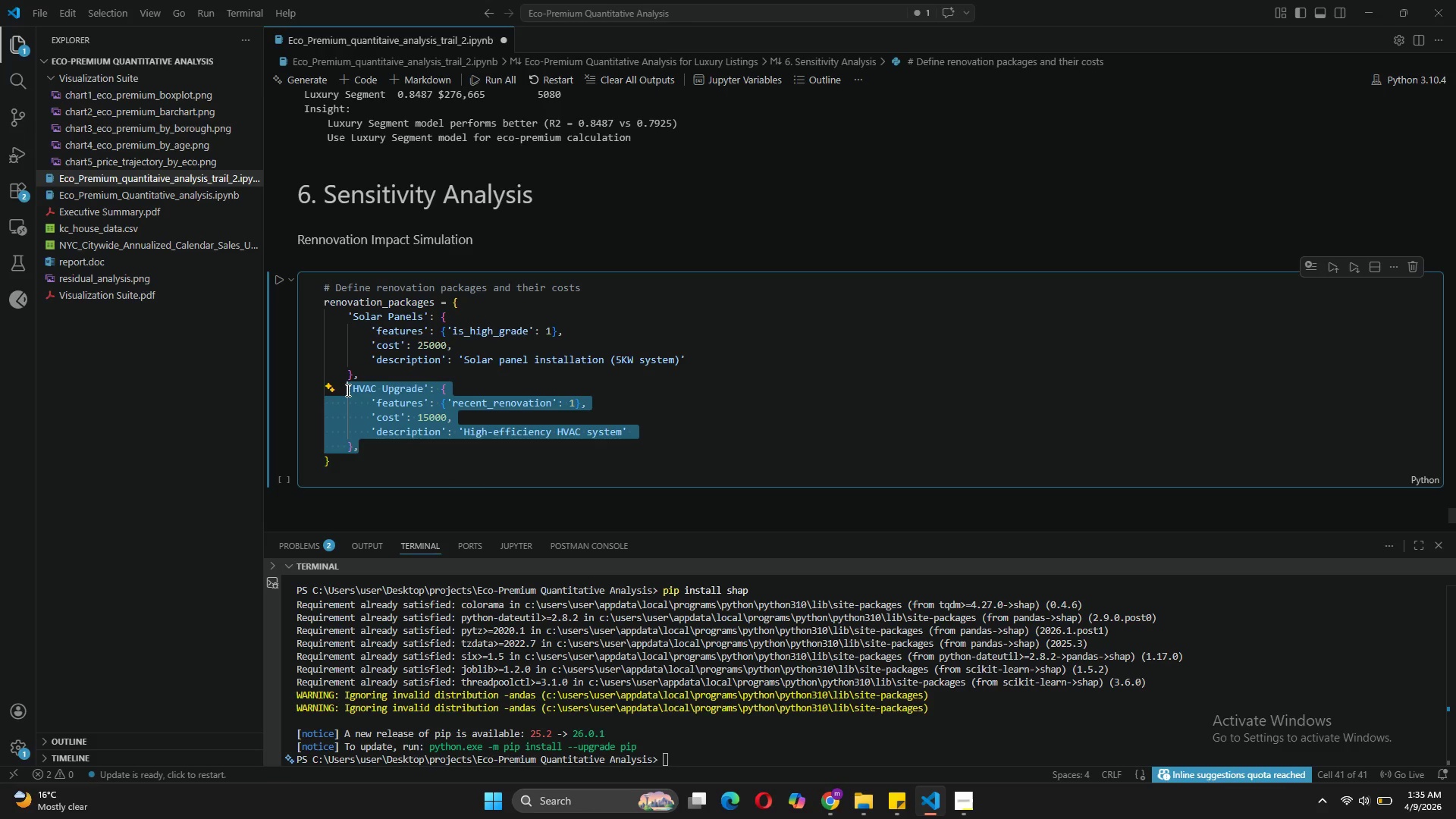 
key(Control+C)
 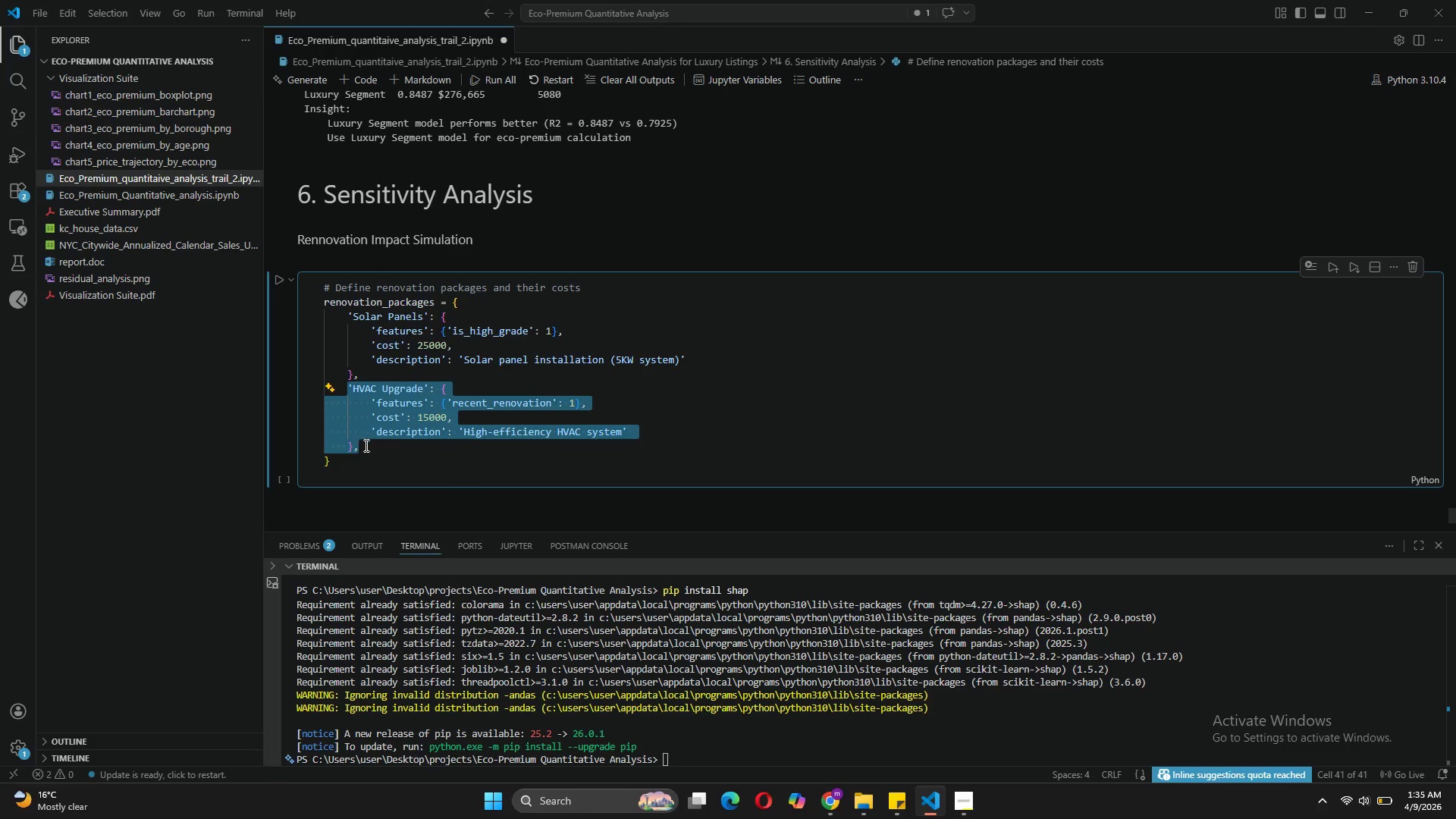 
left_click([365, 445])
 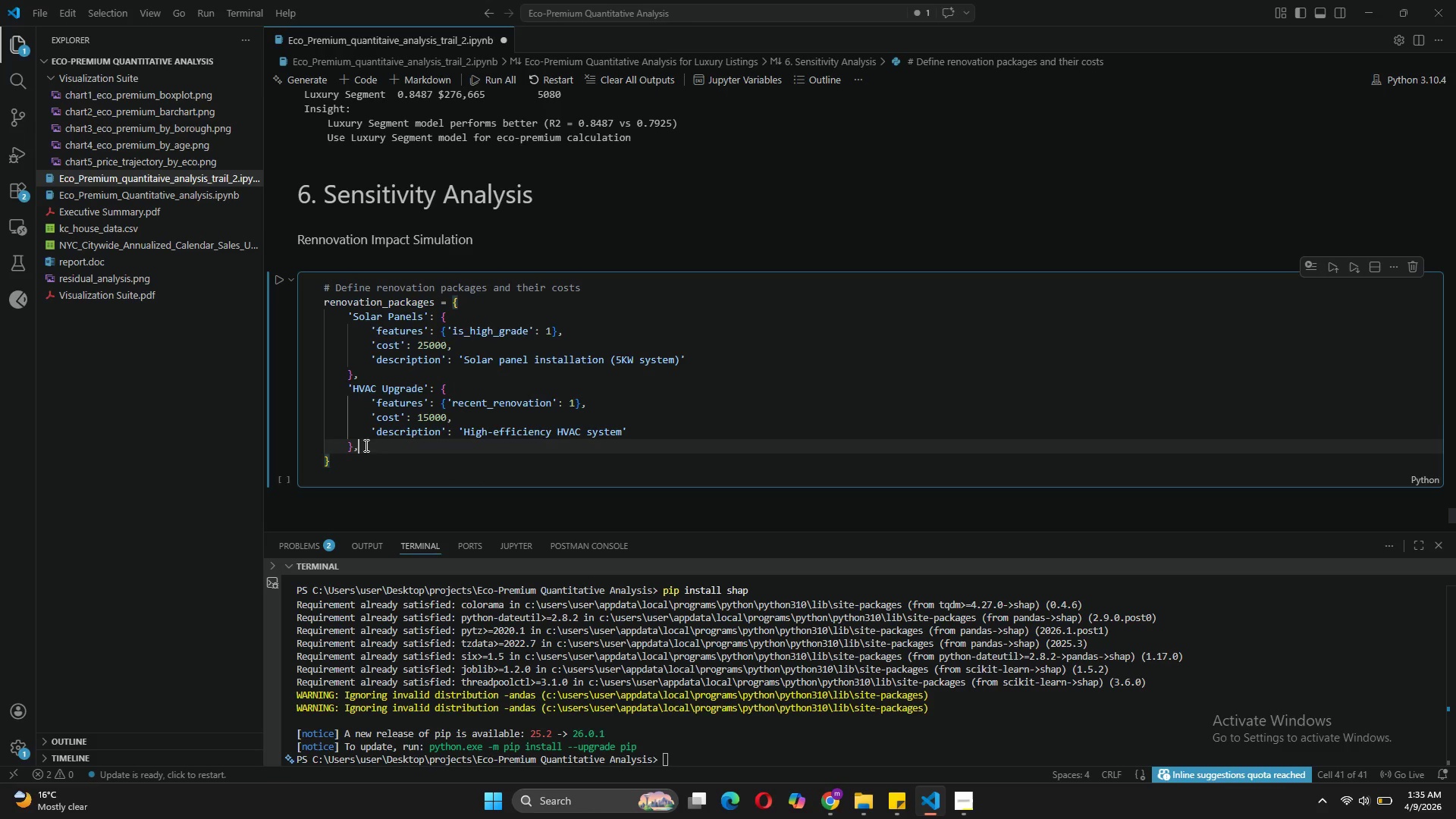 
key(Enter)
 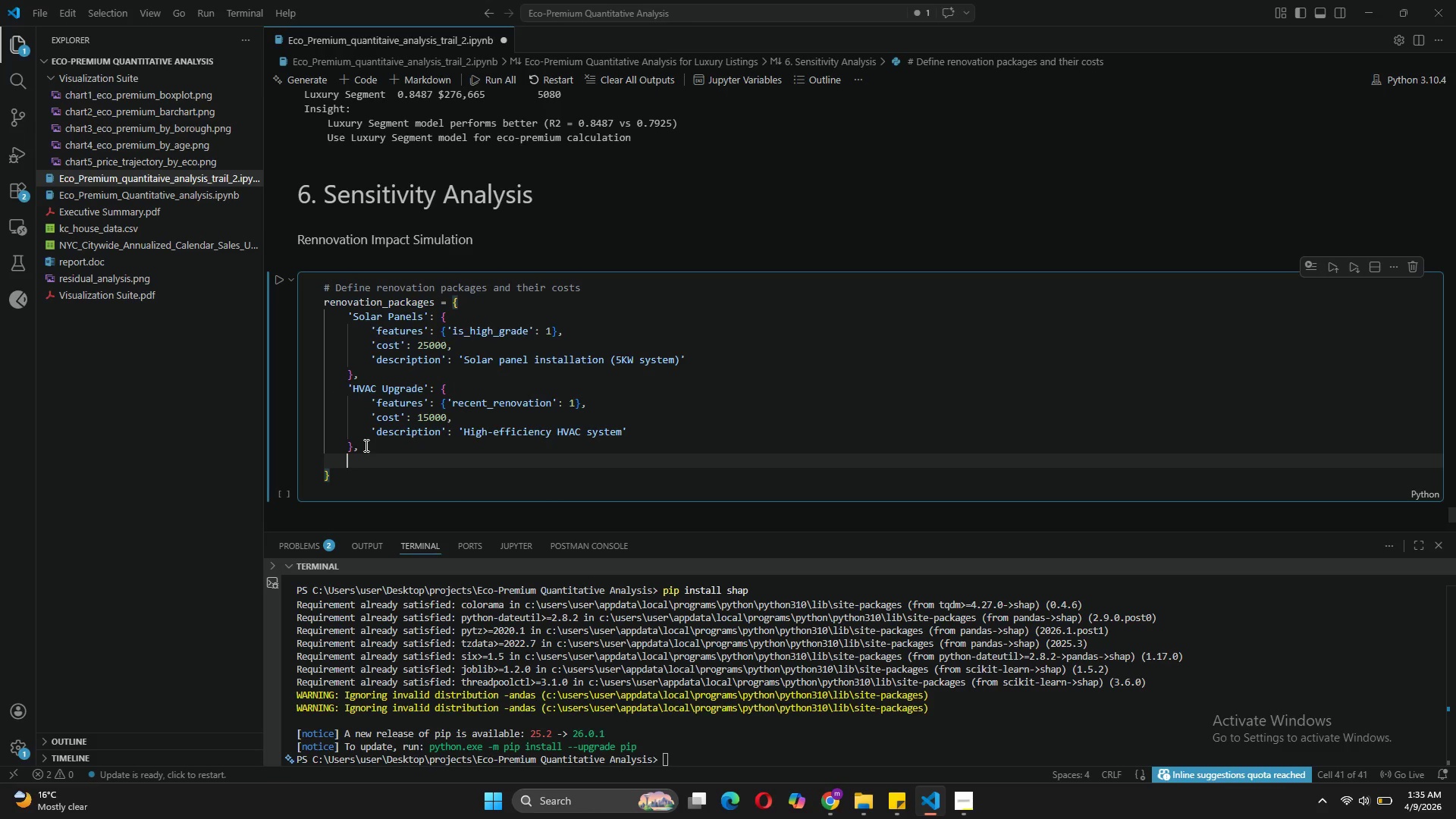 
key(Control+V)
 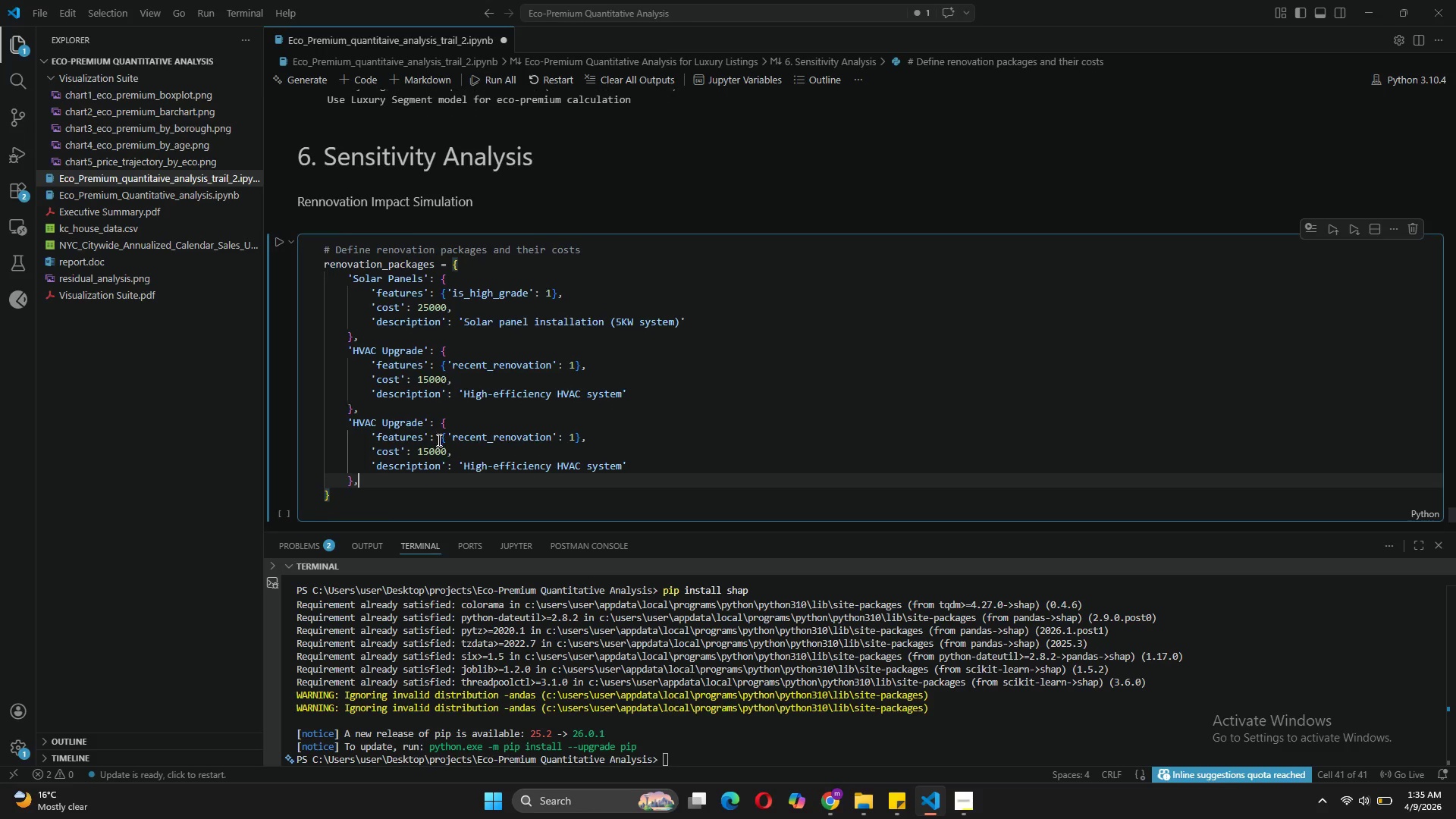 
key(Enter)
 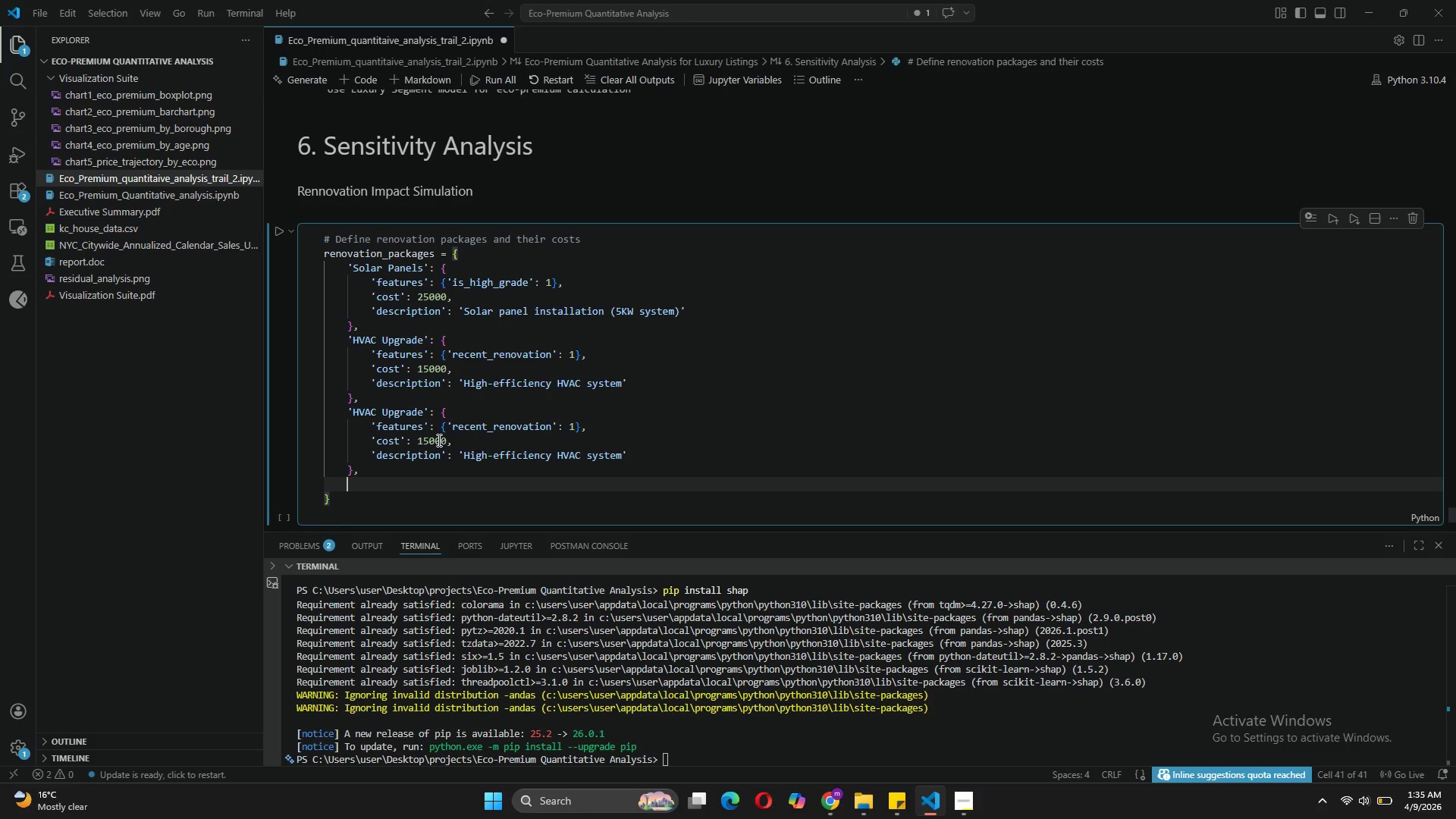 
key(Control+V)
 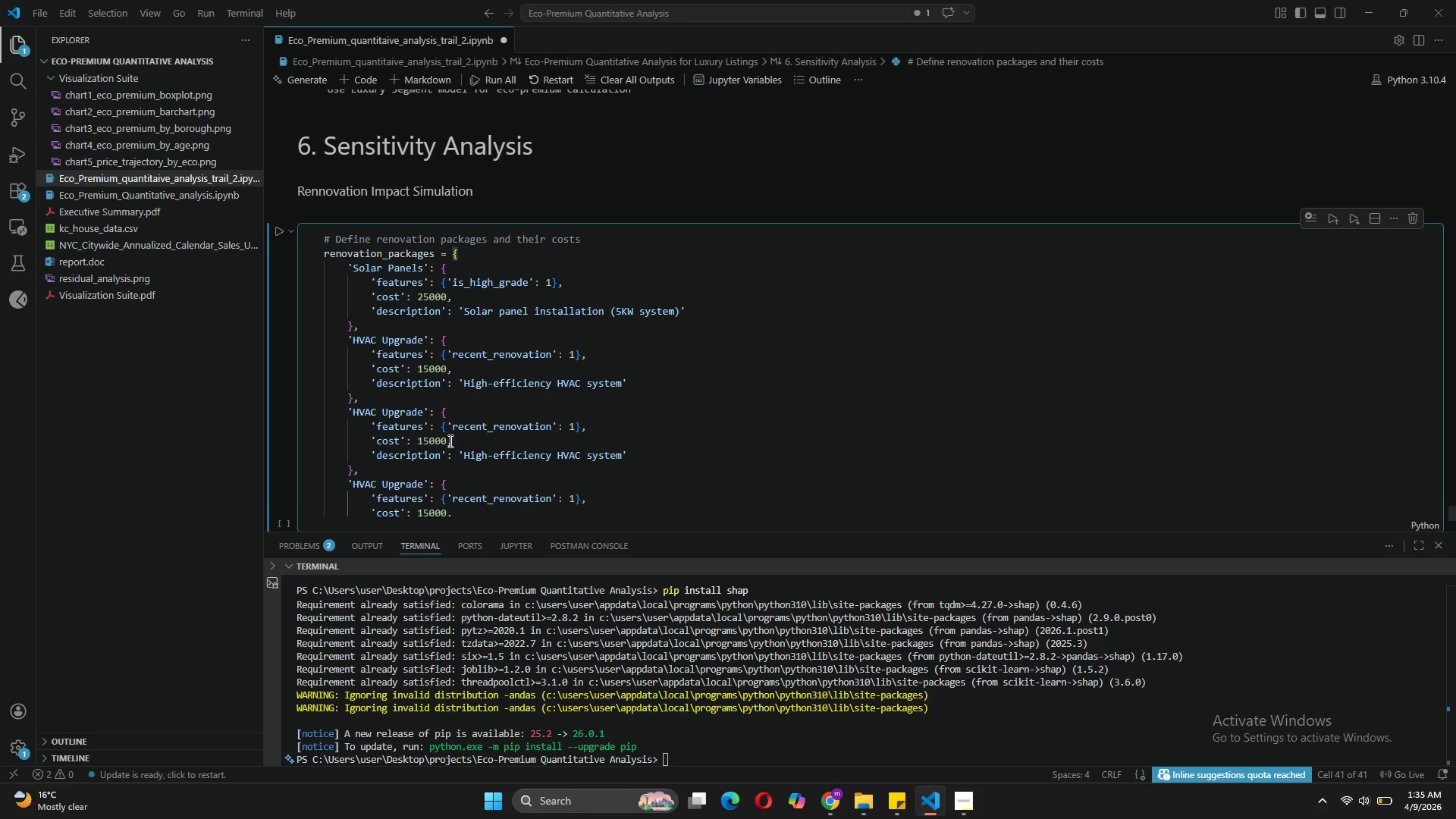 
left_click_drag(start_coordinate=[422, 481], to_coordinate=[399, 482])
 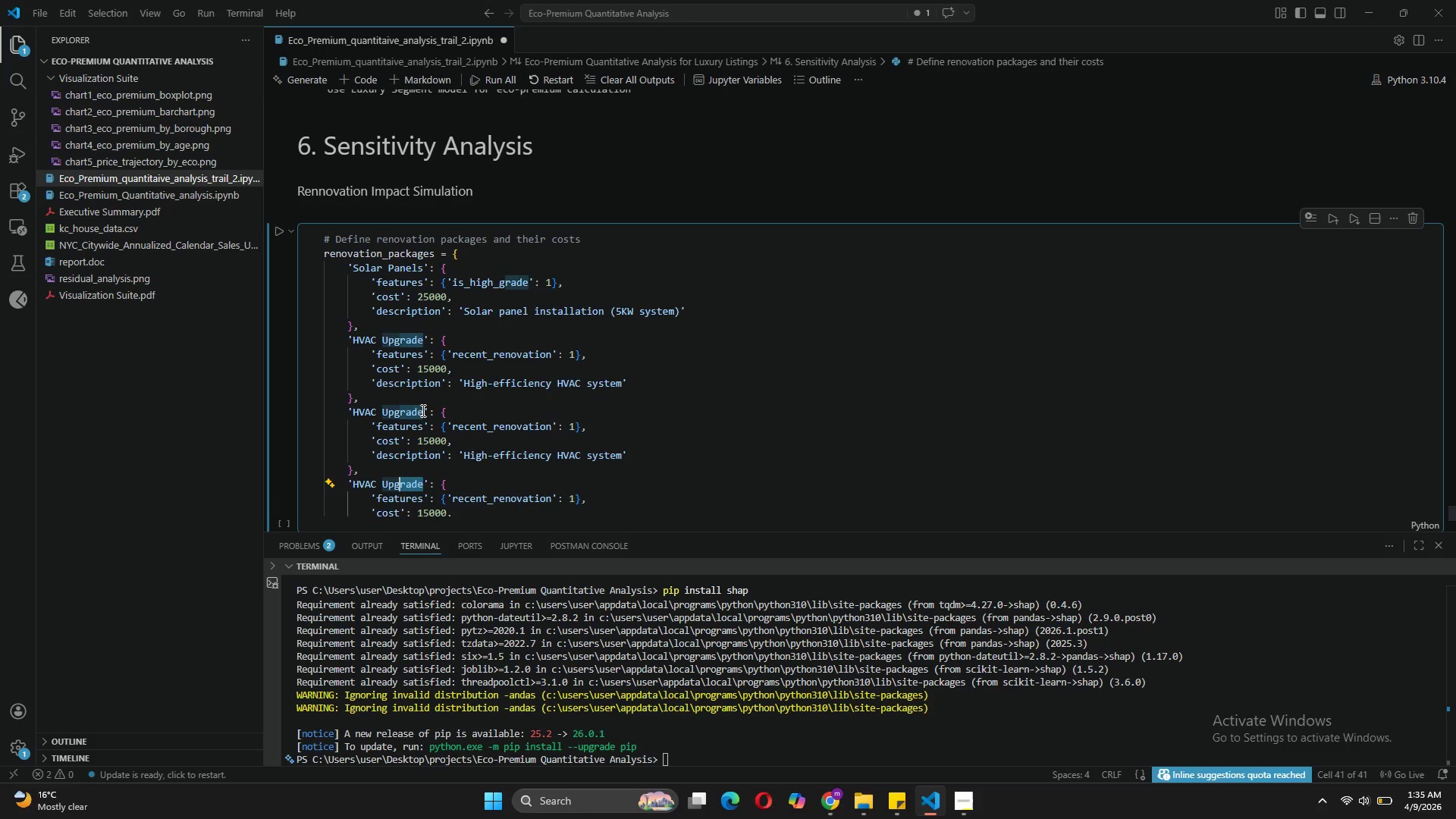 
left_click([421, 410])
 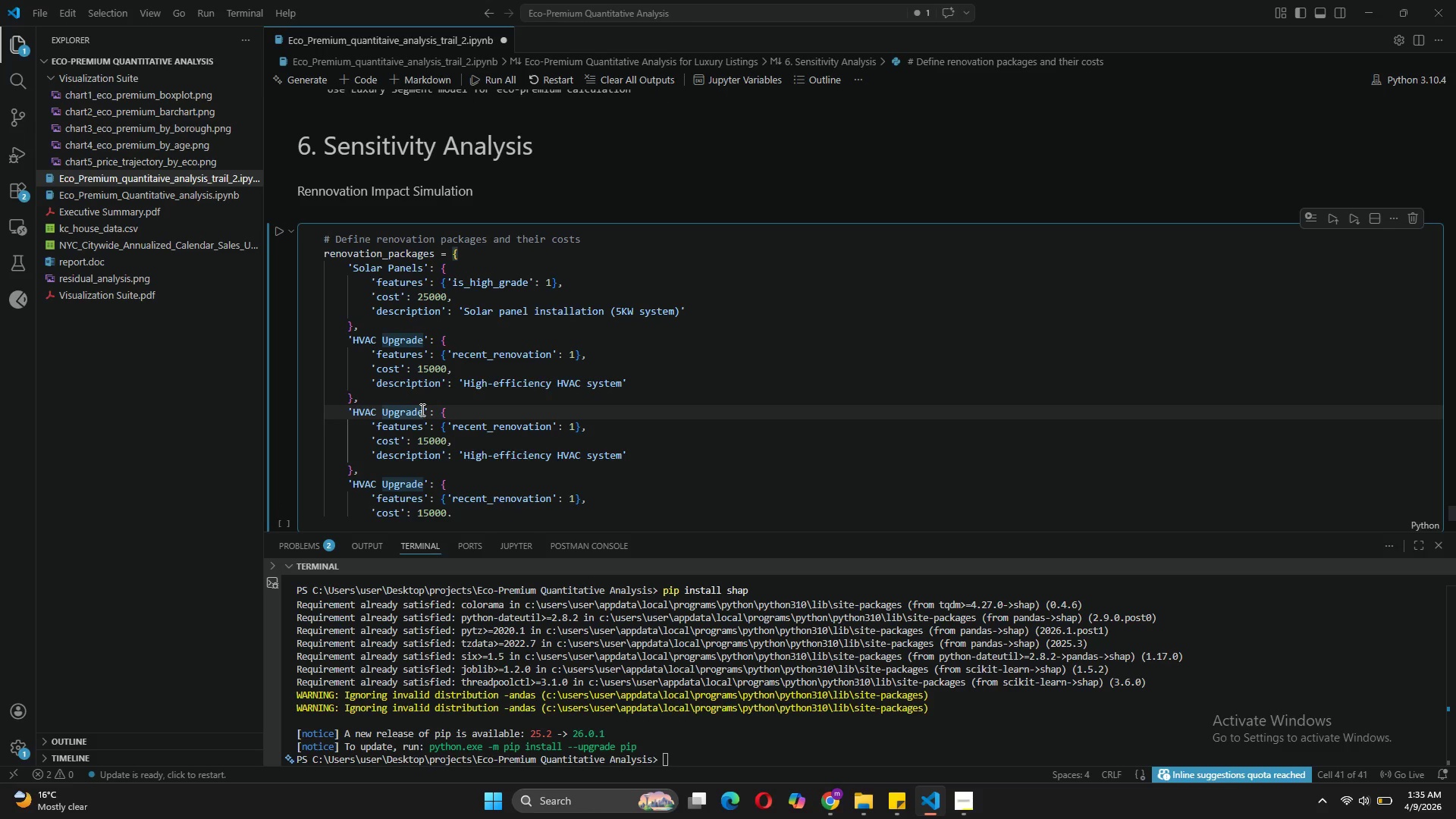 
left_click_drag(start_coordinate=[421, 410], to_coordinate=[355, 412])
 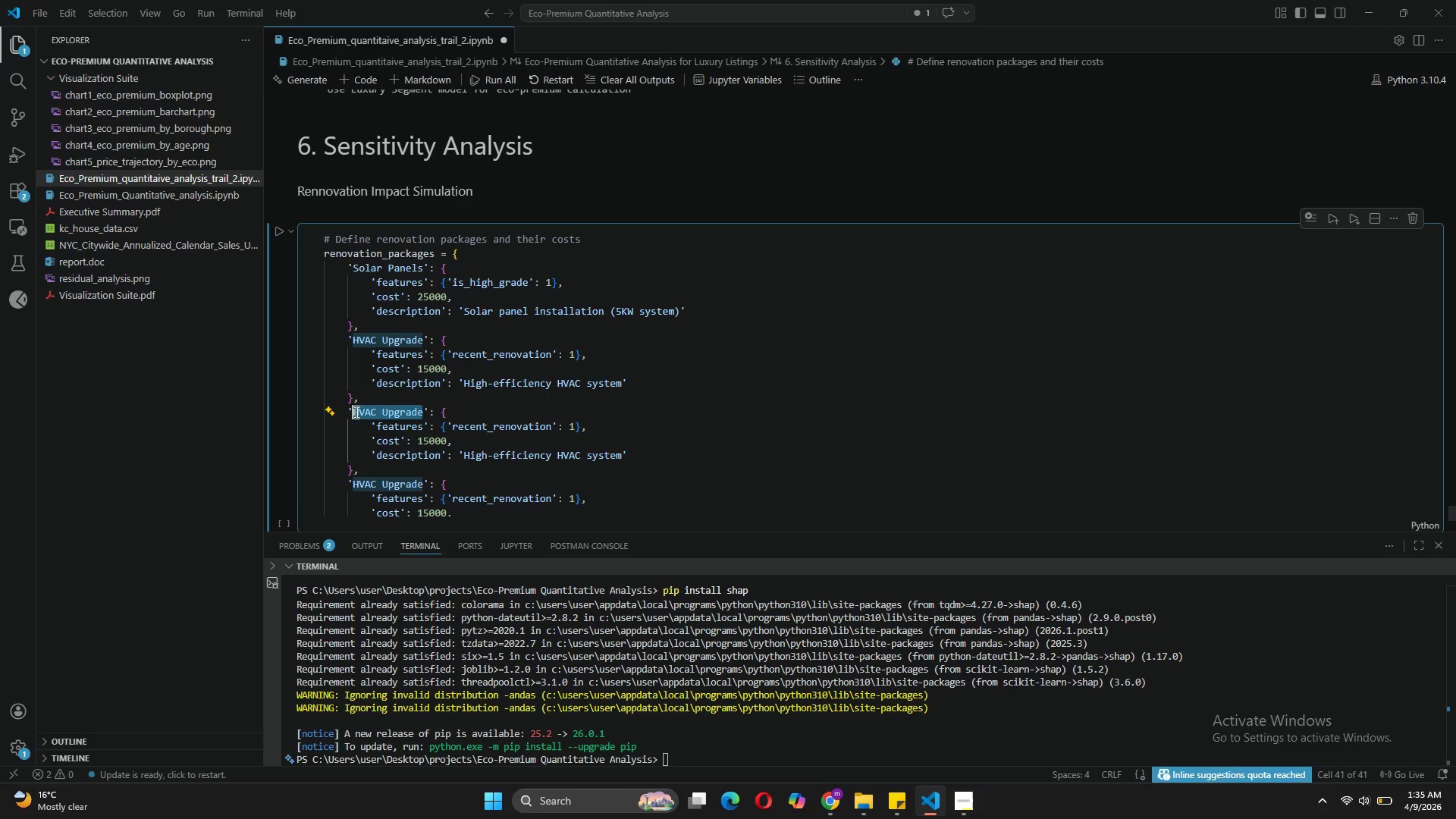 
type(Energy Efficient Windows)
 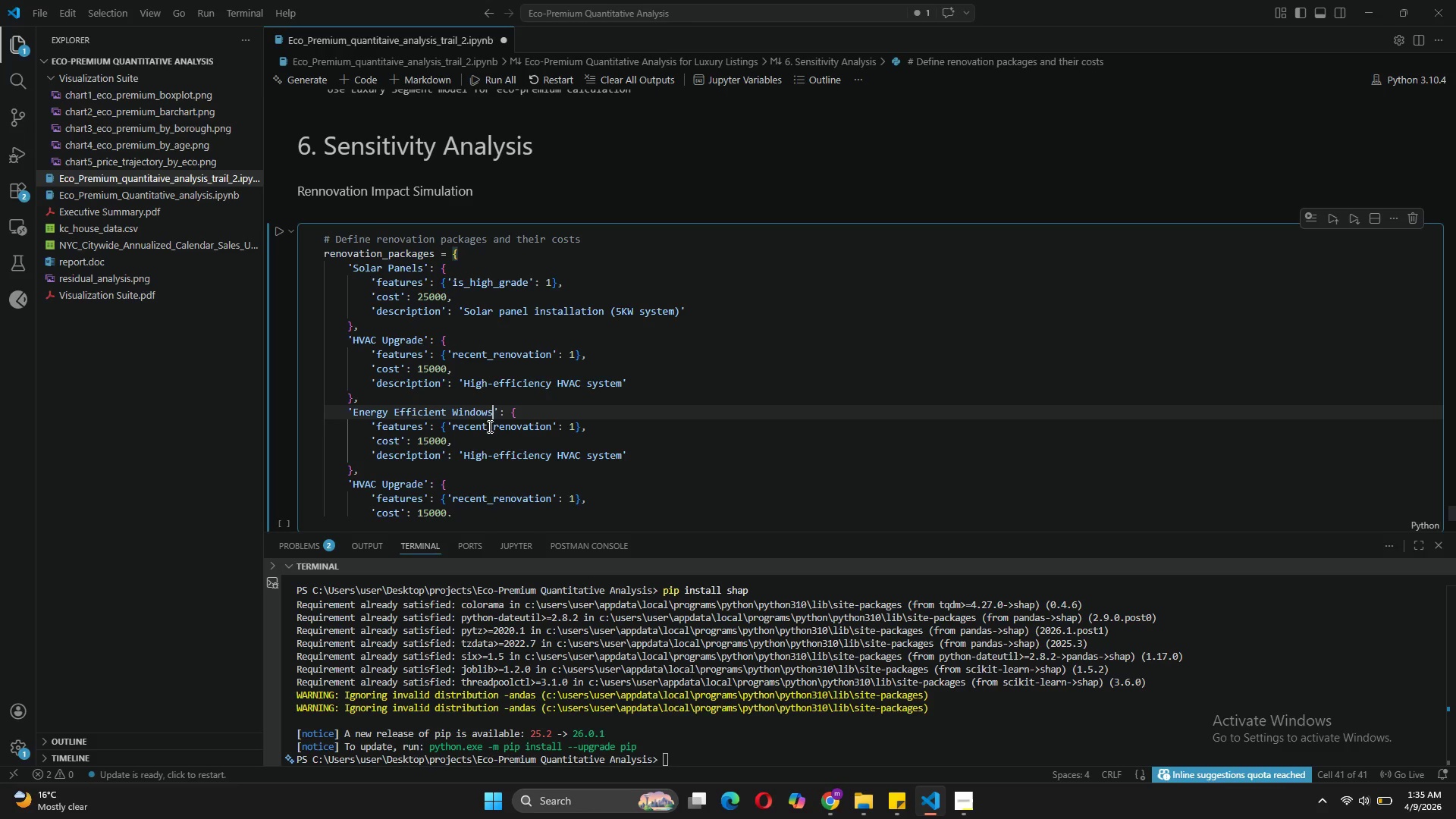 
left_click_drag(start_coordinate=[553, 425], to_coordinate=[451, 427])
 